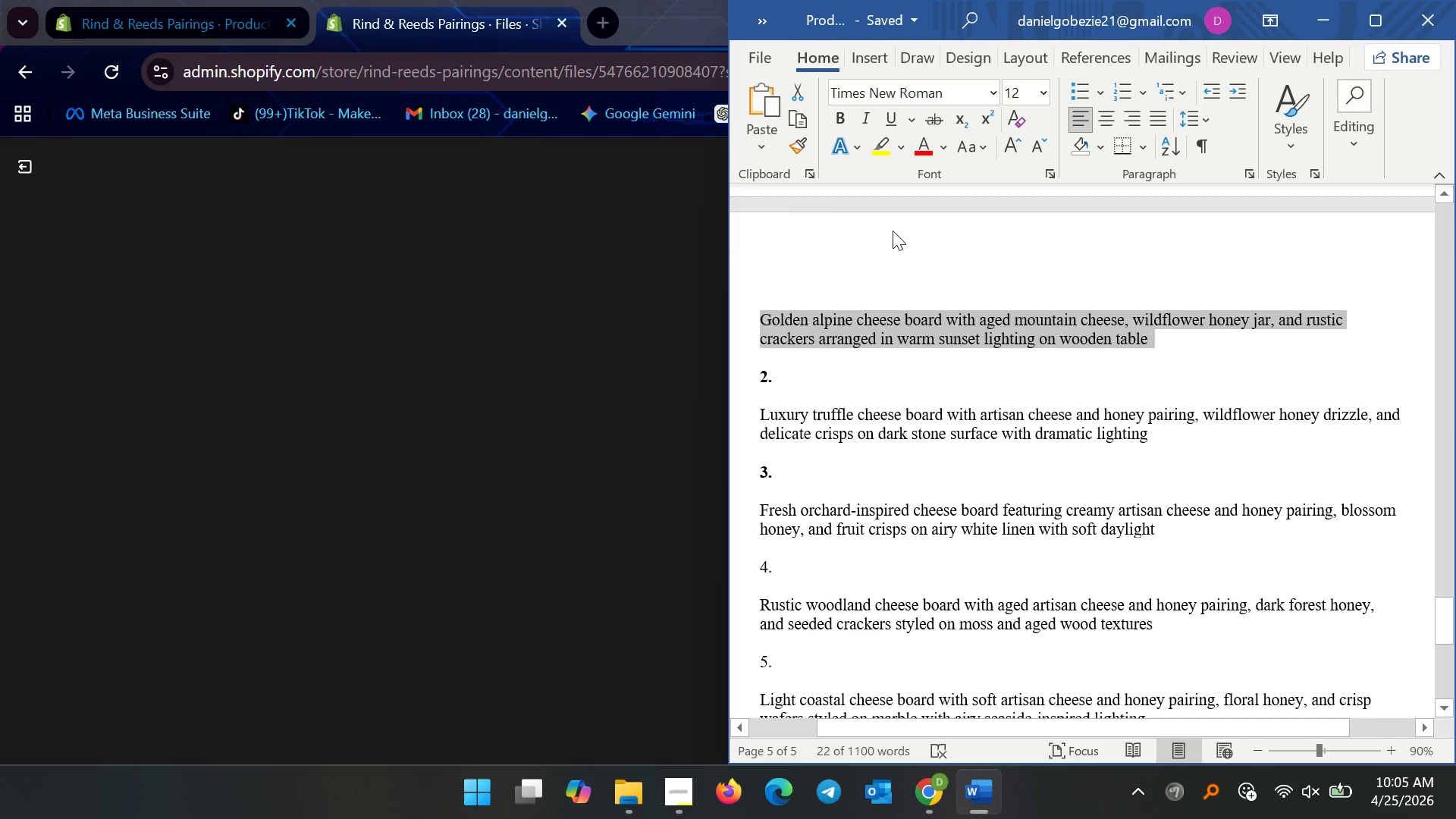 
key(Control+C)
 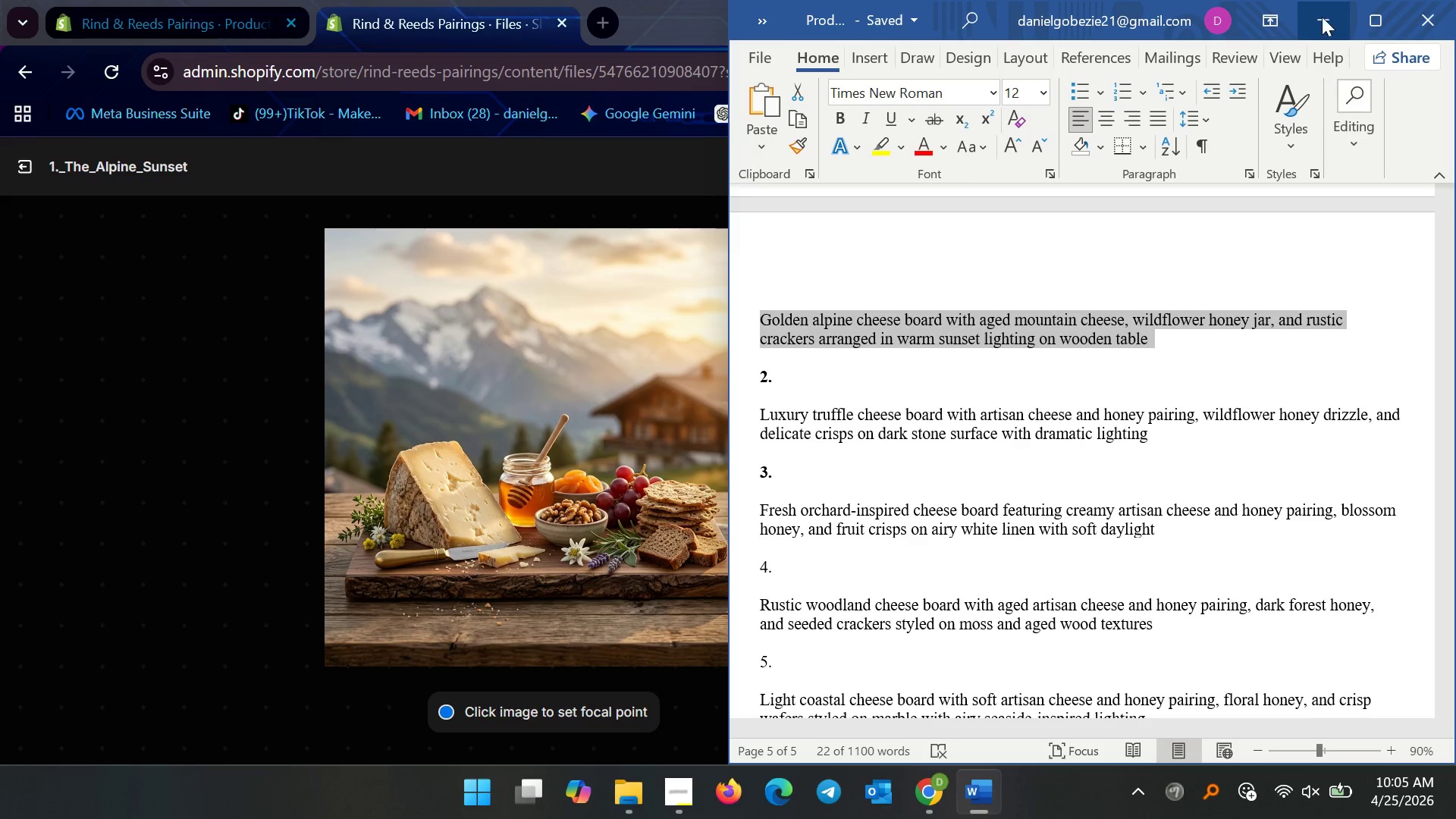 
left_click([1320, 11])
 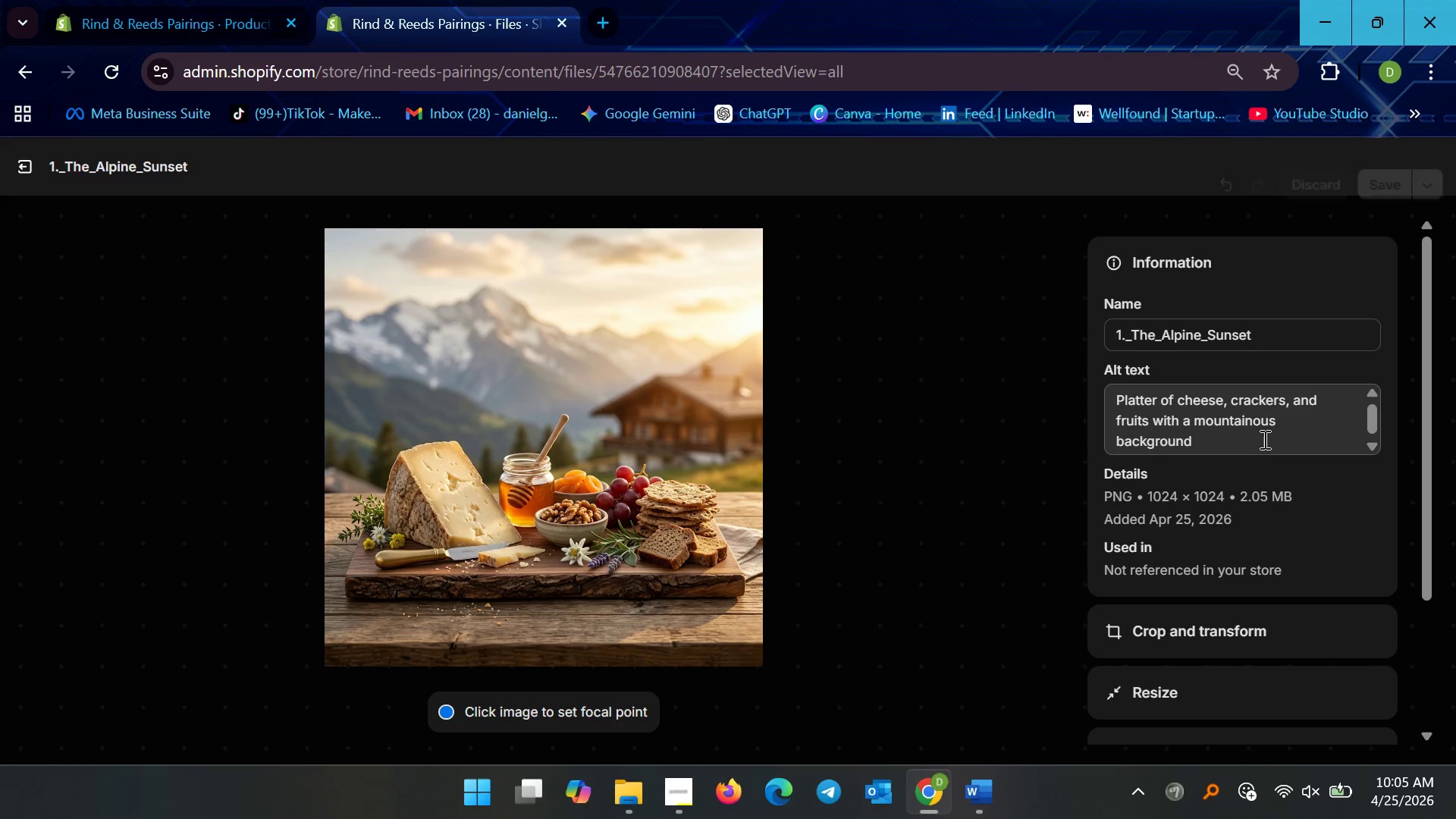 
key(Shift+Enter)
 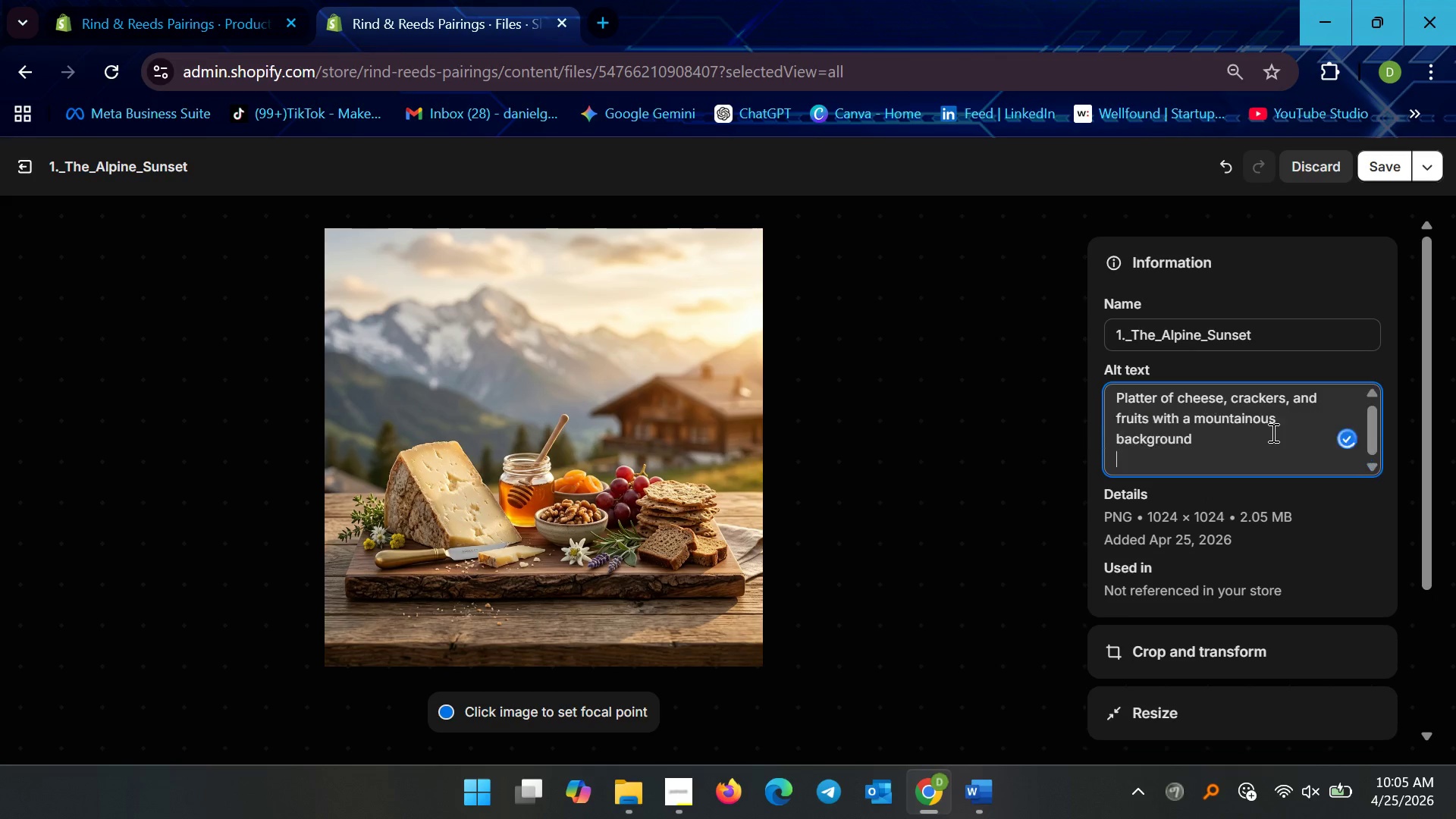 
key(Shift+Enter)
 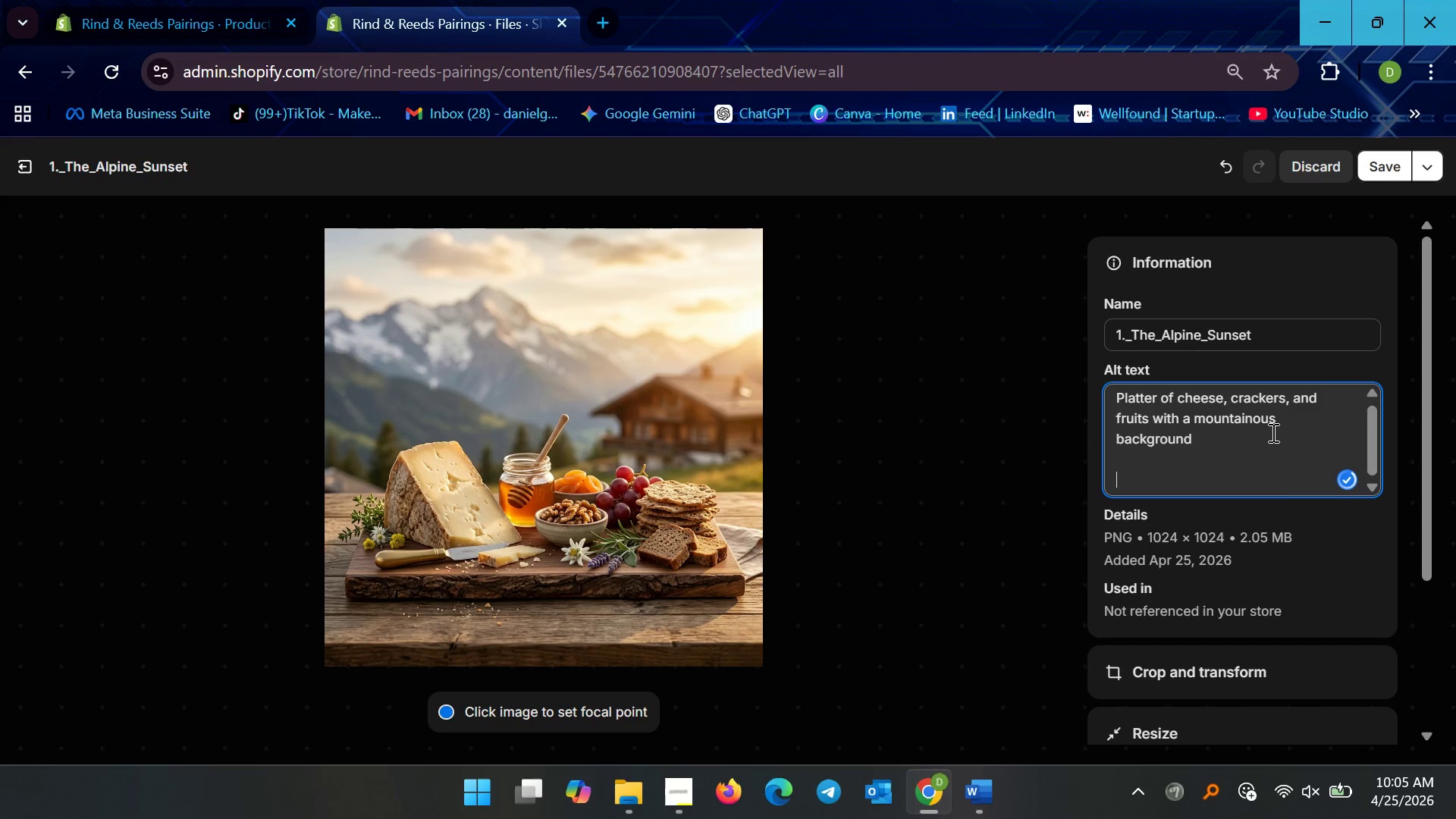 
key(Control+V)
 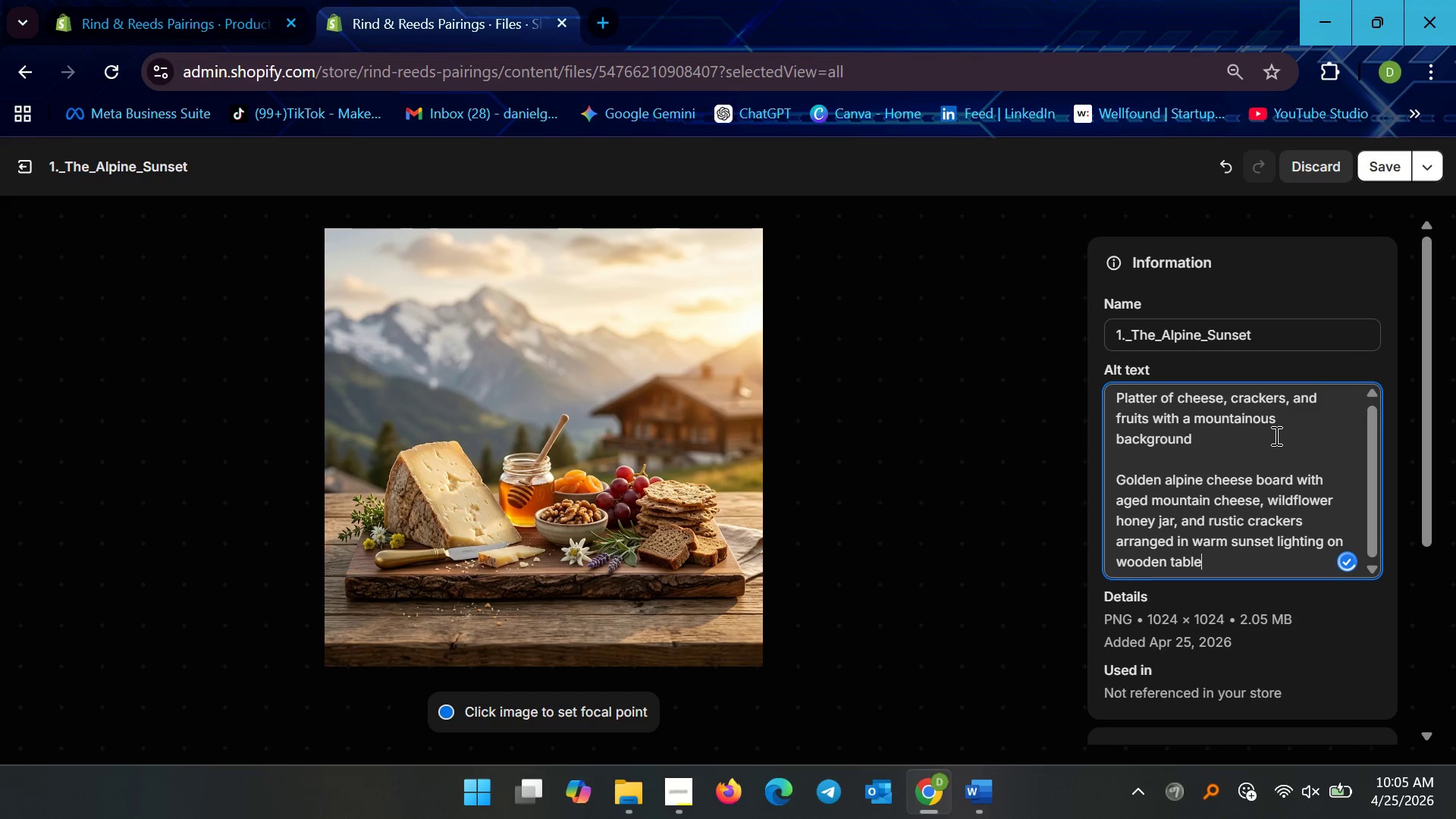 
scroll: coordinate [1239, 439], scroll_direction: up, amount: 2.0
 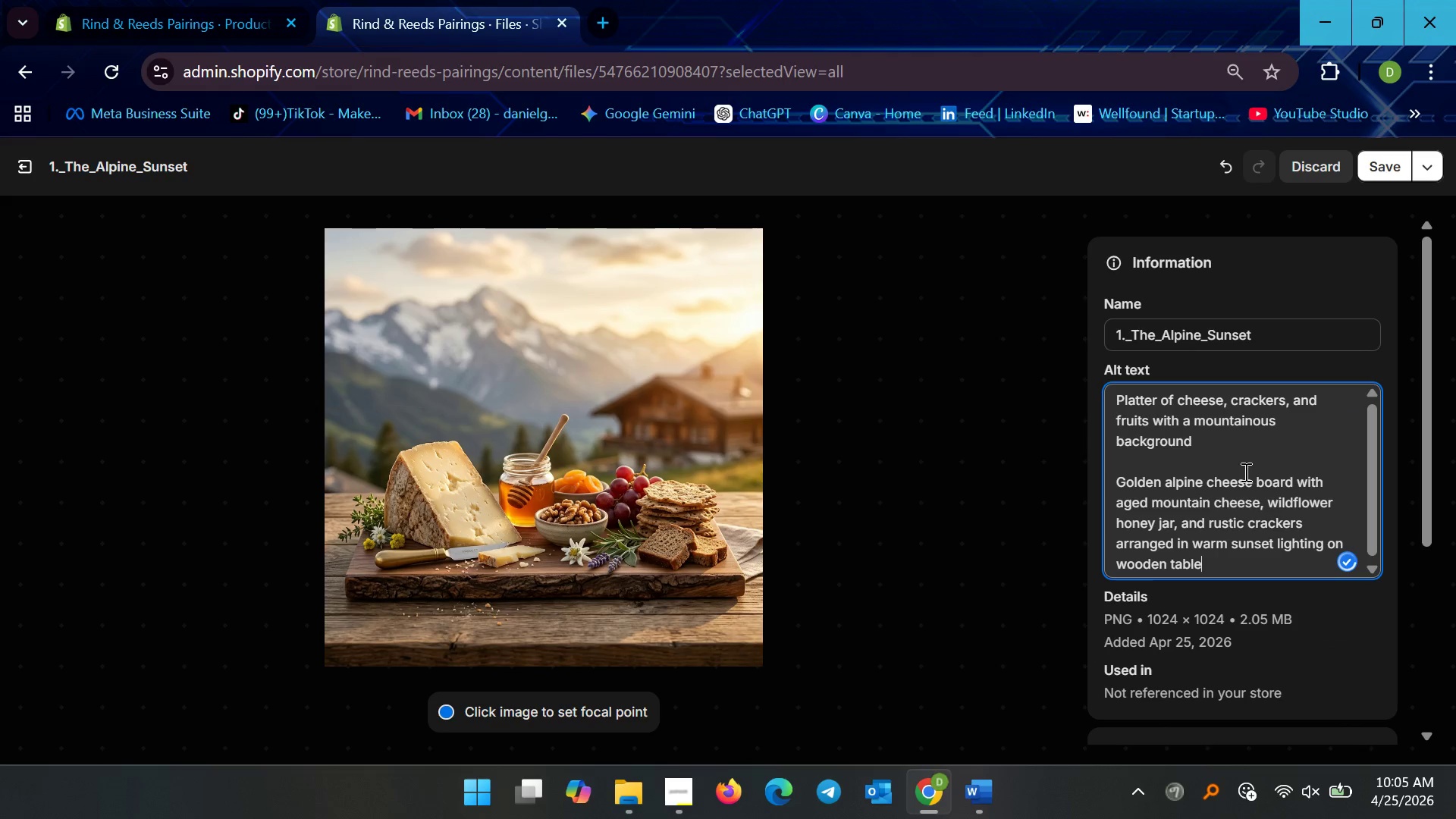 
scroll: coordinate [1245, 475], scroll_direction: down, amount: 3.0
 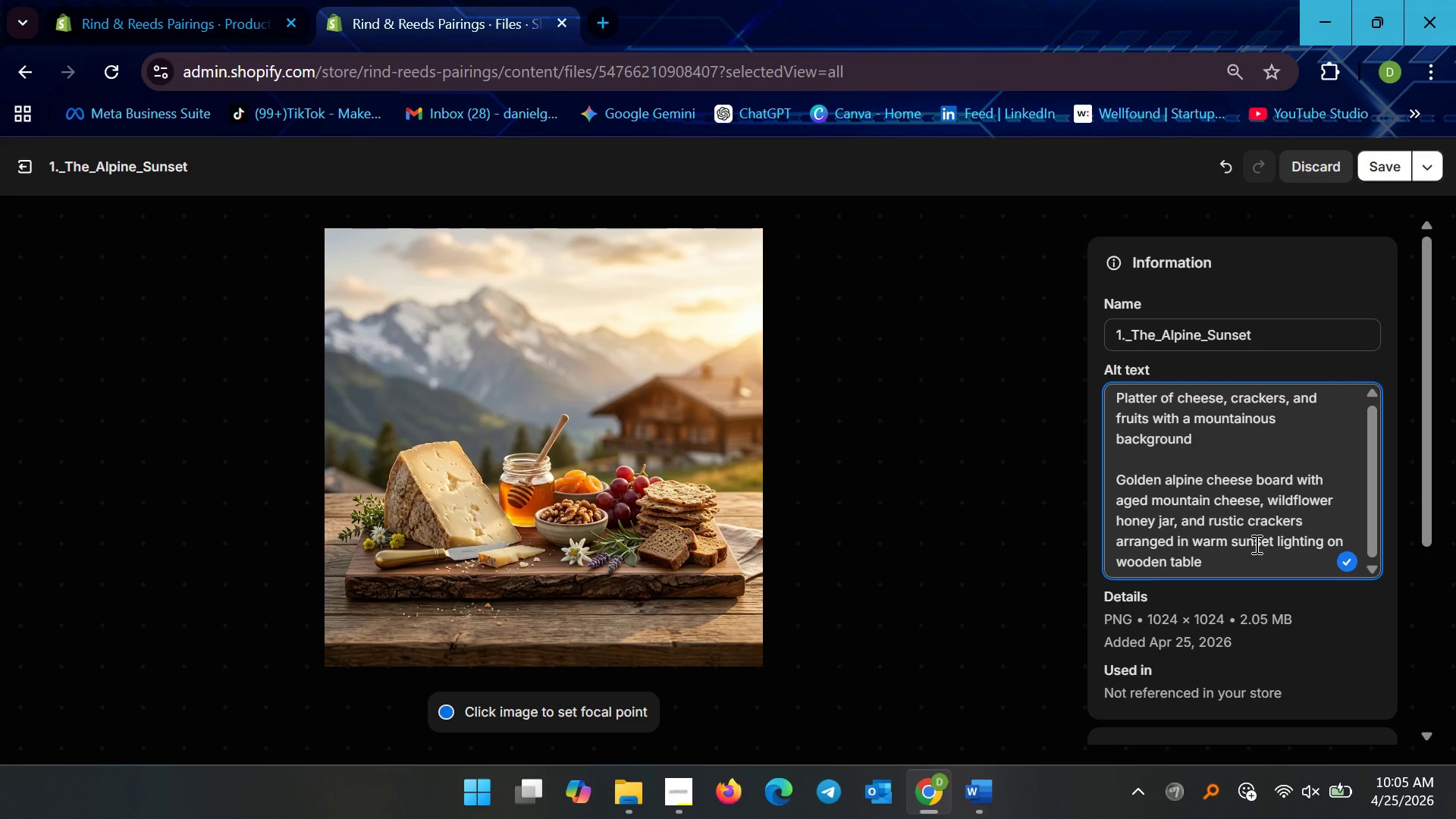 
wait(19.6)
 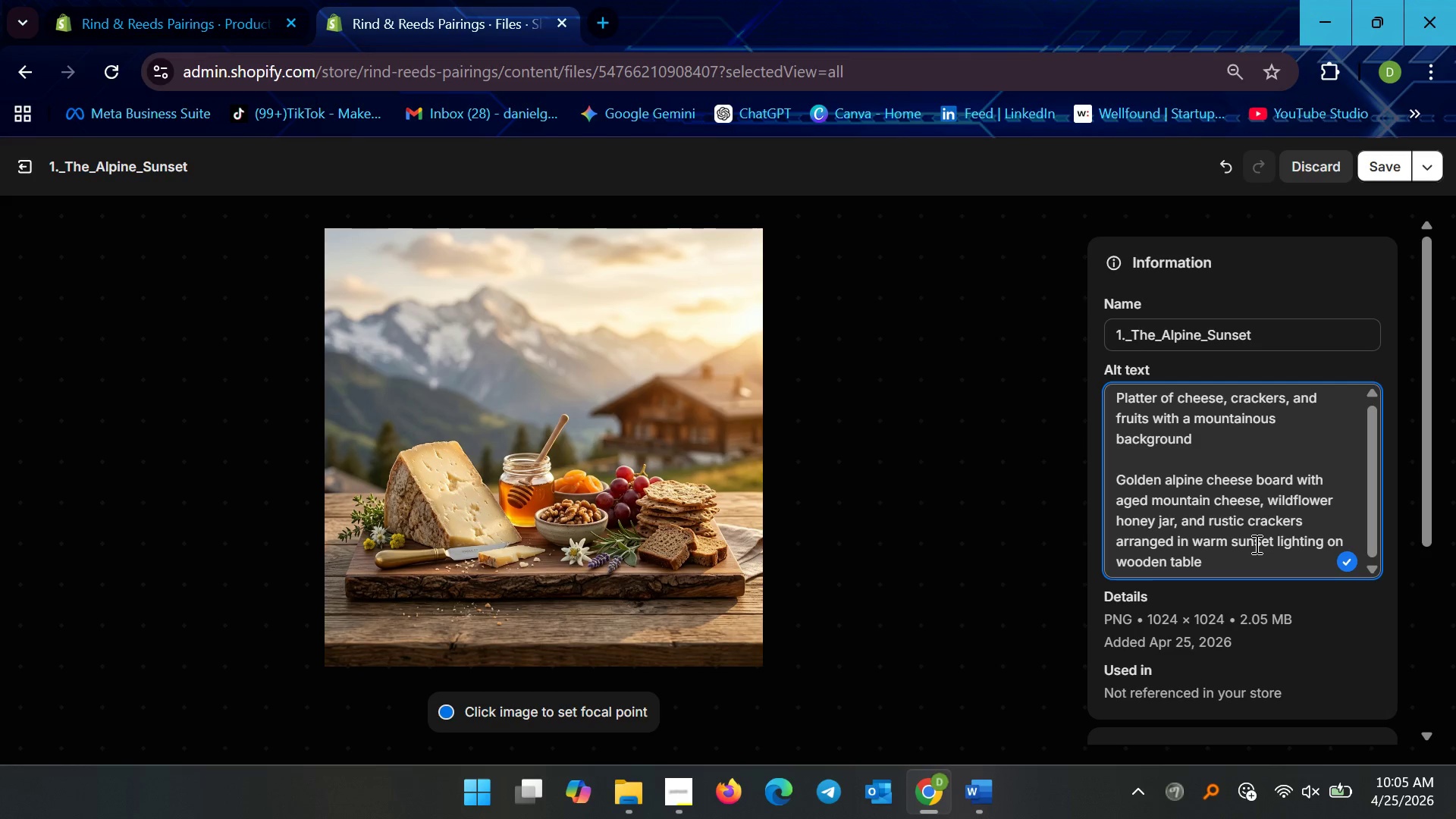 
left_click_drag(start_coordinate=[1235, 439], to_coordinate=[1291, 391])
 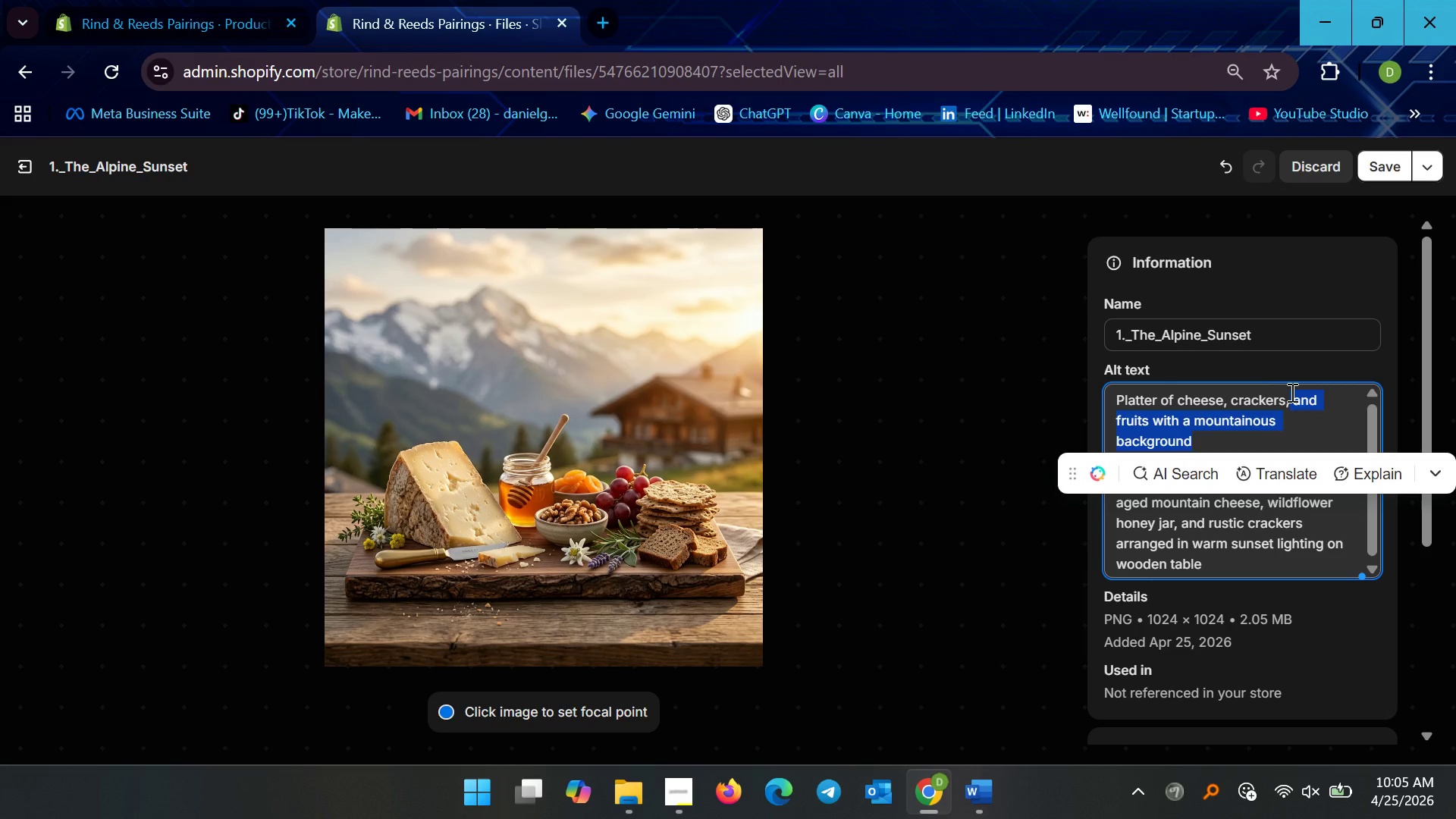 
key(Control+X)
 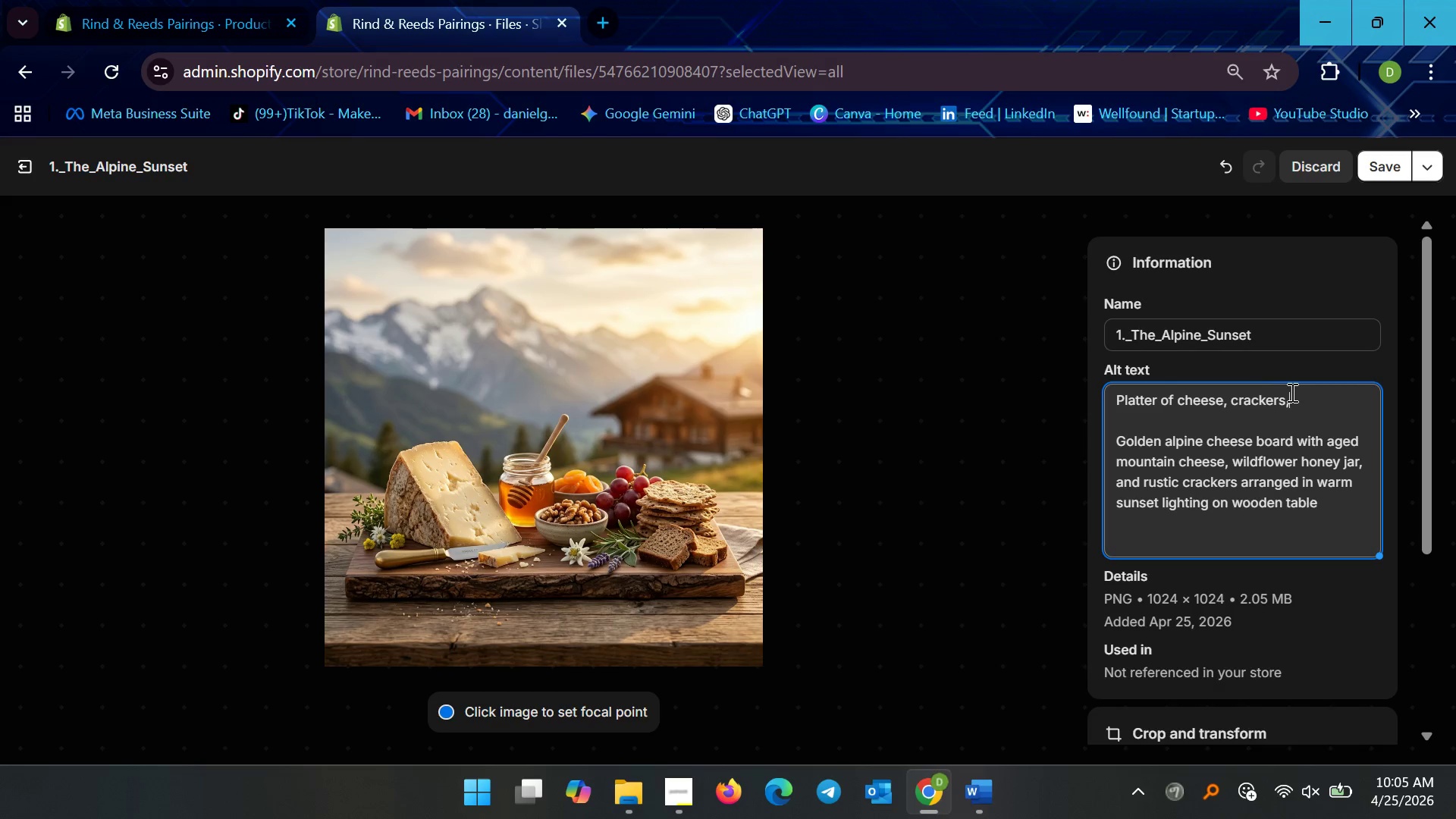 
hold_key(key=Backspace, duration=1.48)
 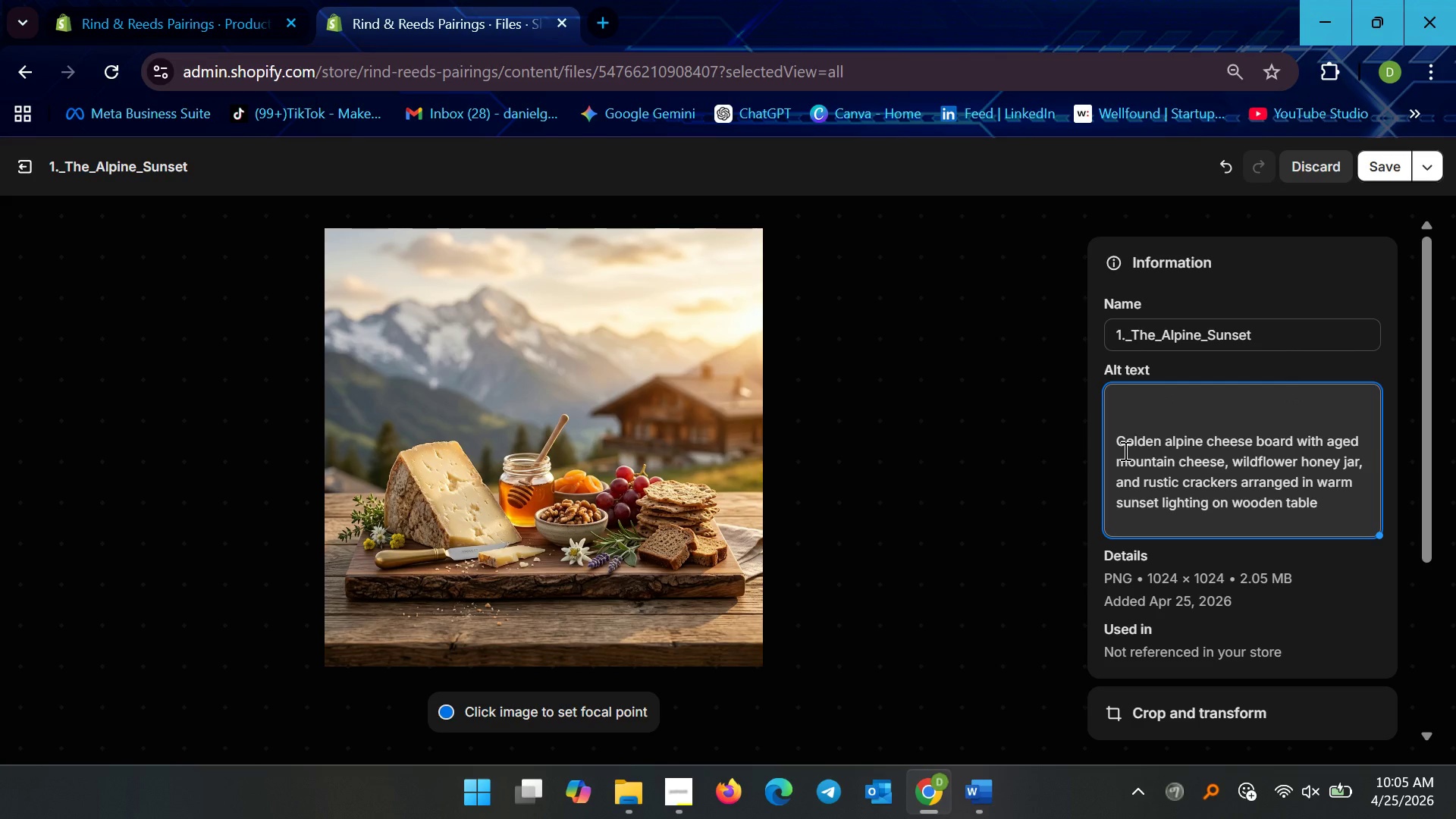 
left_click([1122, 444])
 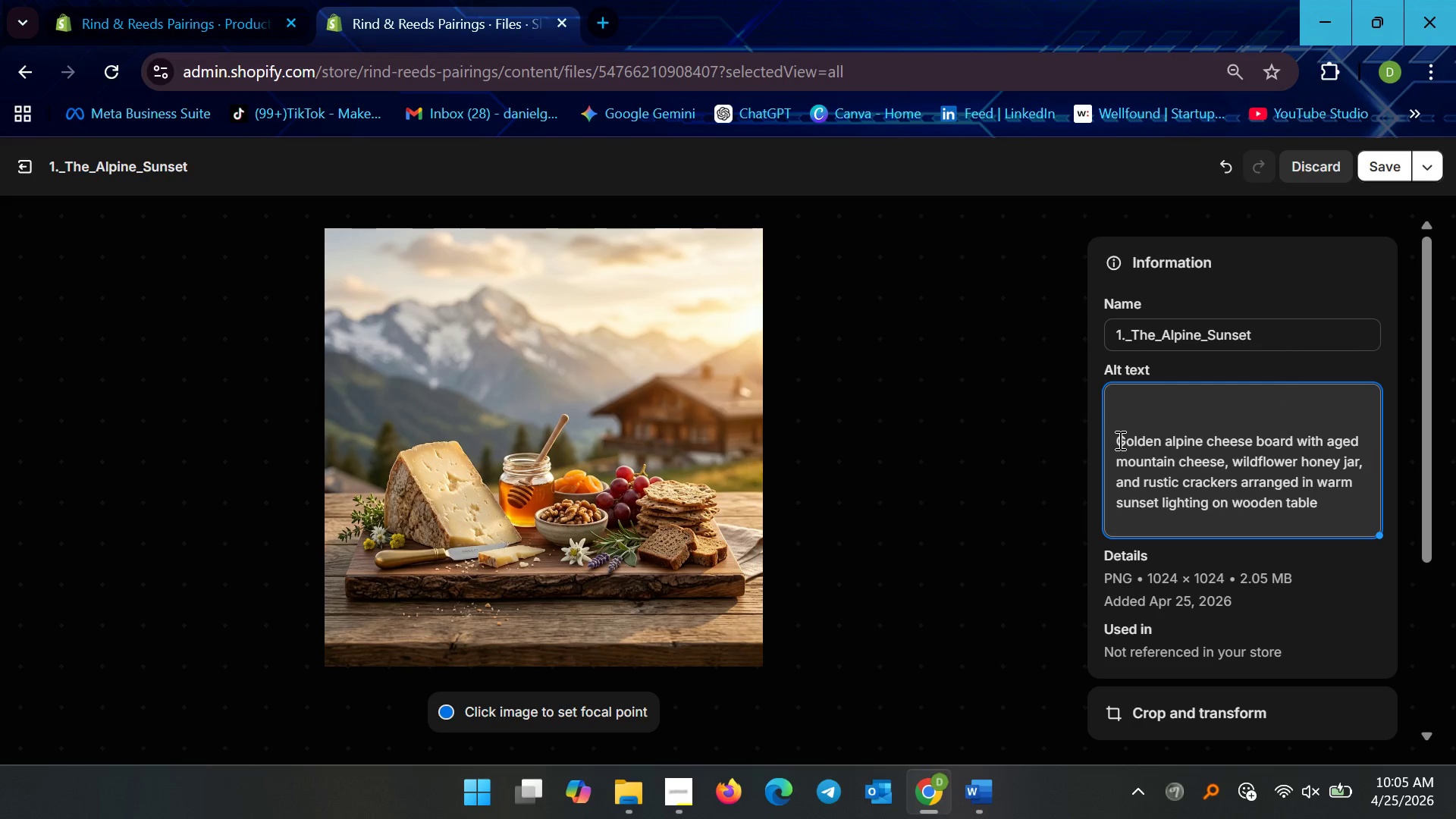 
left_click([1118, 438])
 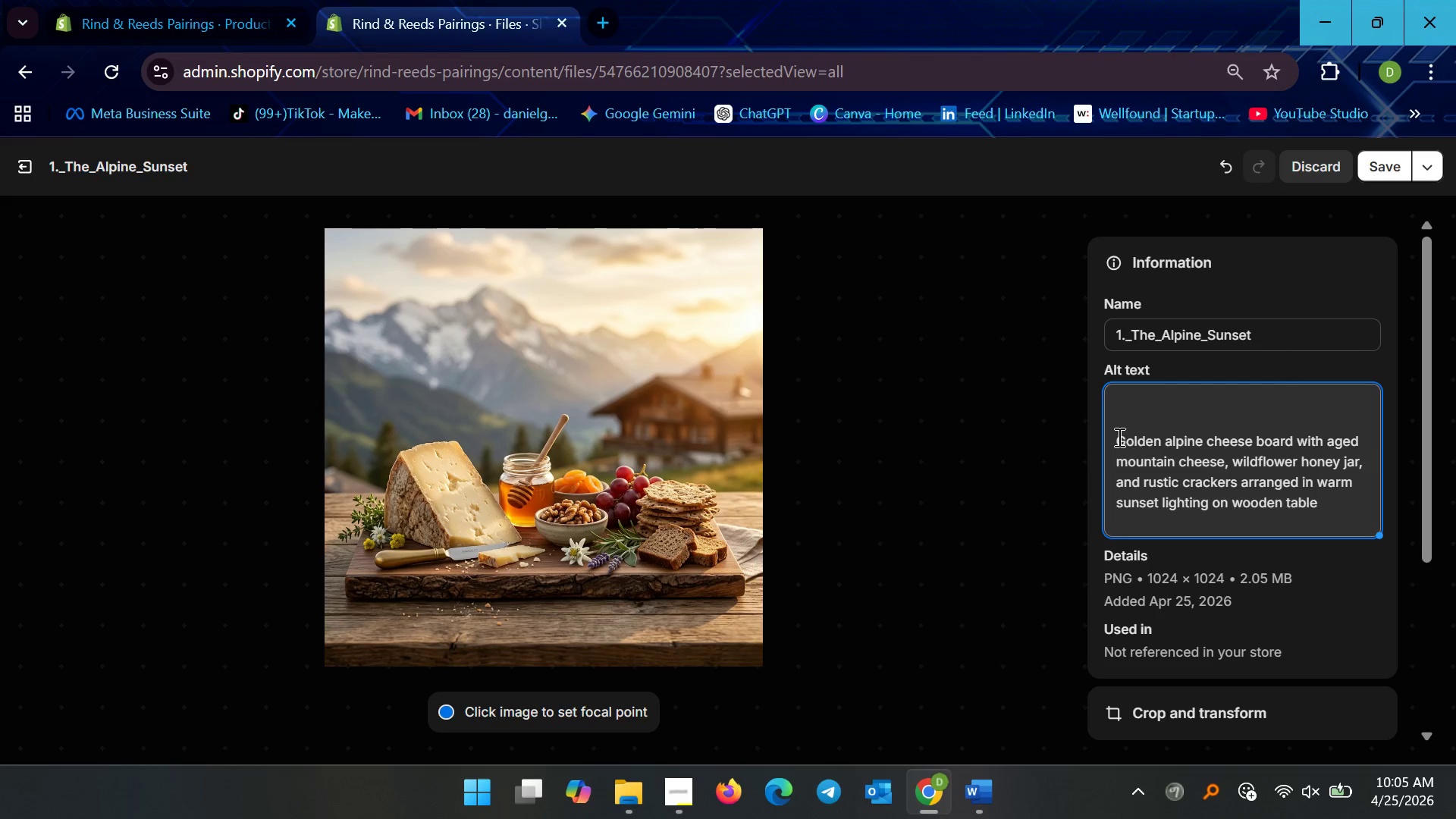 
key(Backspace)
 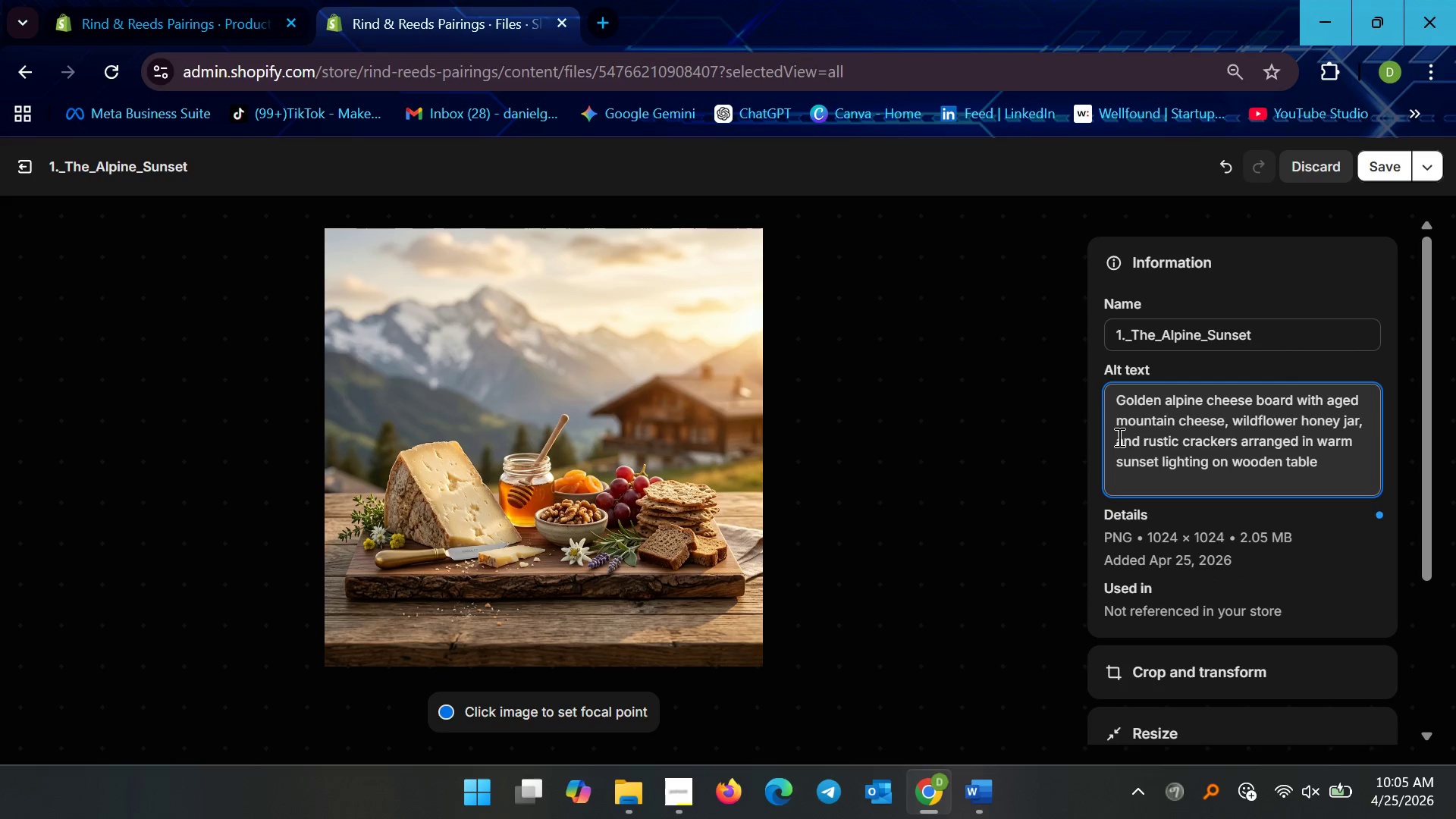 
key(Backspace)
 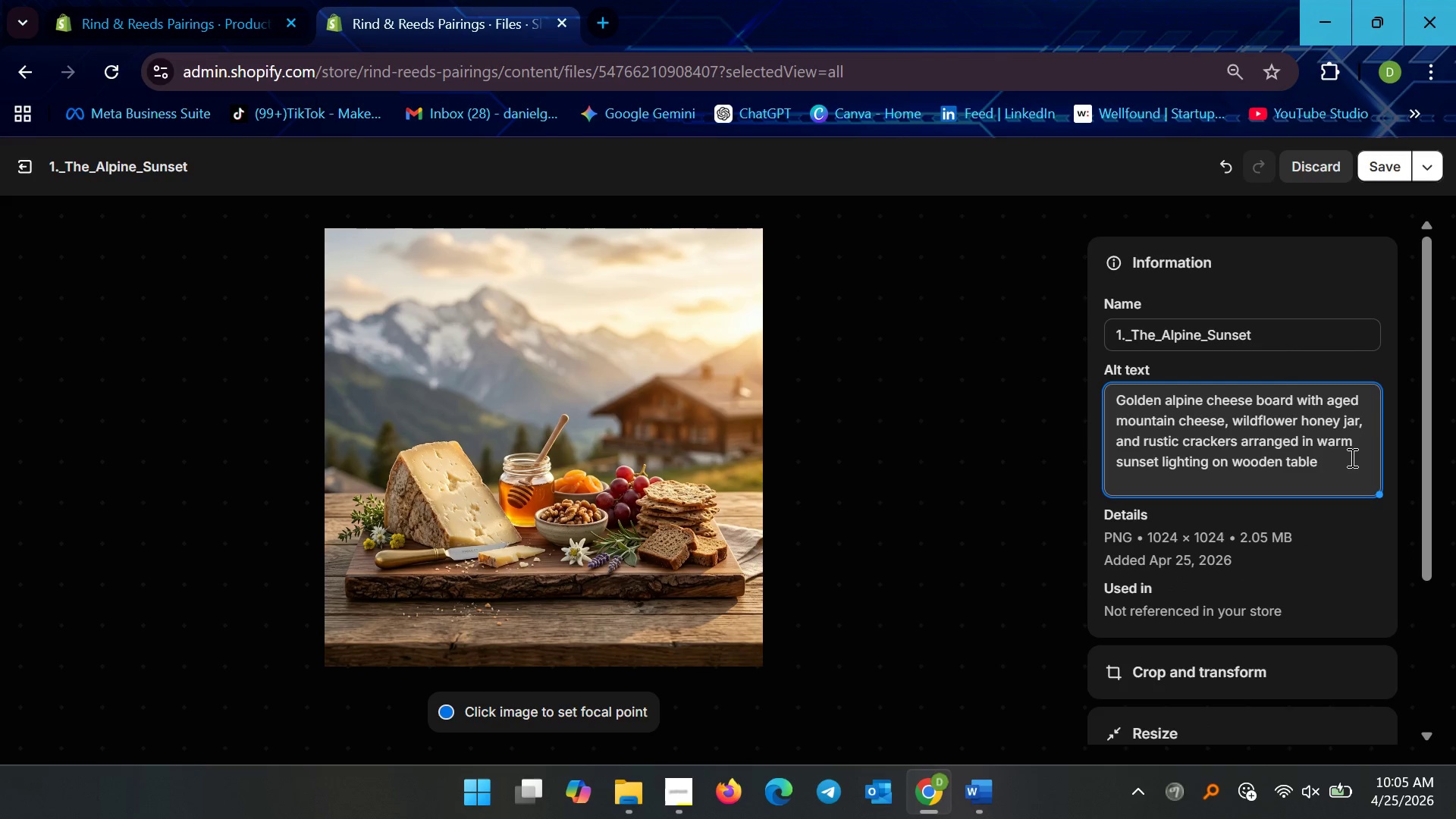 
left_click([1348, 457])
 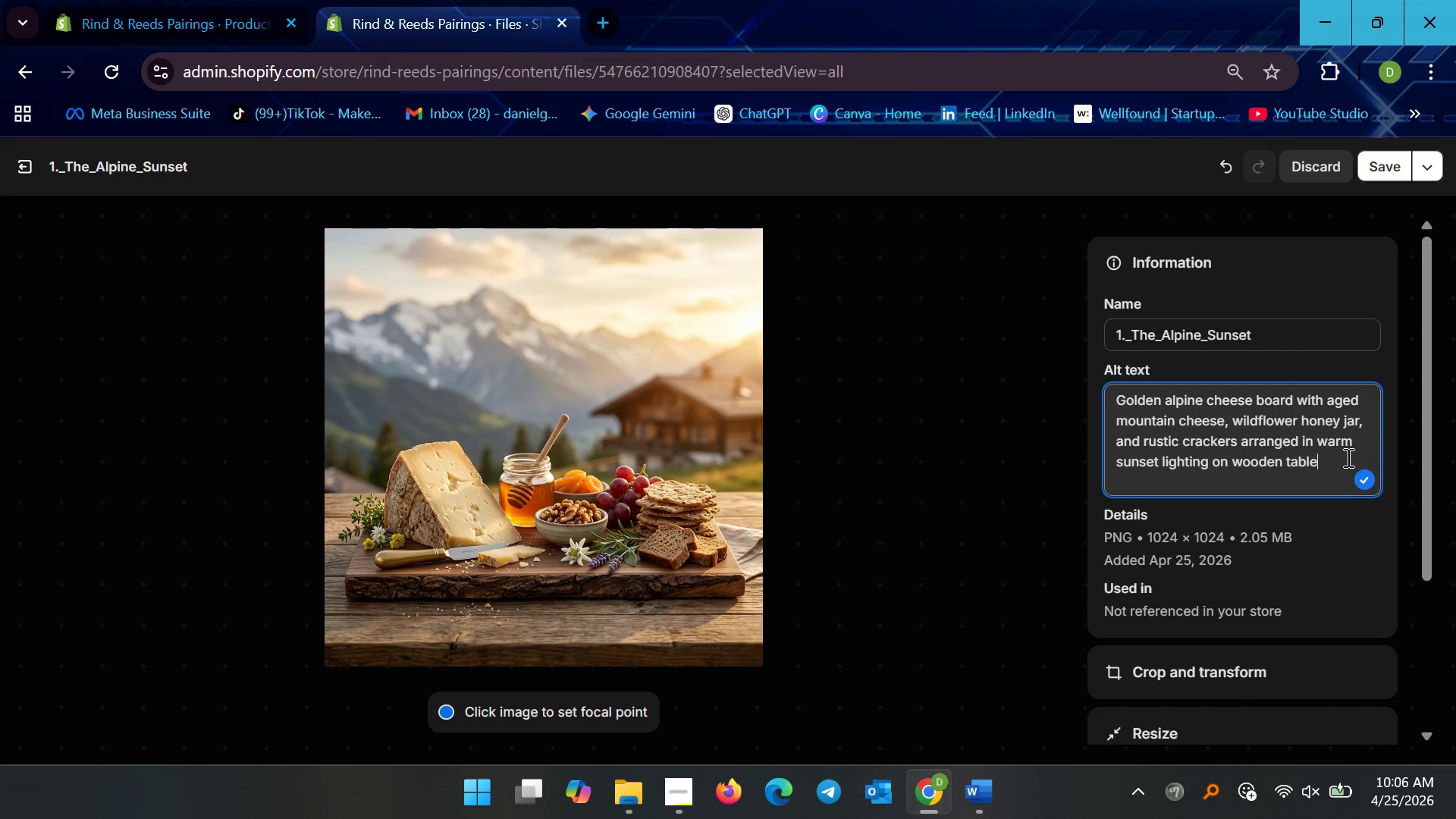 
key(Space)
 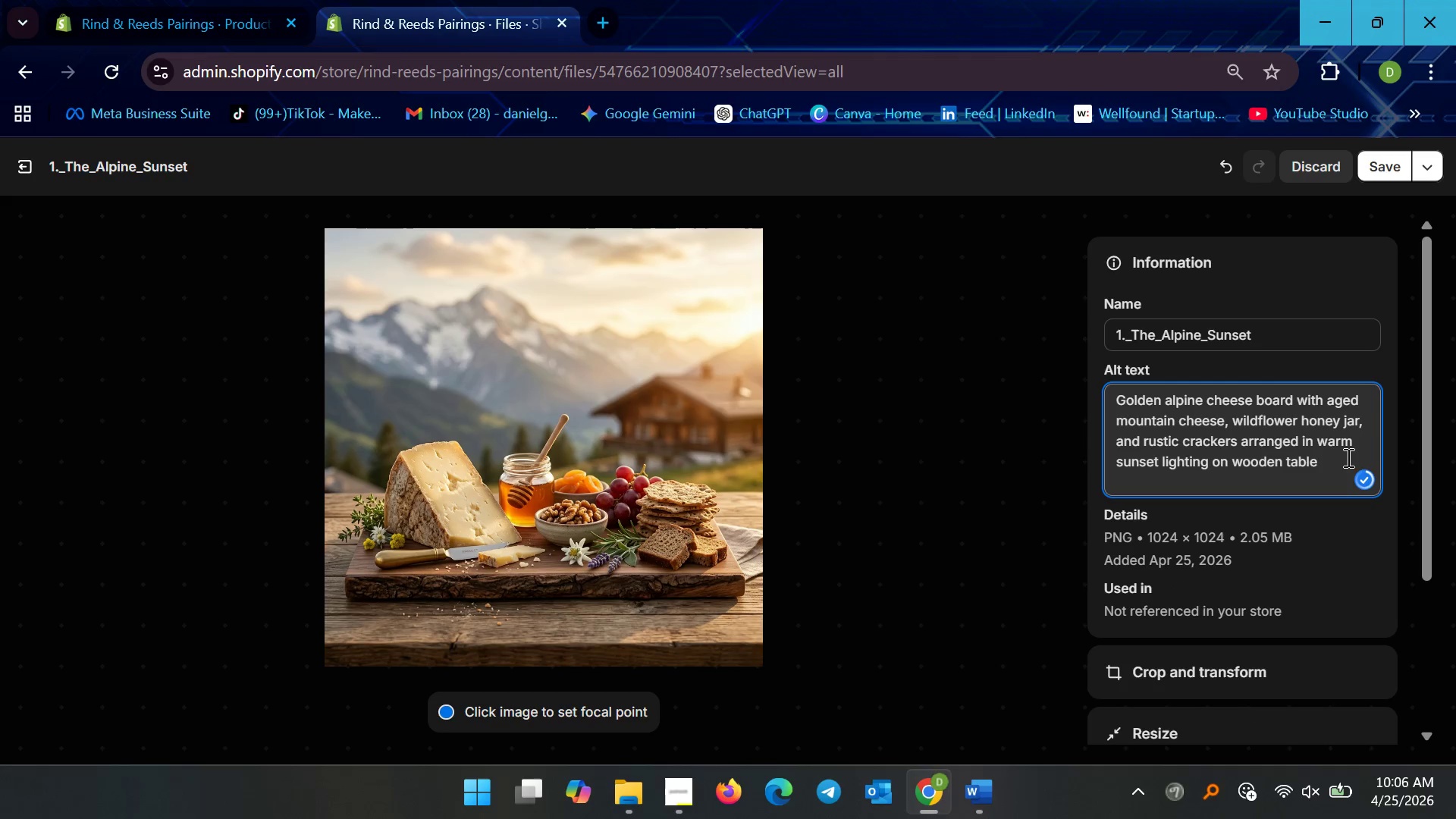 
hold_key(key=ControlLeft, duration=2.27)
 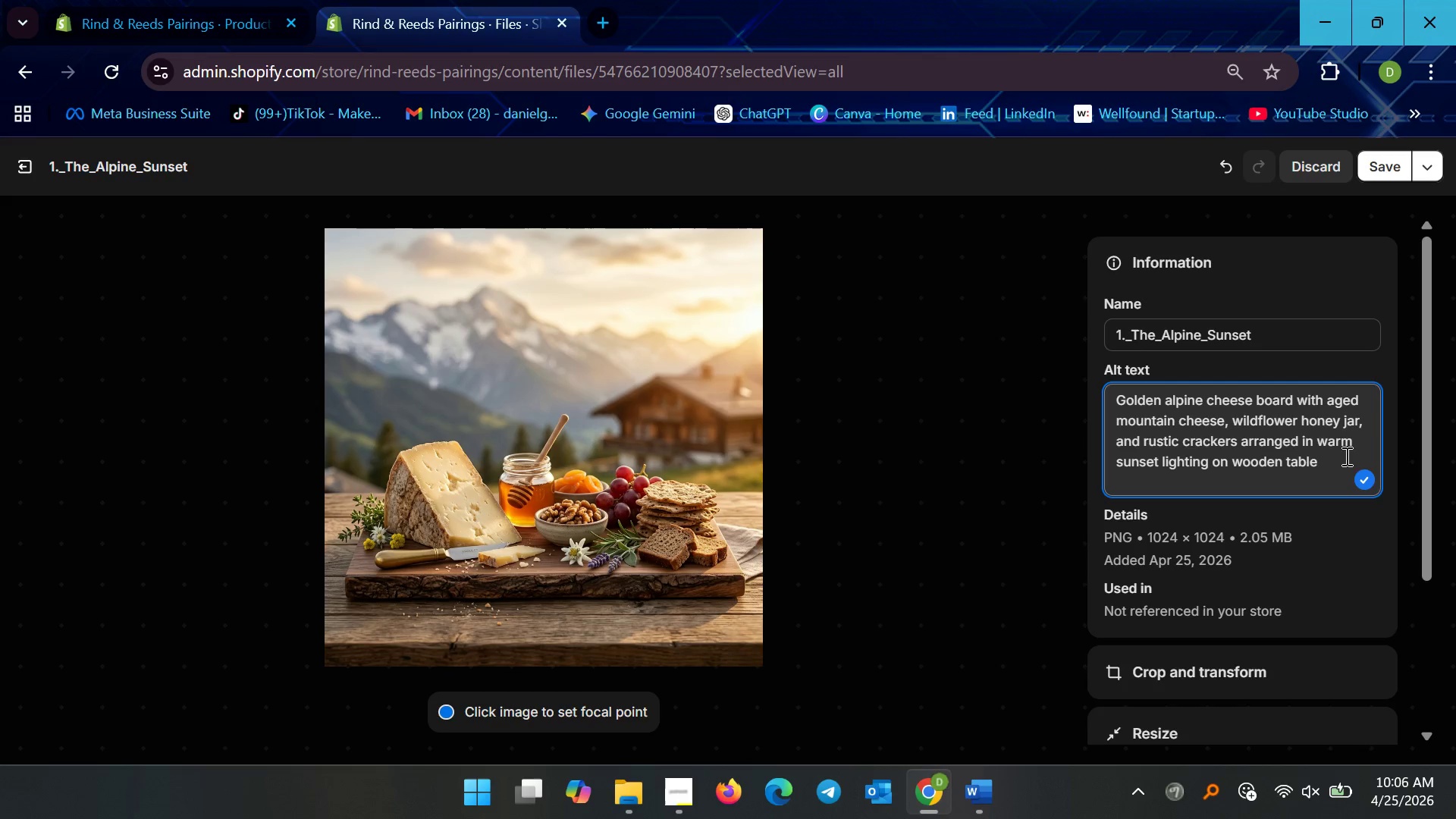 
wait(10.06)
 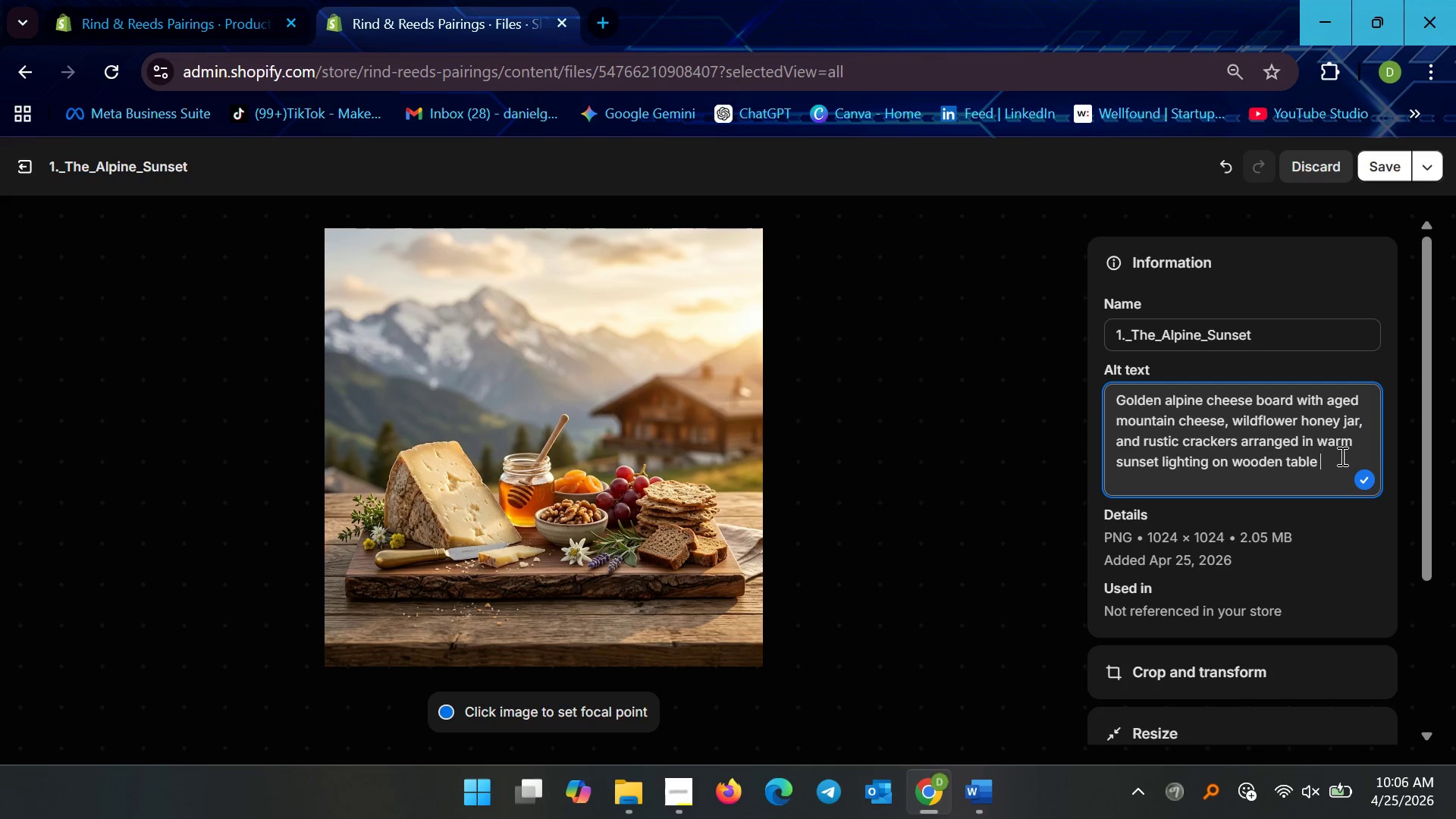 
key(Control+V)
 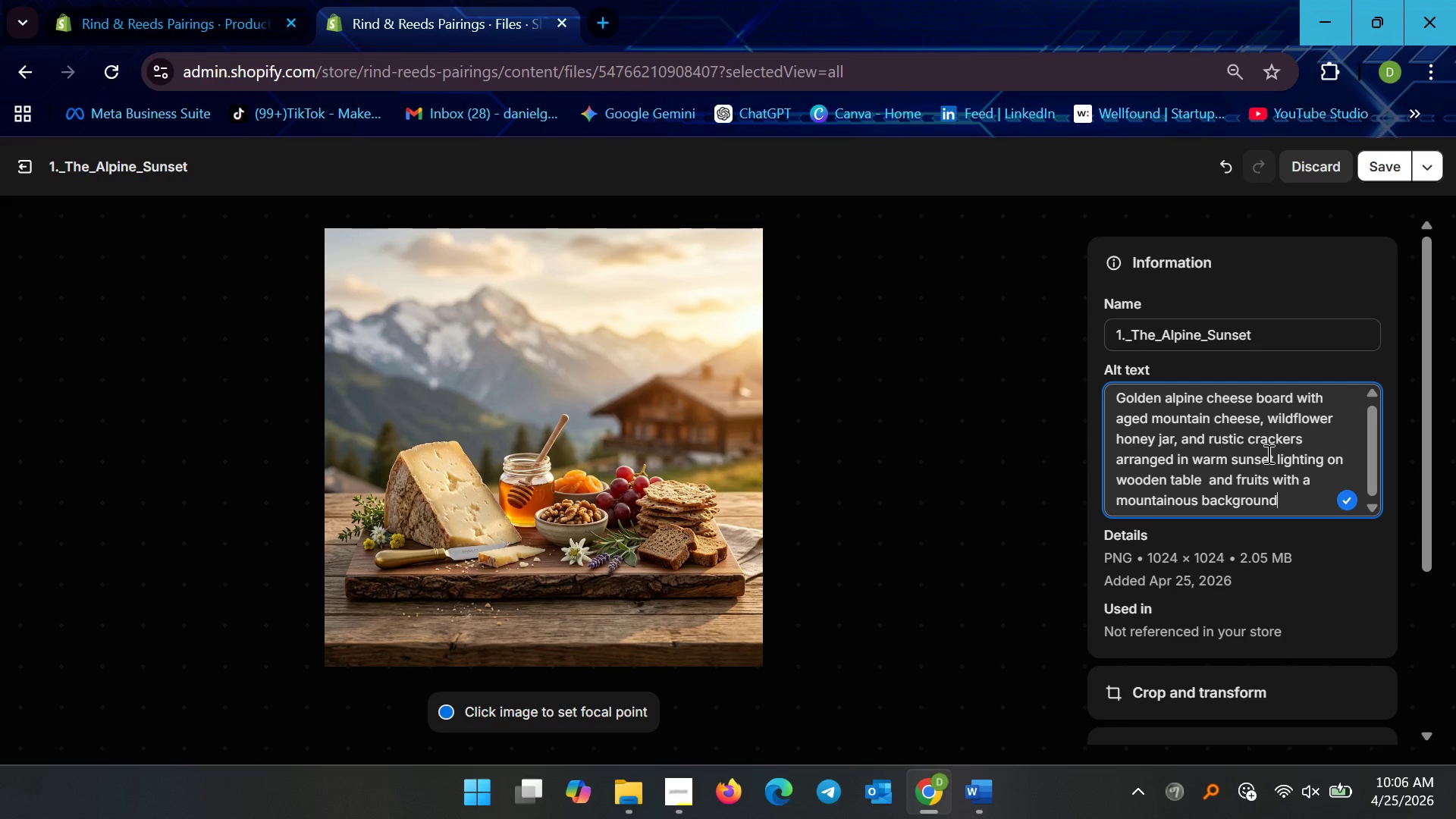 
wait(7.2)
 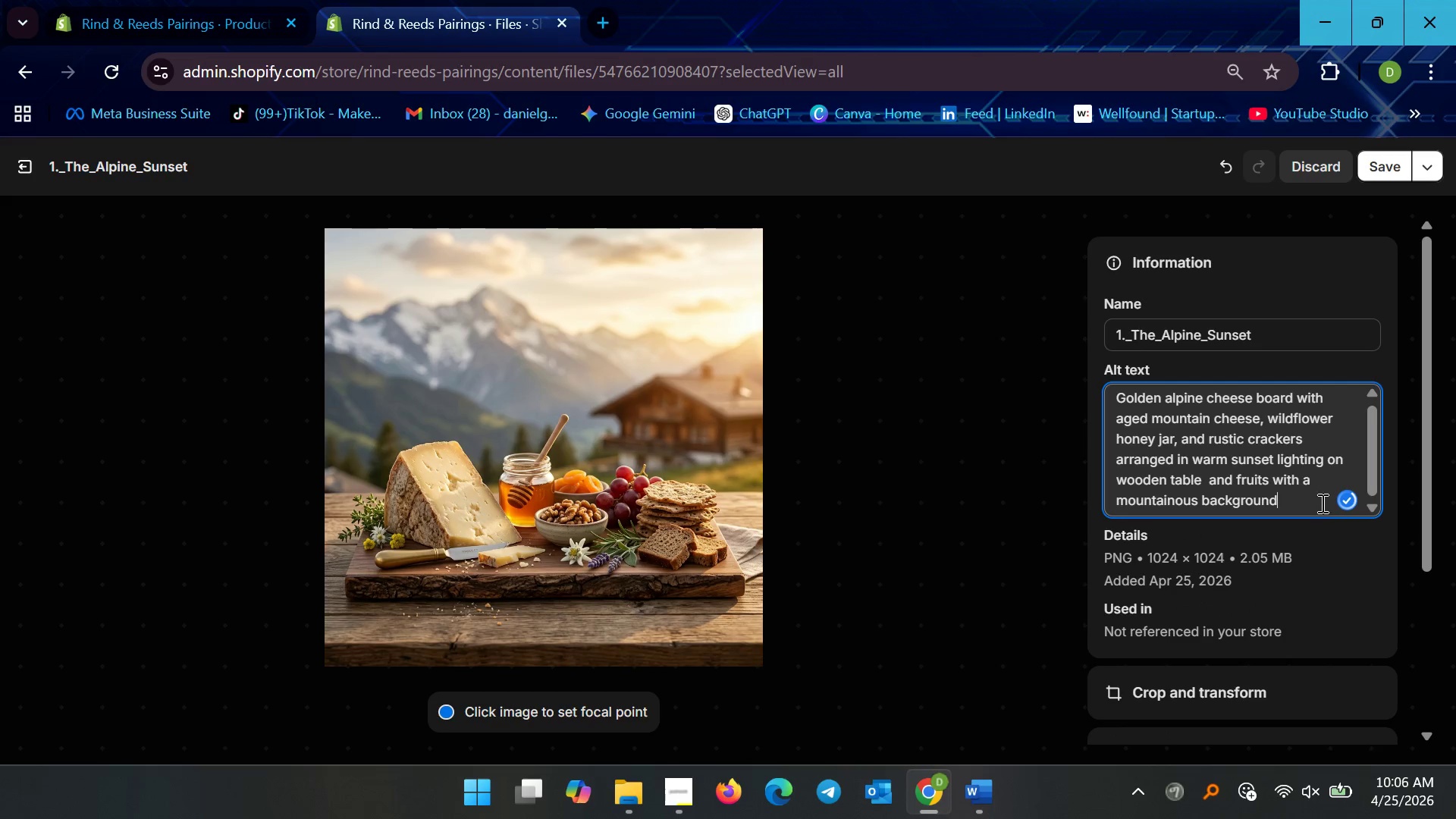 
left_click_drag(start_coordinate=[1213, 480], to_coordinate=[1274, 473])
 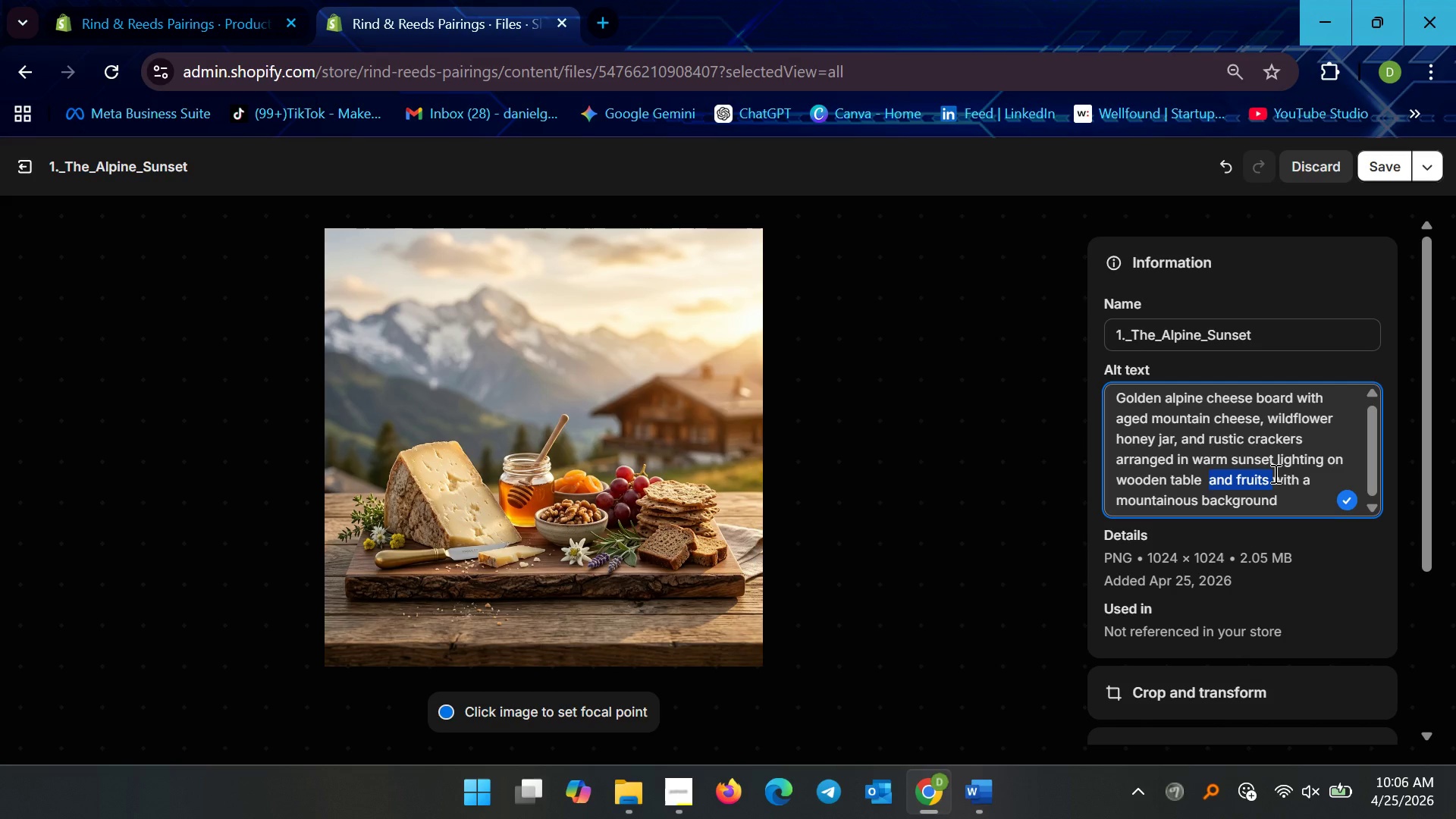 
key(Control+X)
 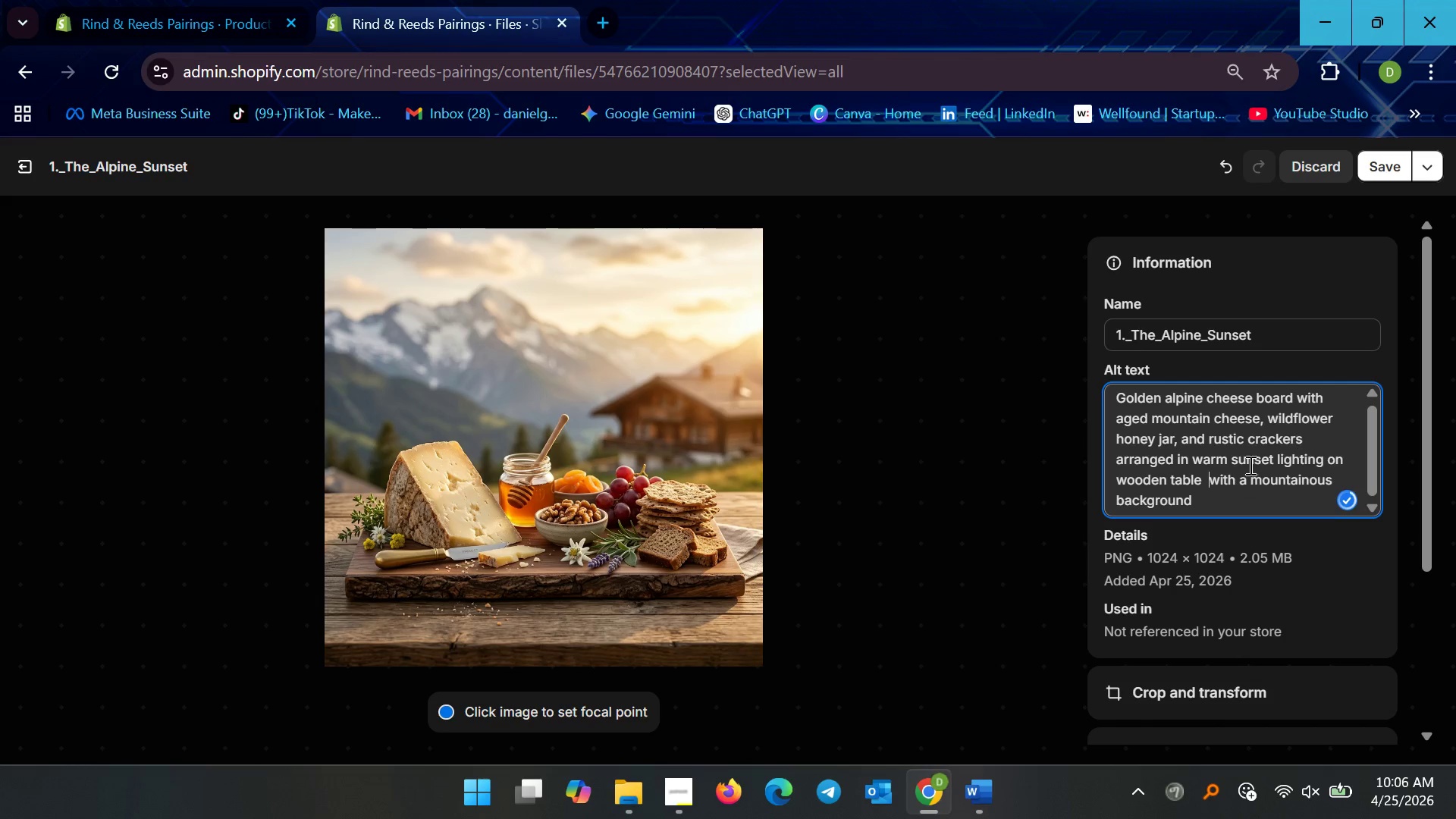 
left_click([1307, 435])
 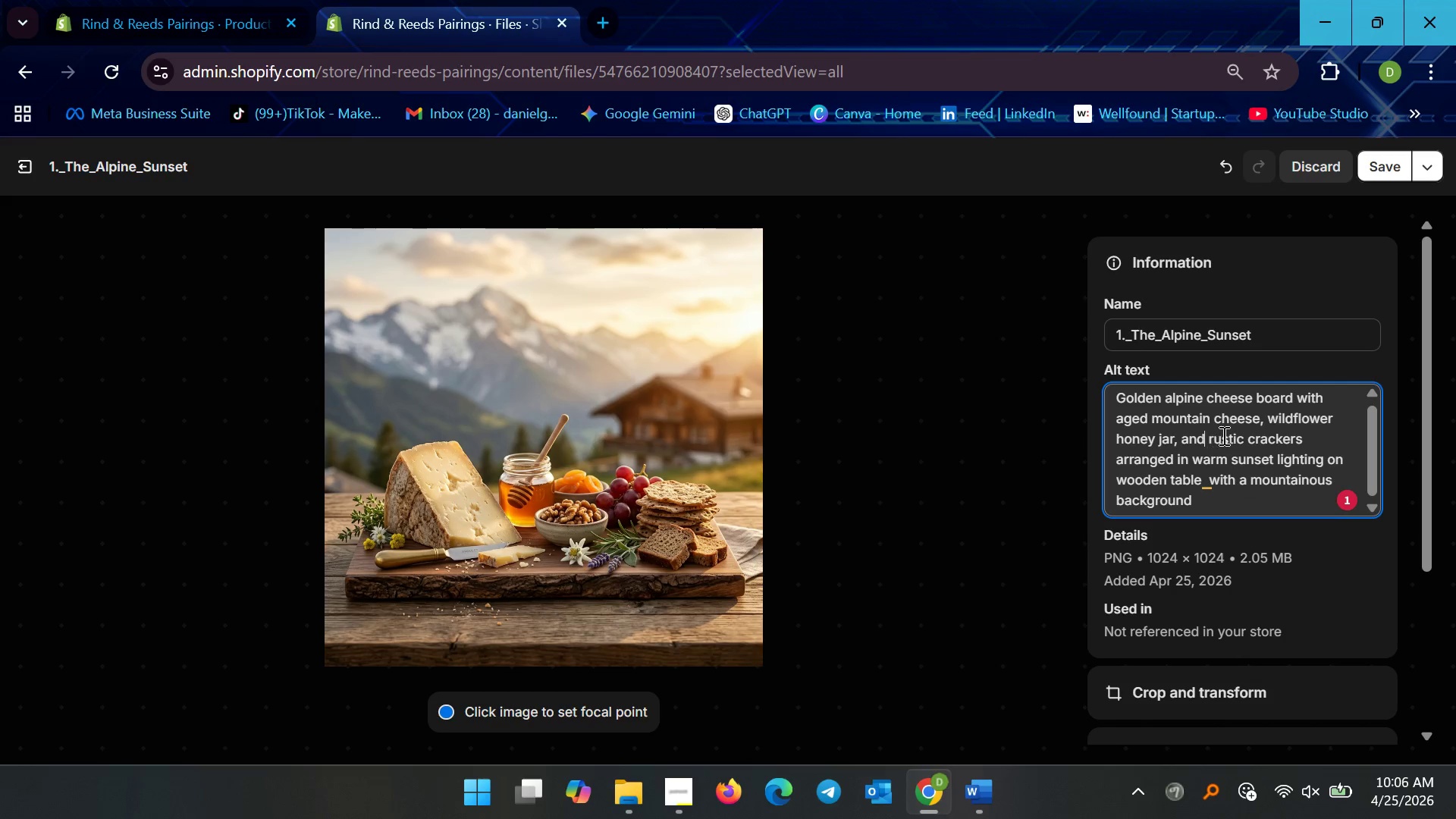 
key(Backspace)
 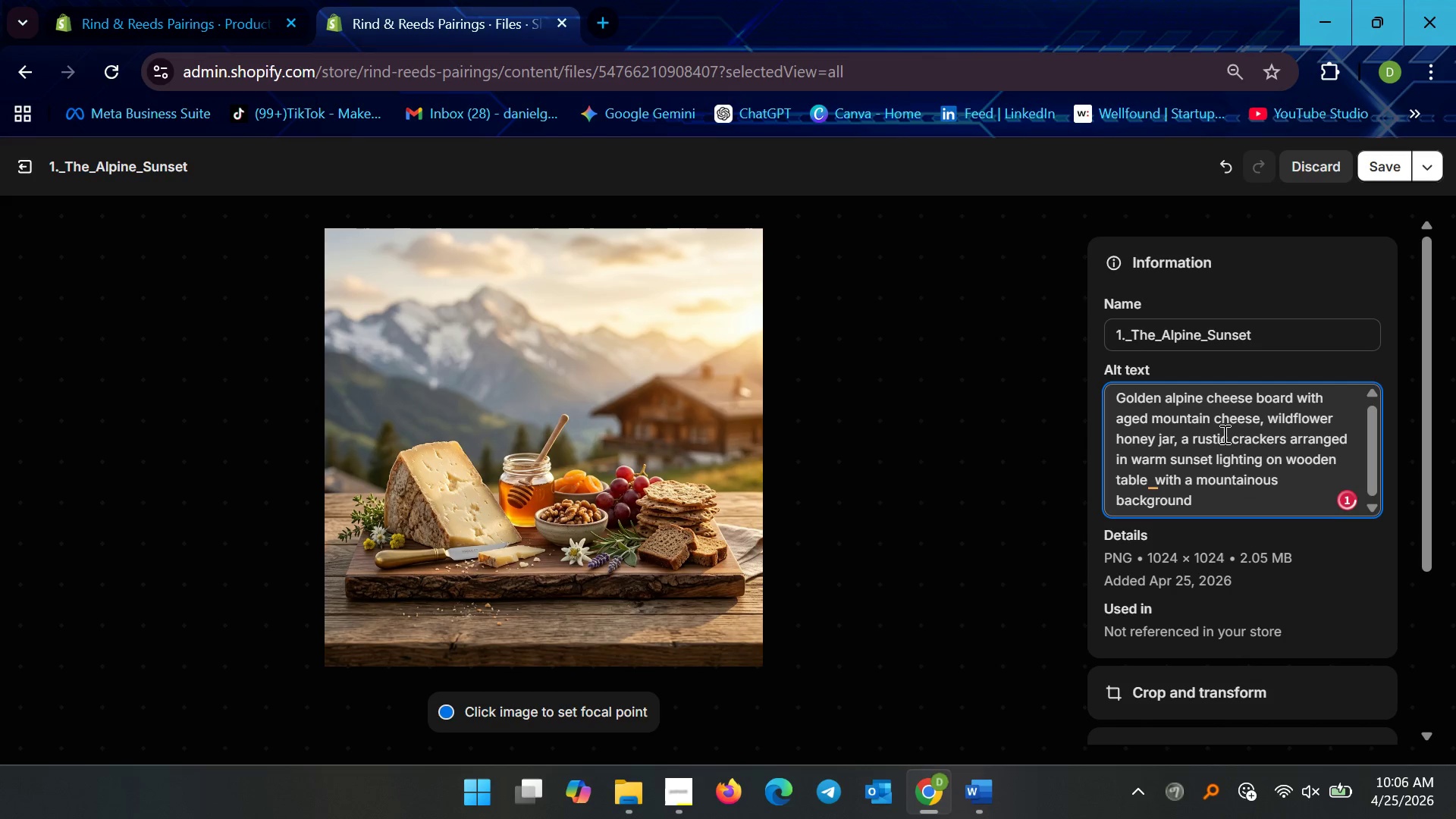 
key(Backspace)
 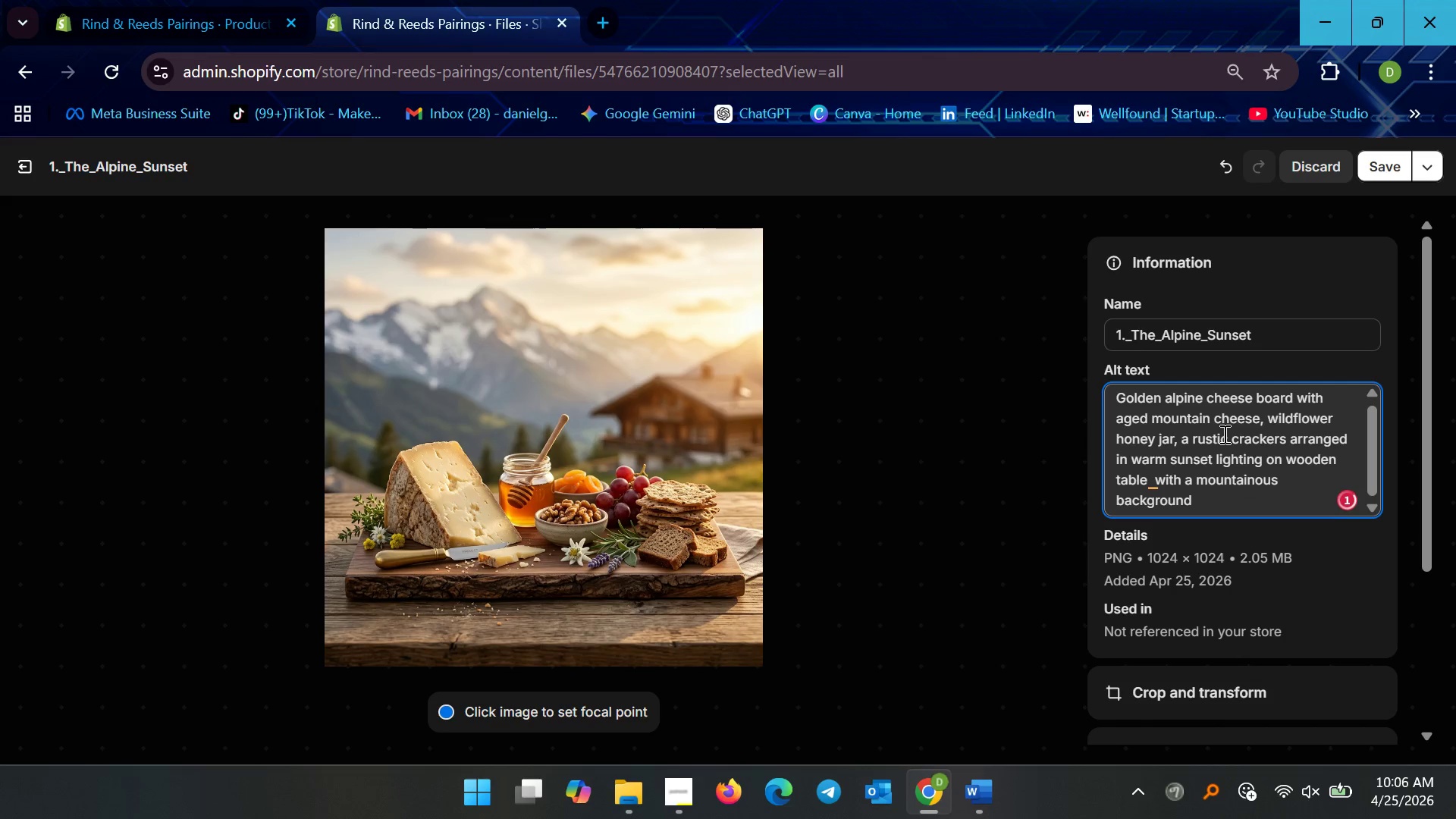 
key(Backspace)
 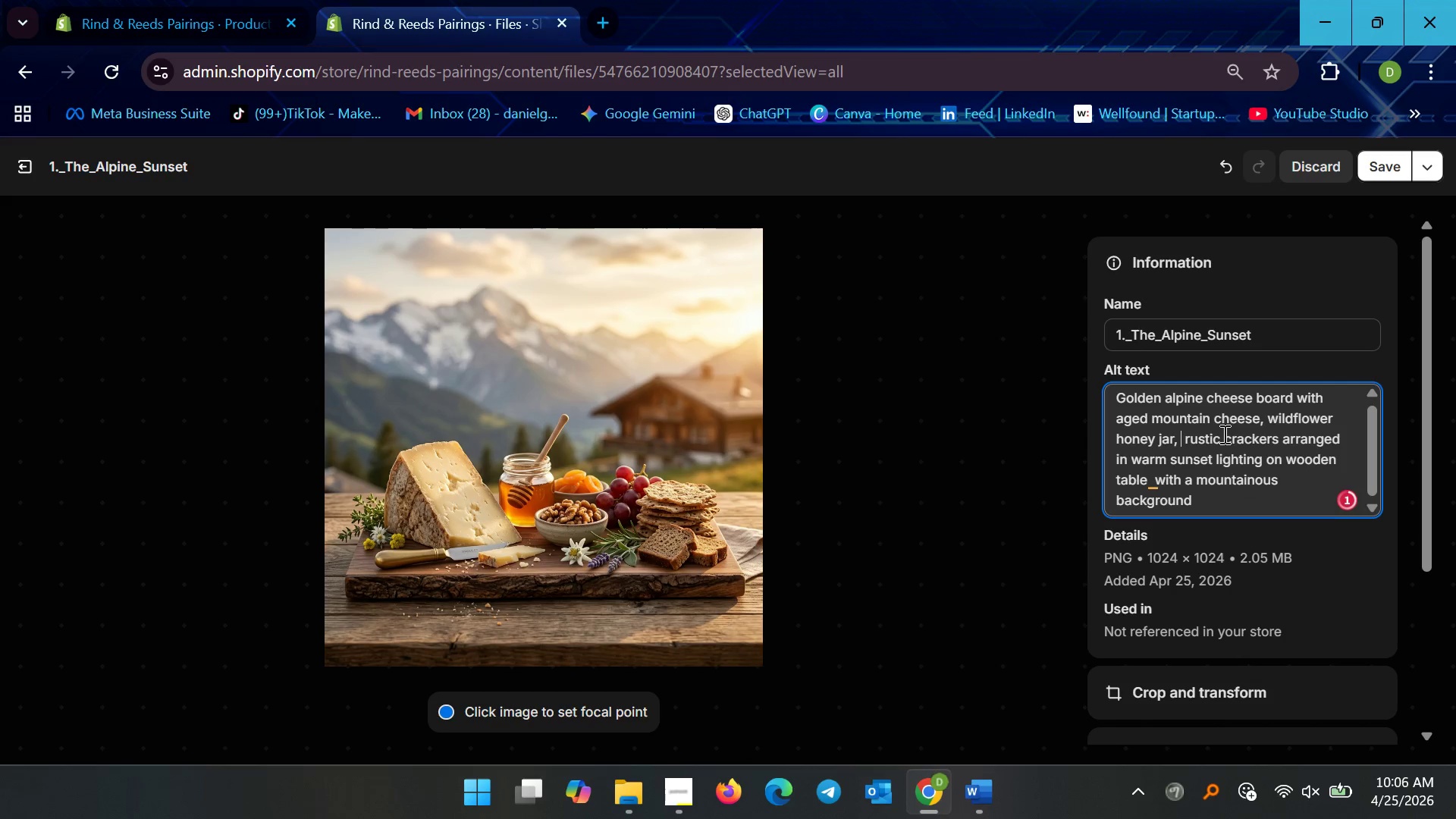 
key(Backspace)
 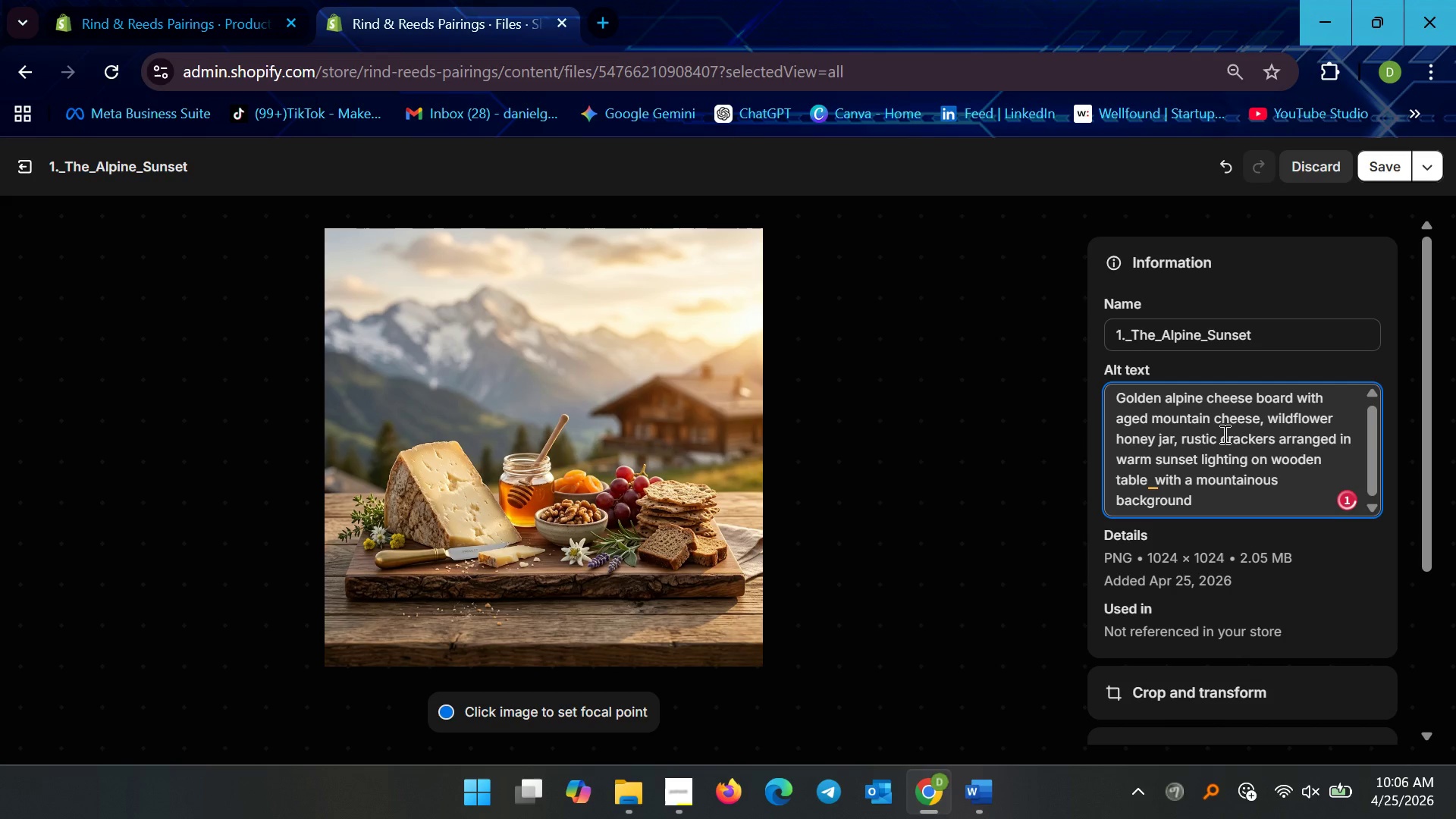 
hold_key(key=ArrowRight, duration=0.88)
 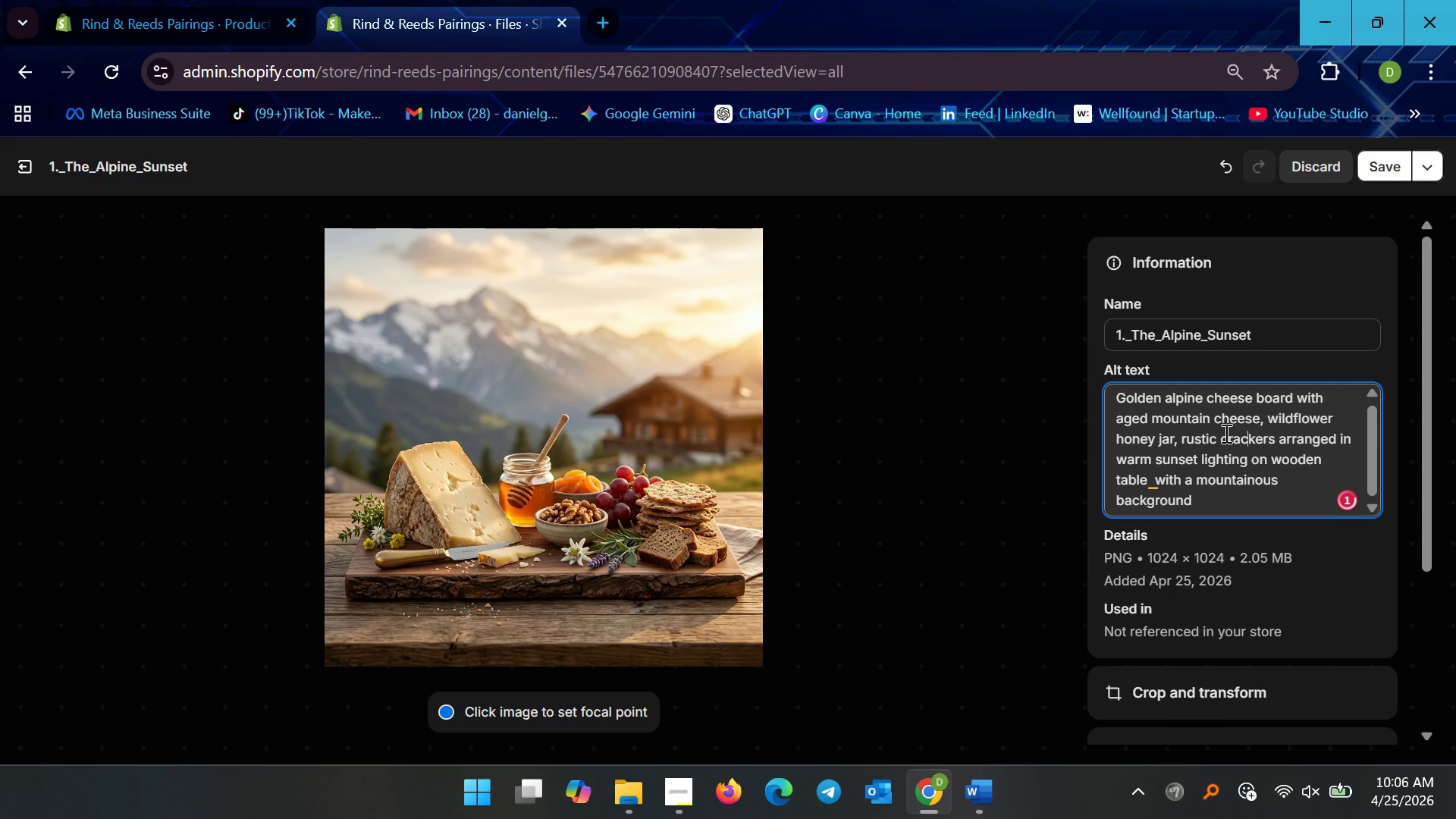 
key(ArrowRight)
 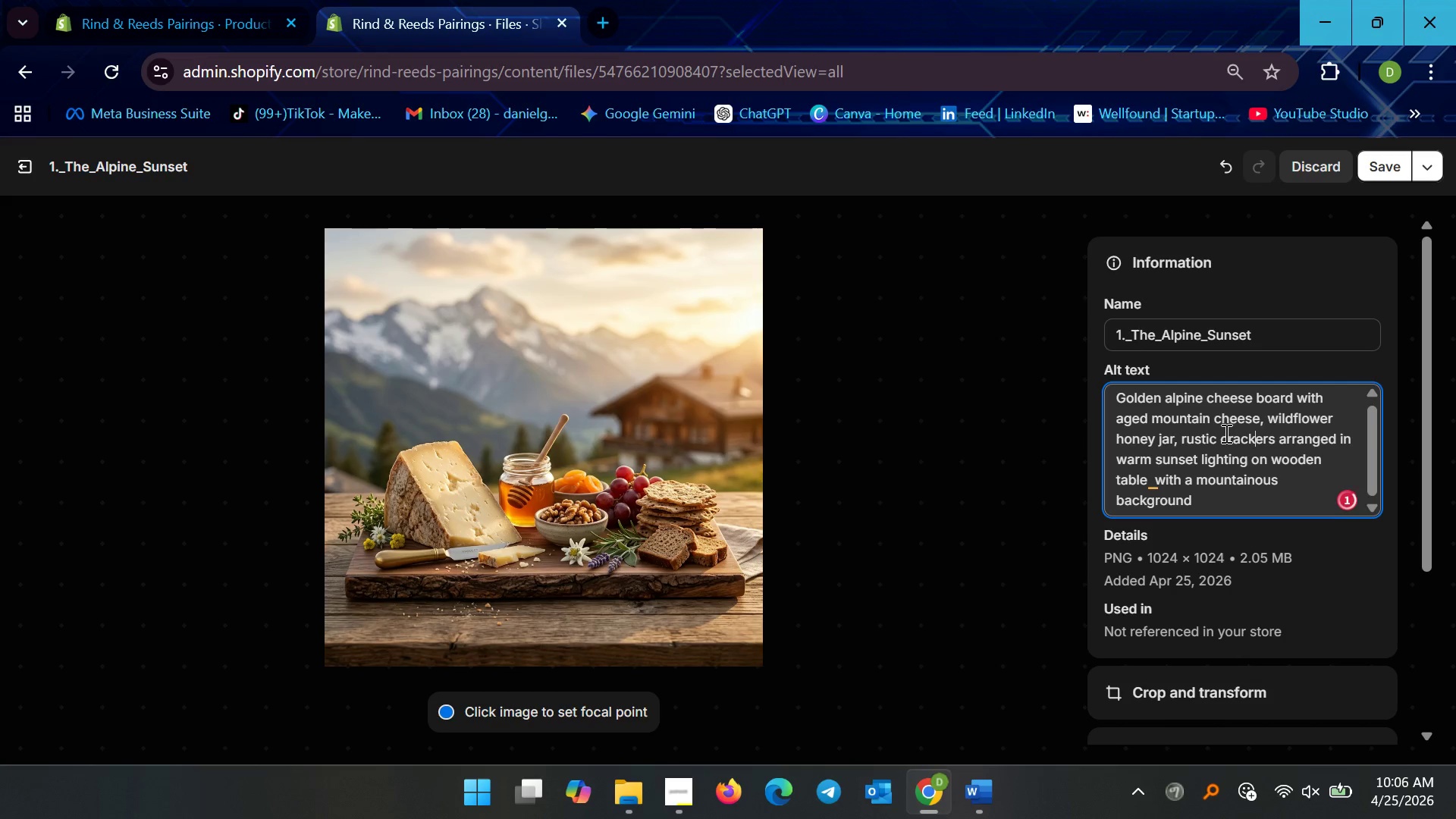 
hold_key(key=ArrowRight, duration=0.33)
 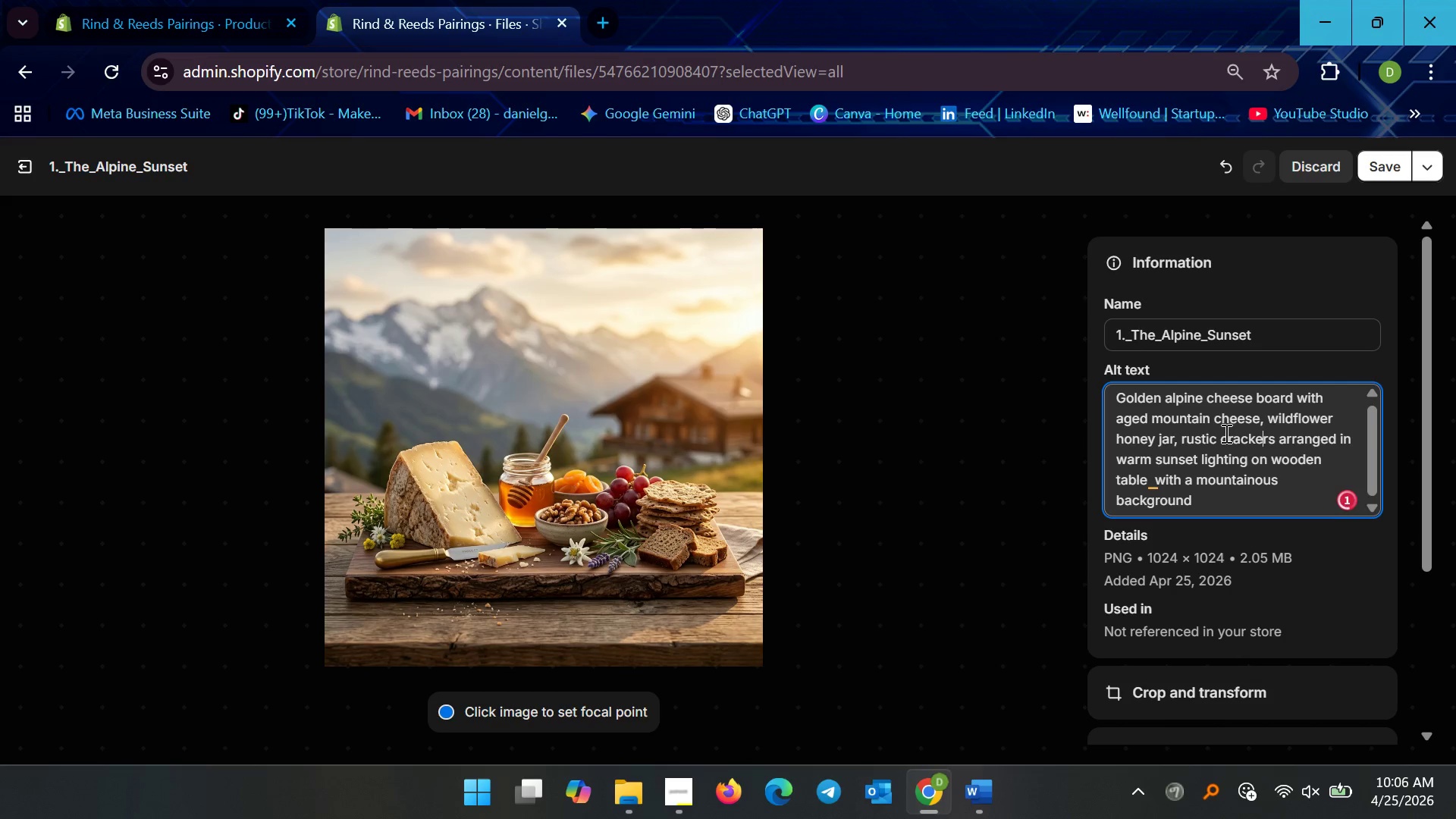 
key(ArrowRight)
 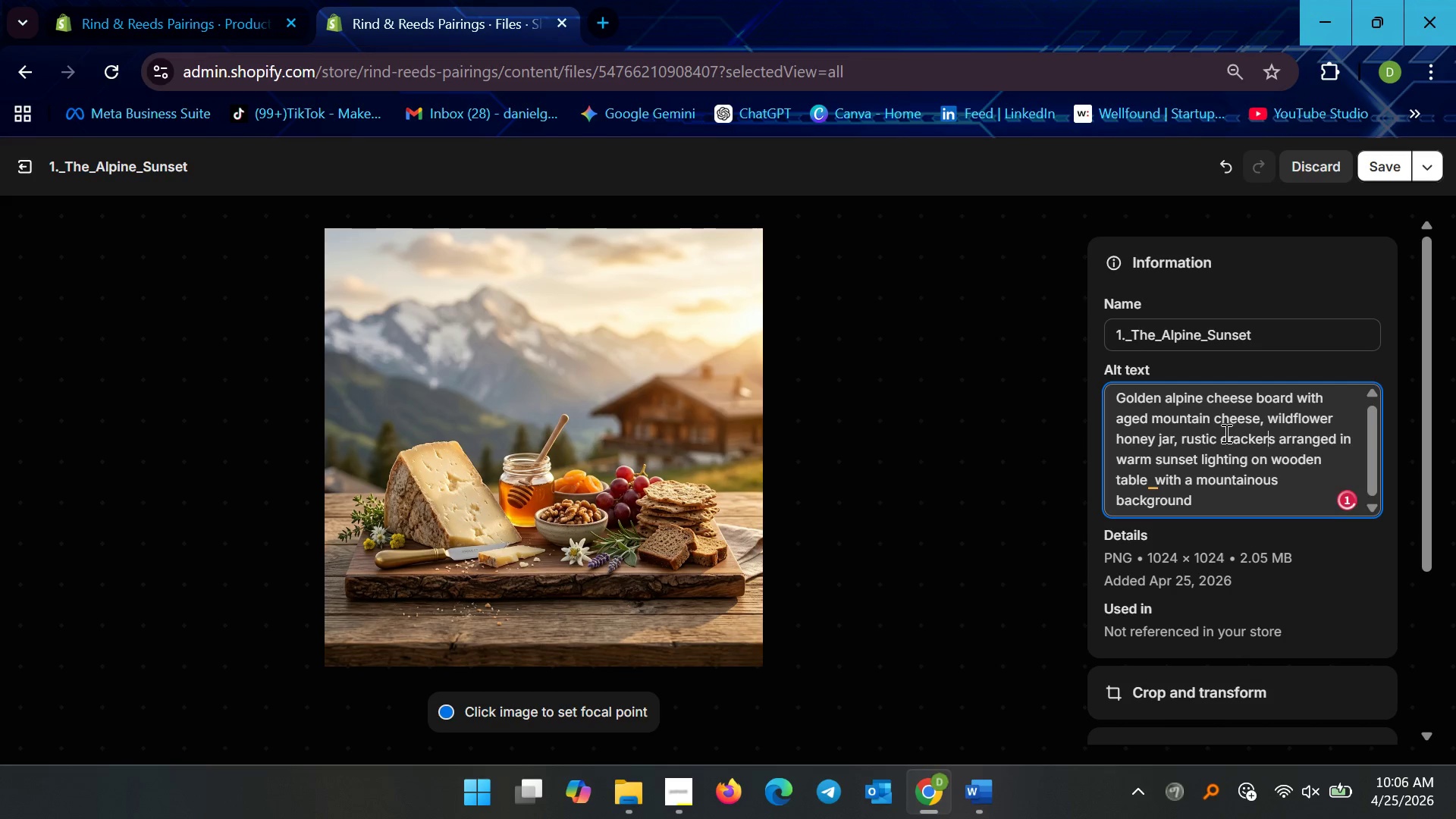 
key(ArrowRight)
 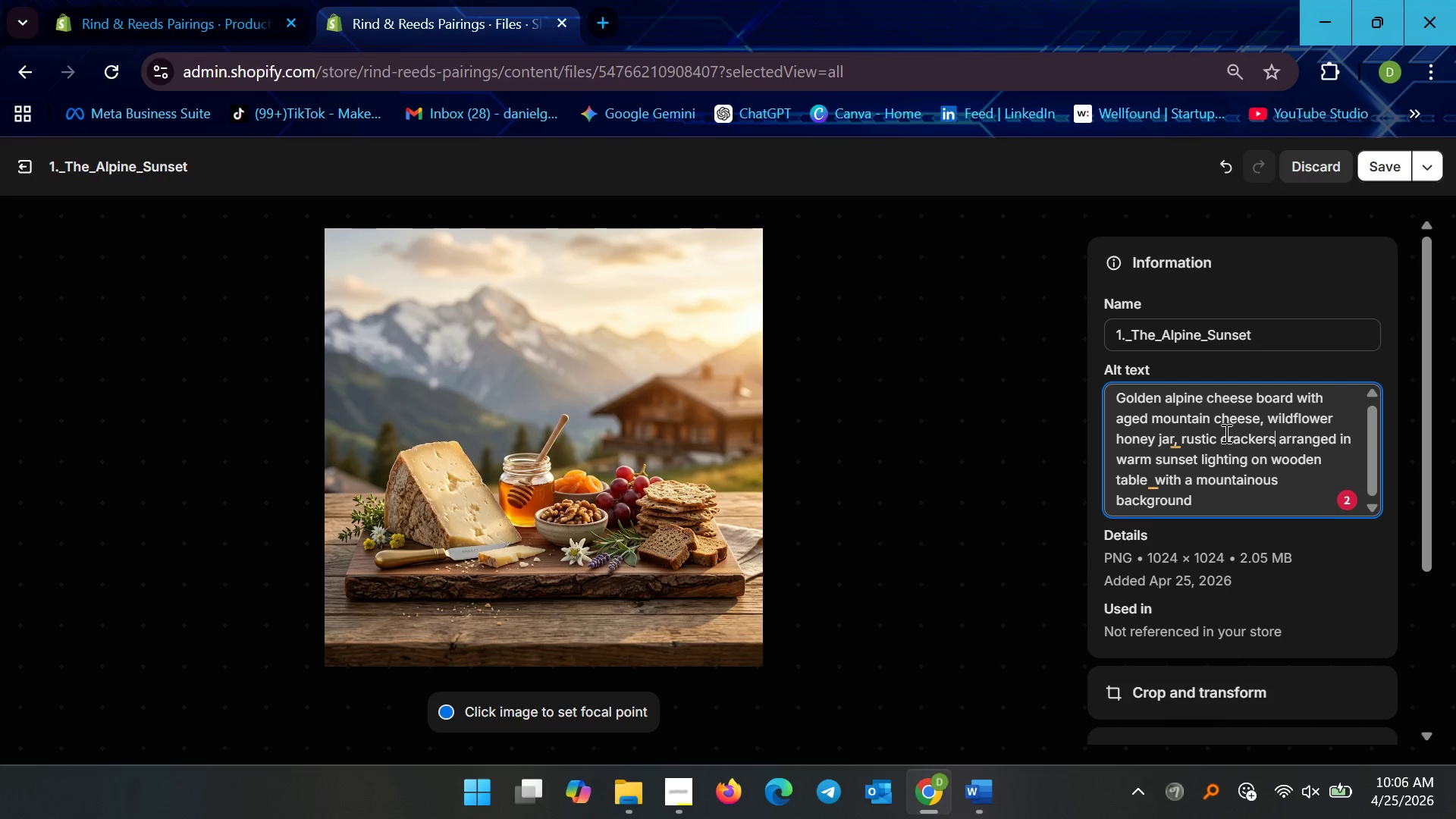 
key(ArrowRight)
 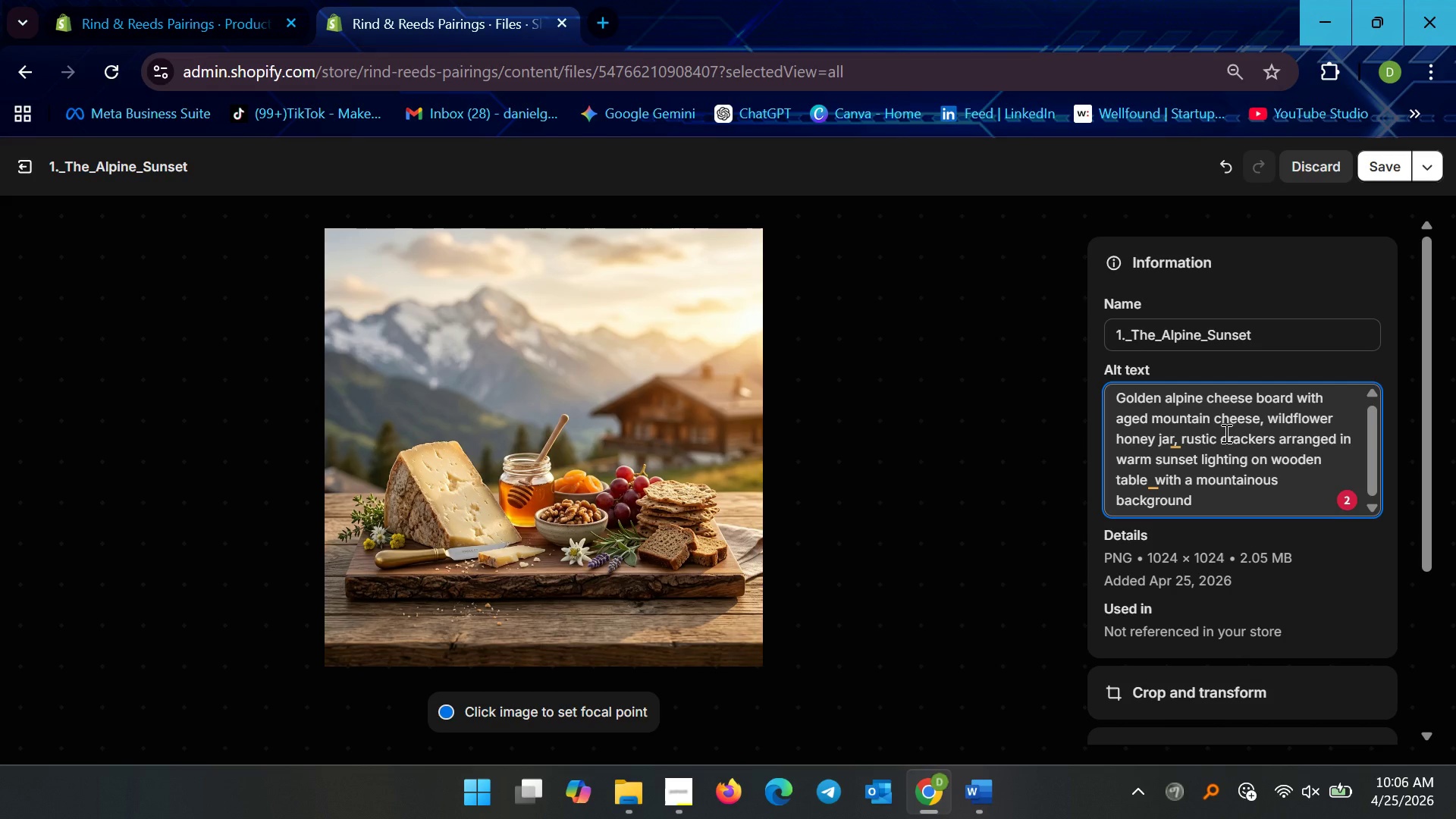 
key(Backspace)
 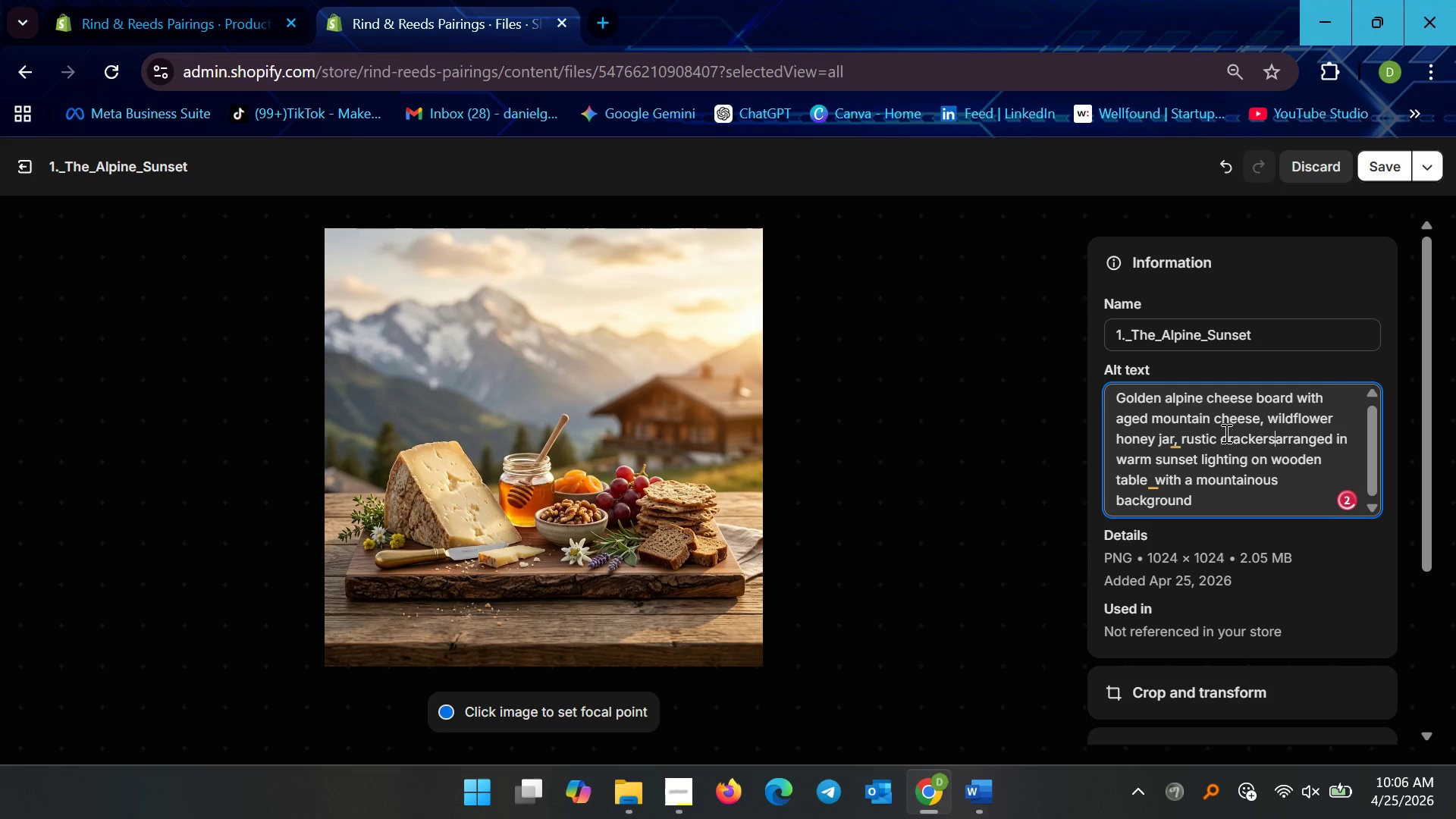 
key(Comma)
 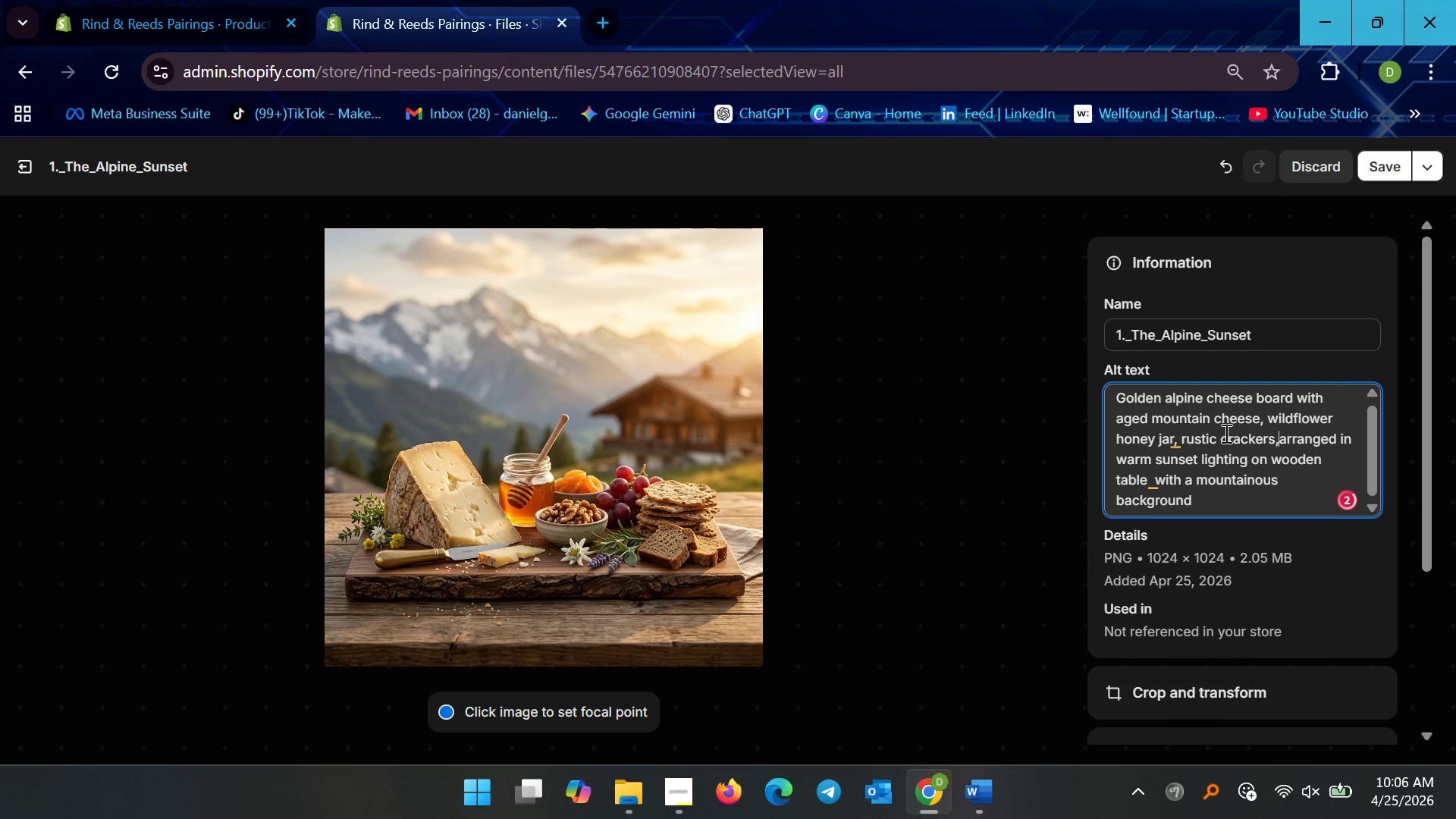 
key(Space)
 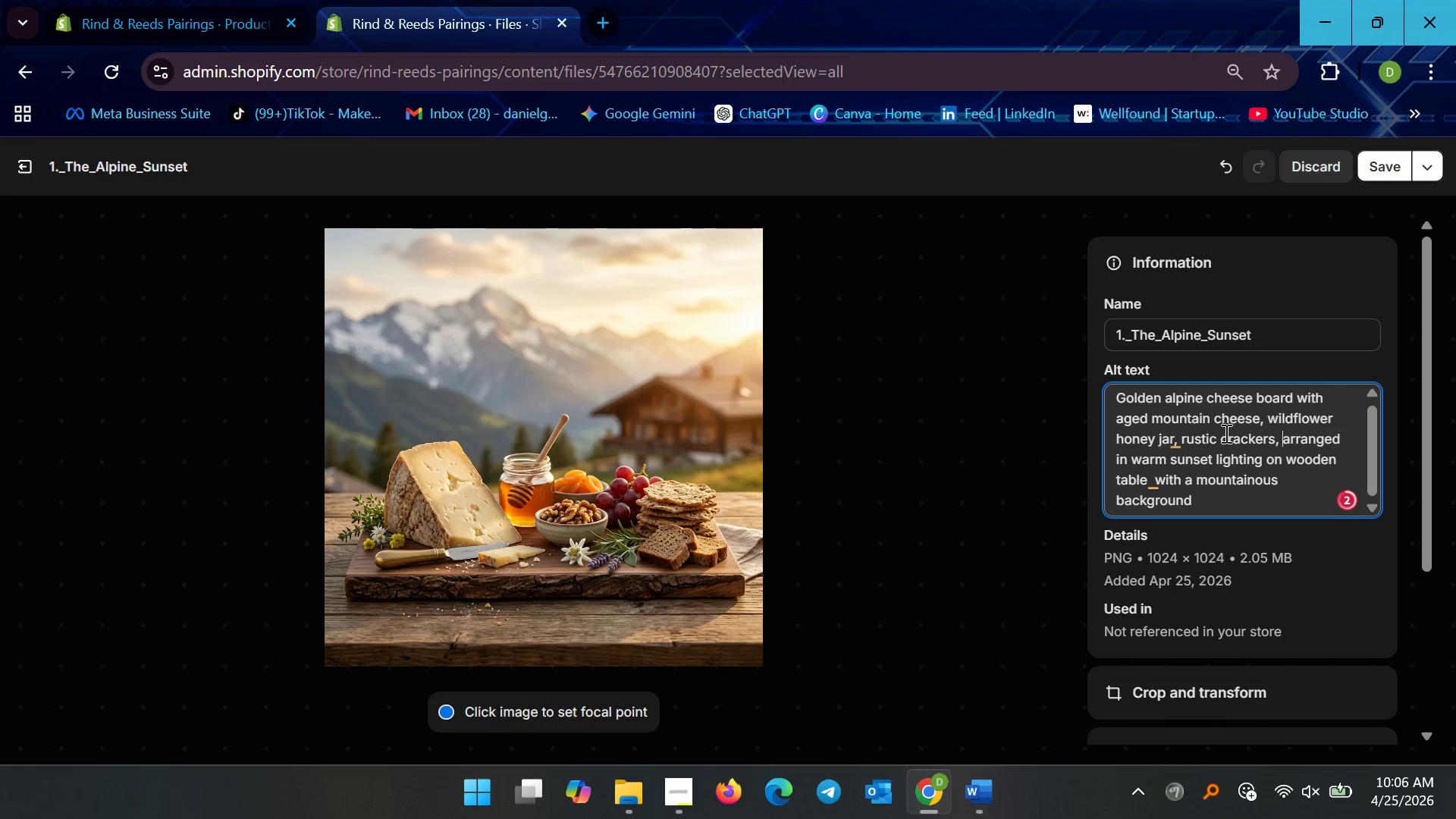 
key(Control+V)
 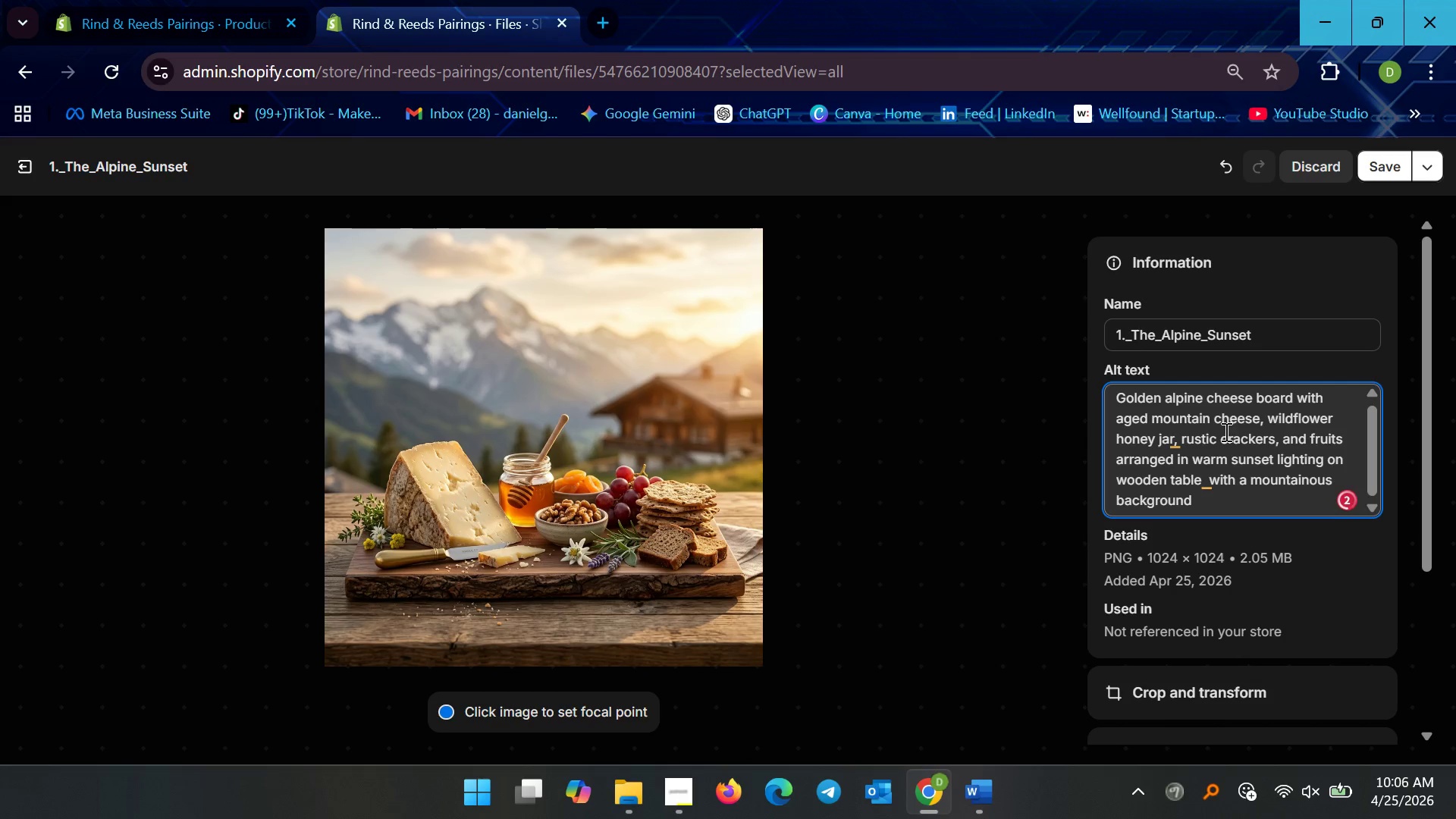 
key(Backspace)
 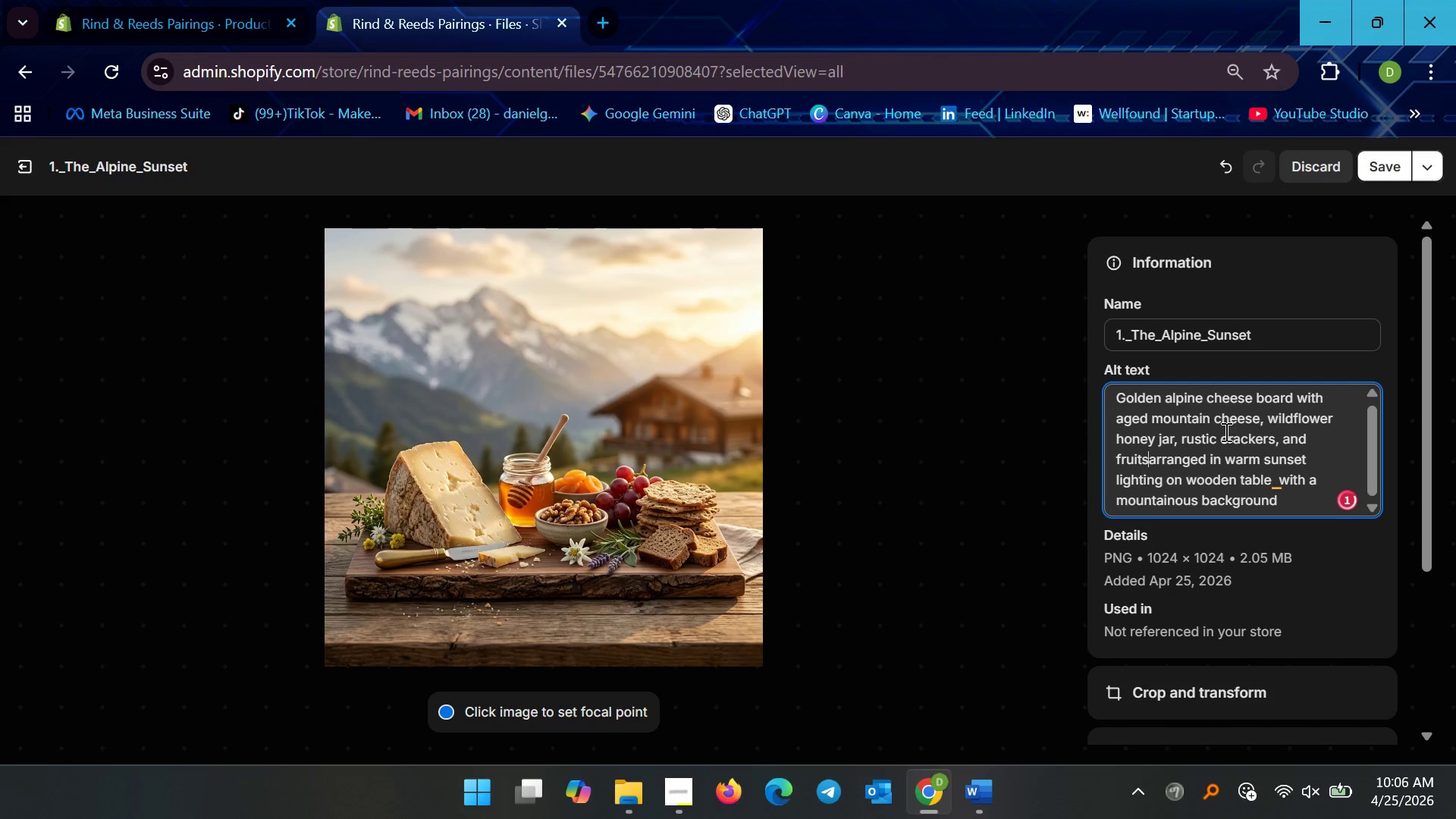 
key(Space)
 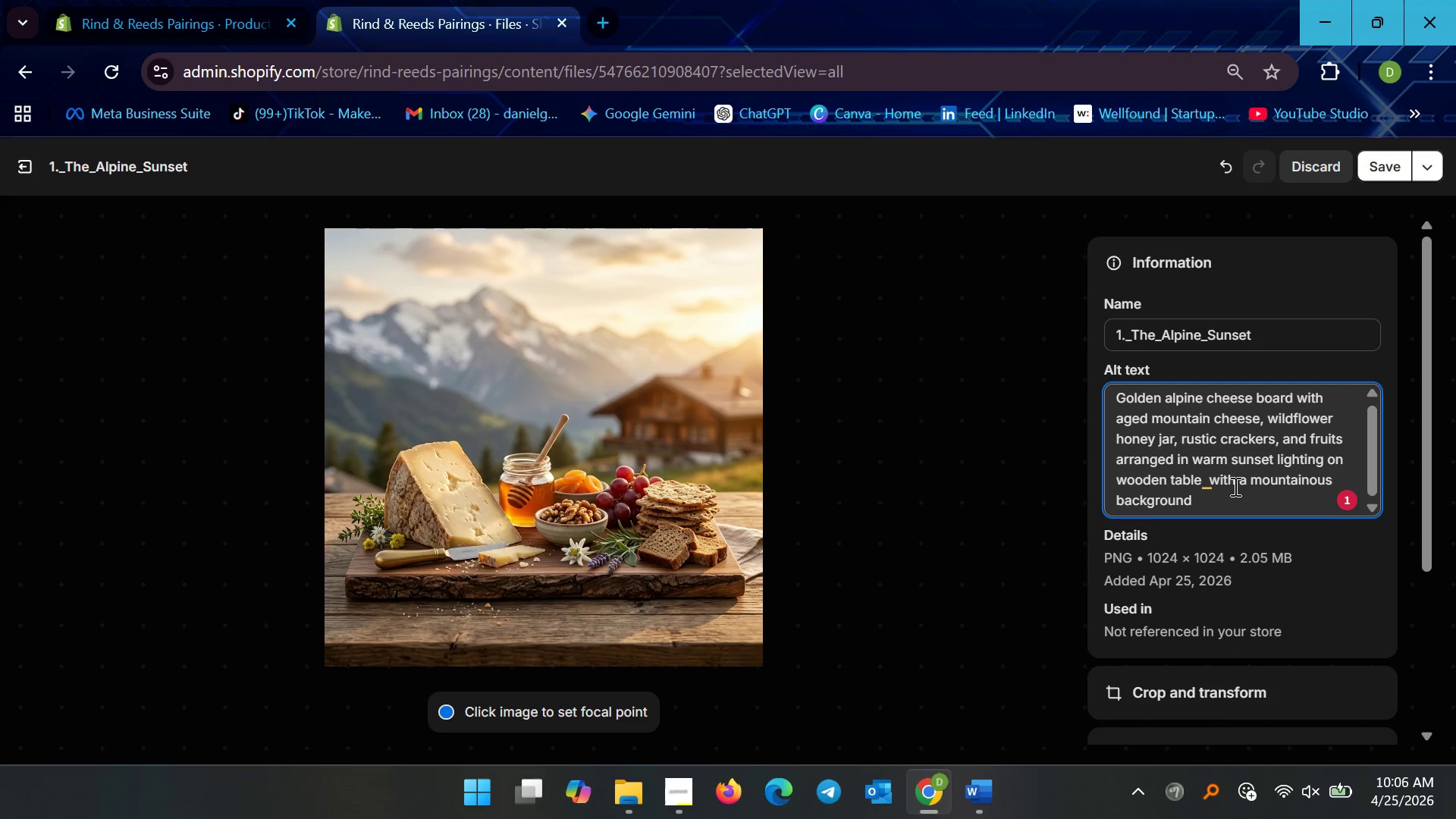 
left_click([1206, 485])
 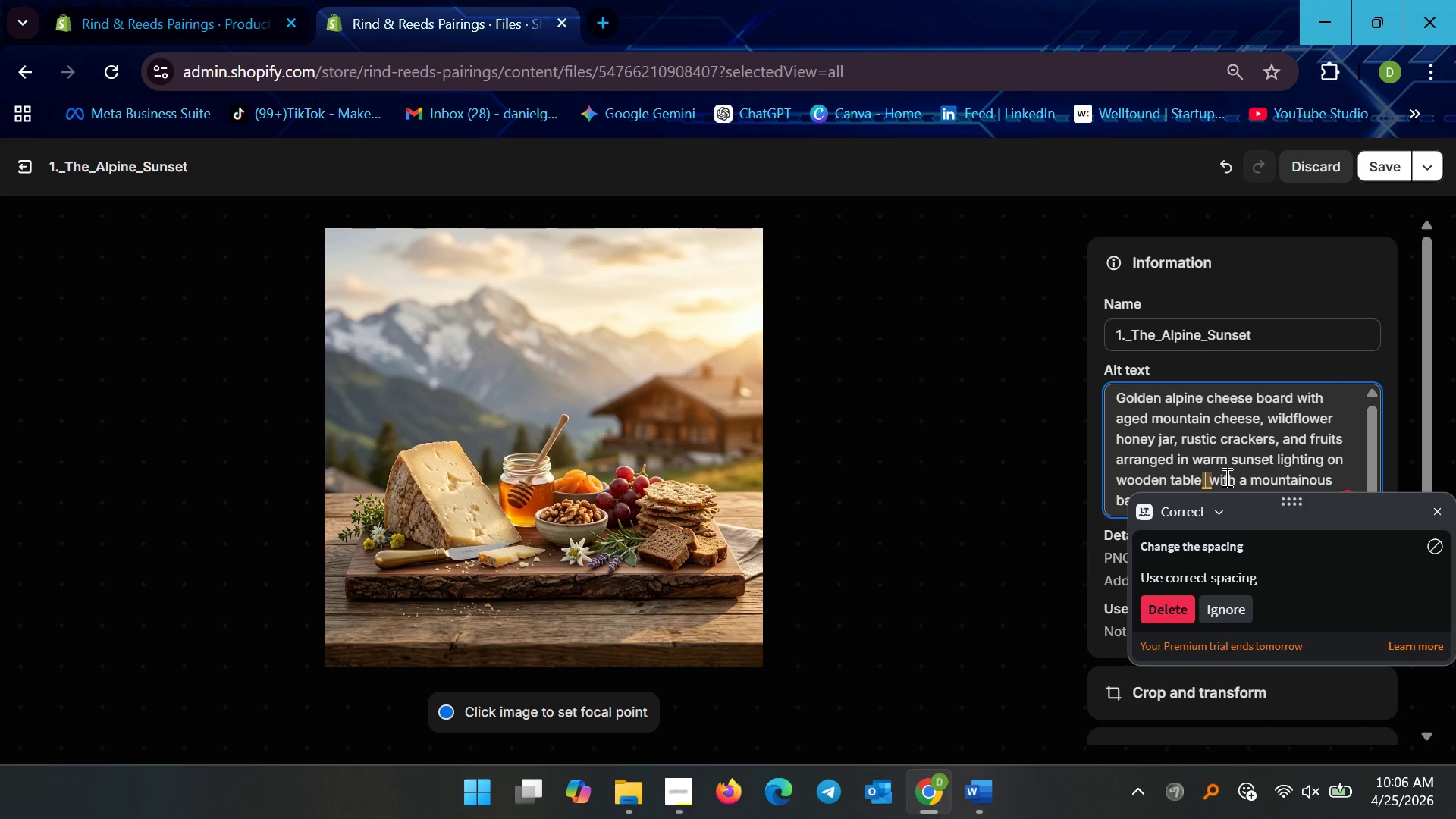 
key(ArrowRight)
 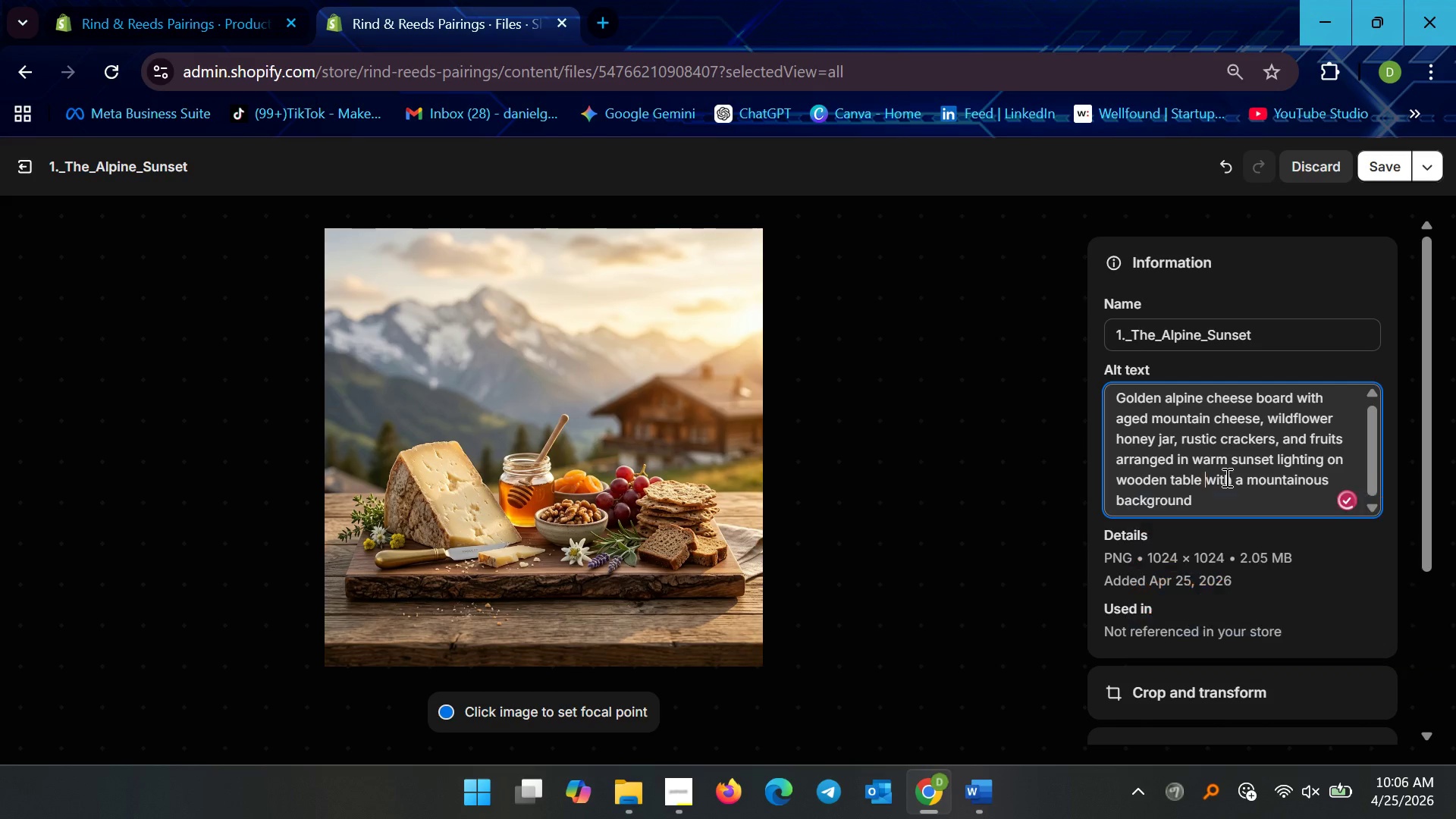 
key(Backspace)
 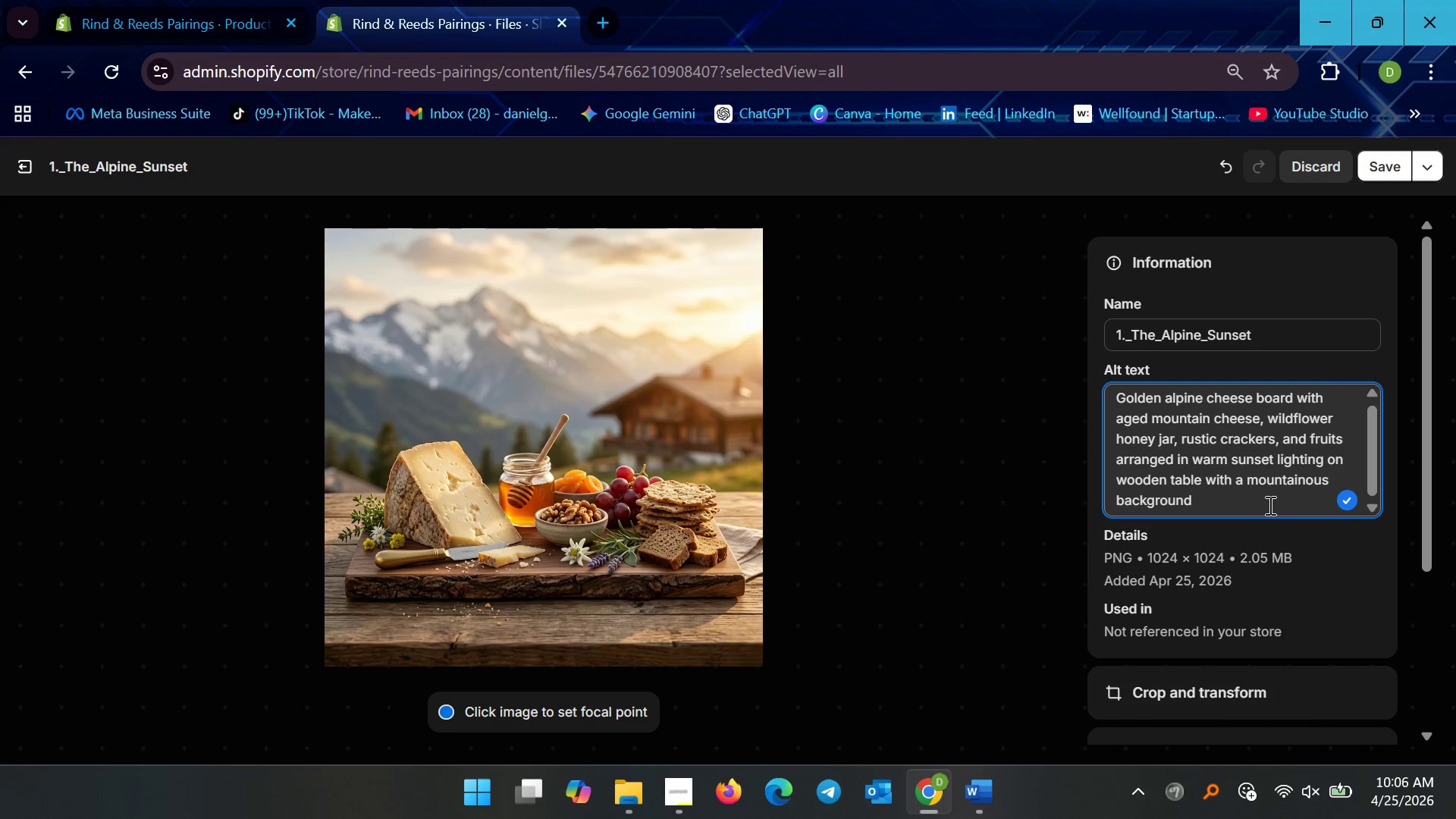 
left_click([1234, 502])
 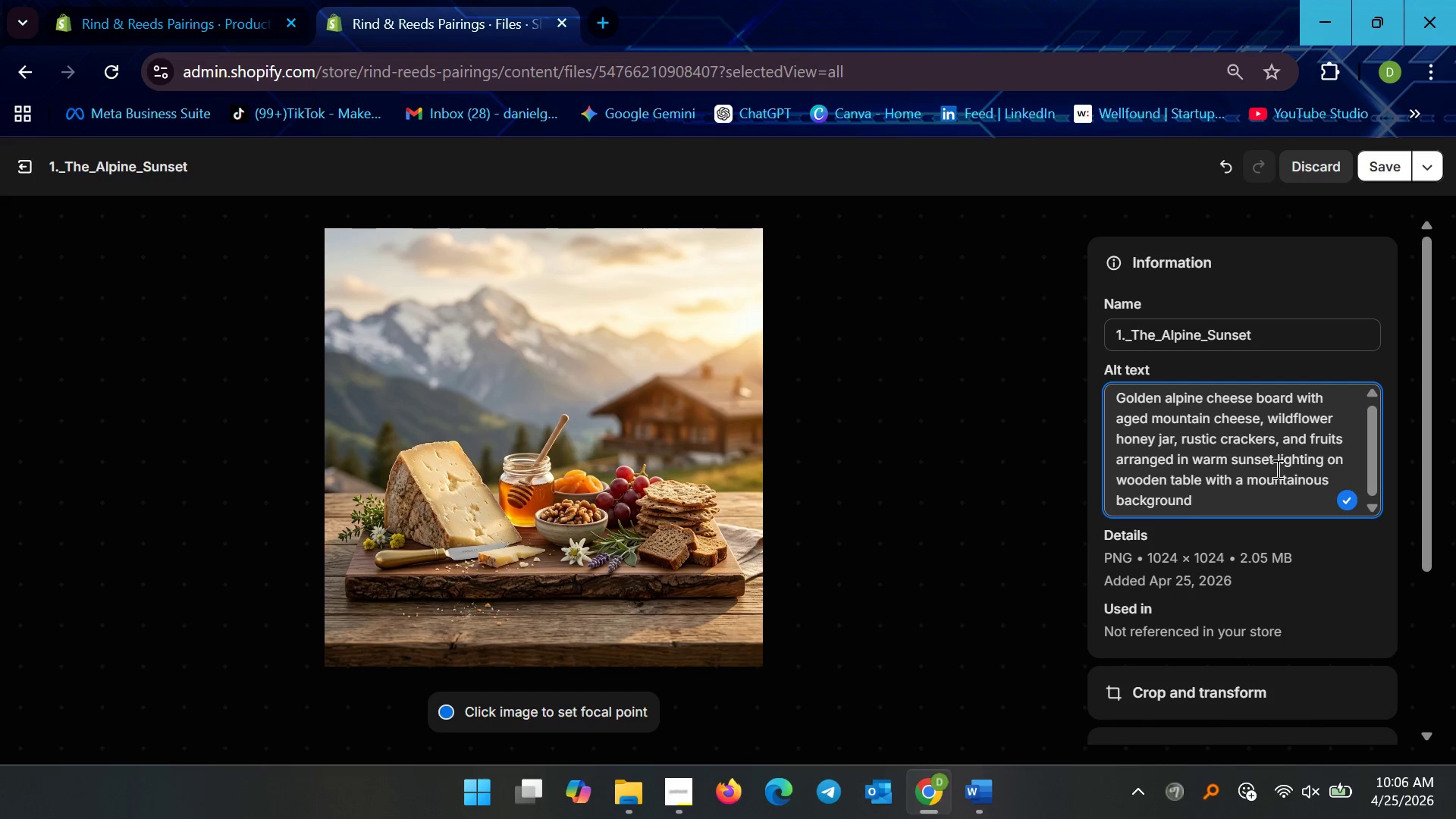 
scroll: coordinate [1276, 469], scroll_direction: up, amount: 3.0
 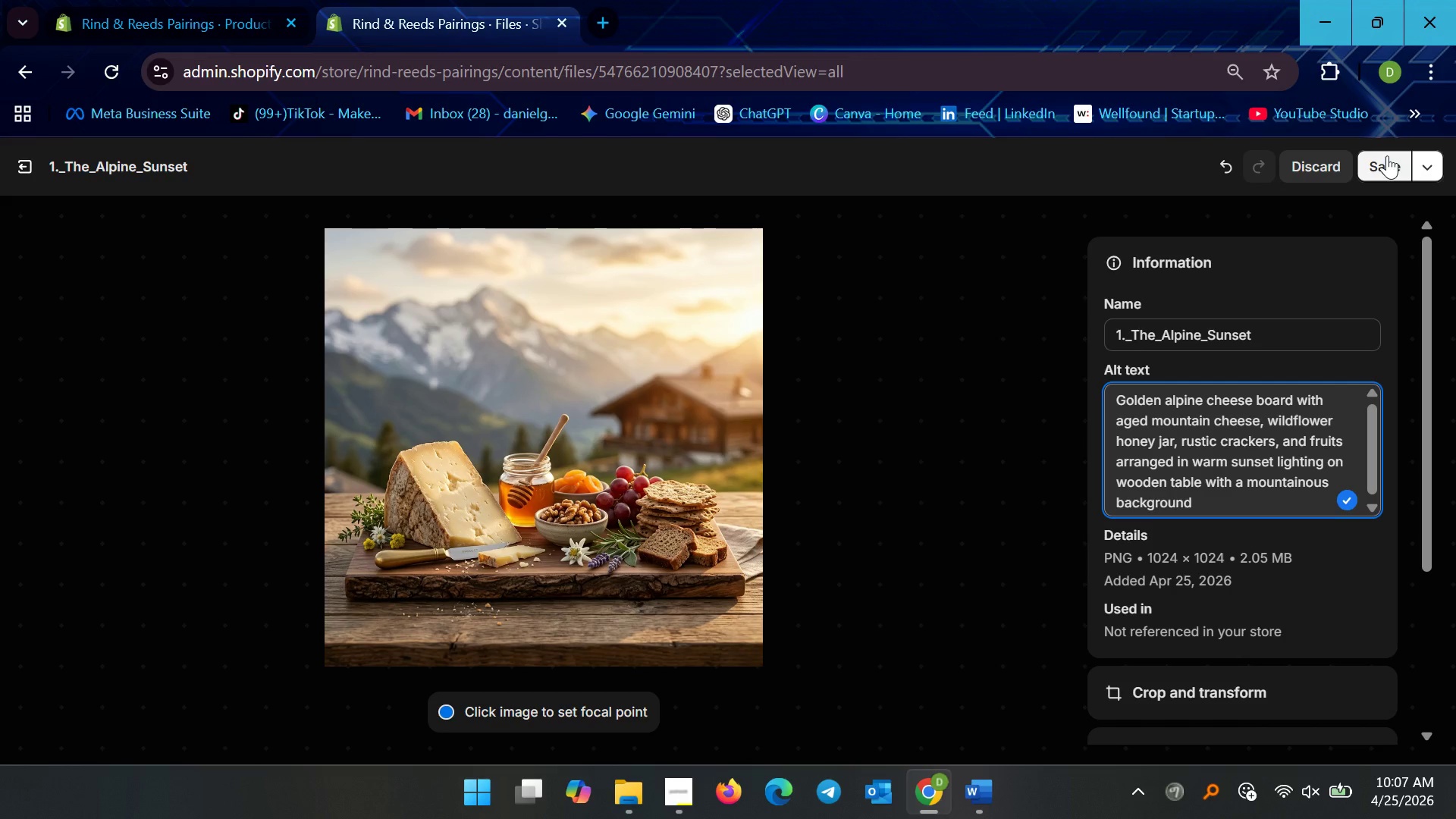 
wait(15.24)
 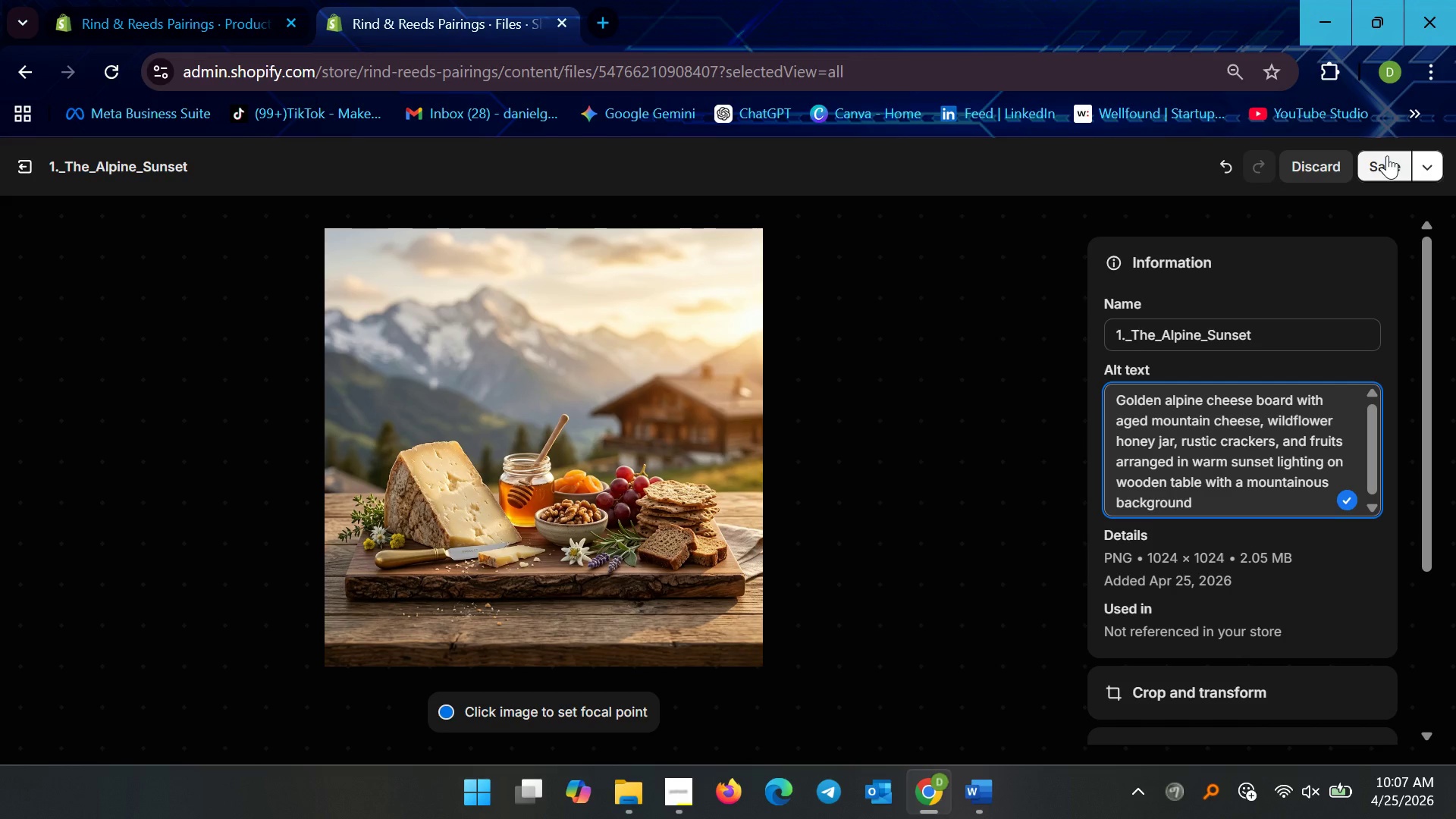 
left_click([1349, 452])
 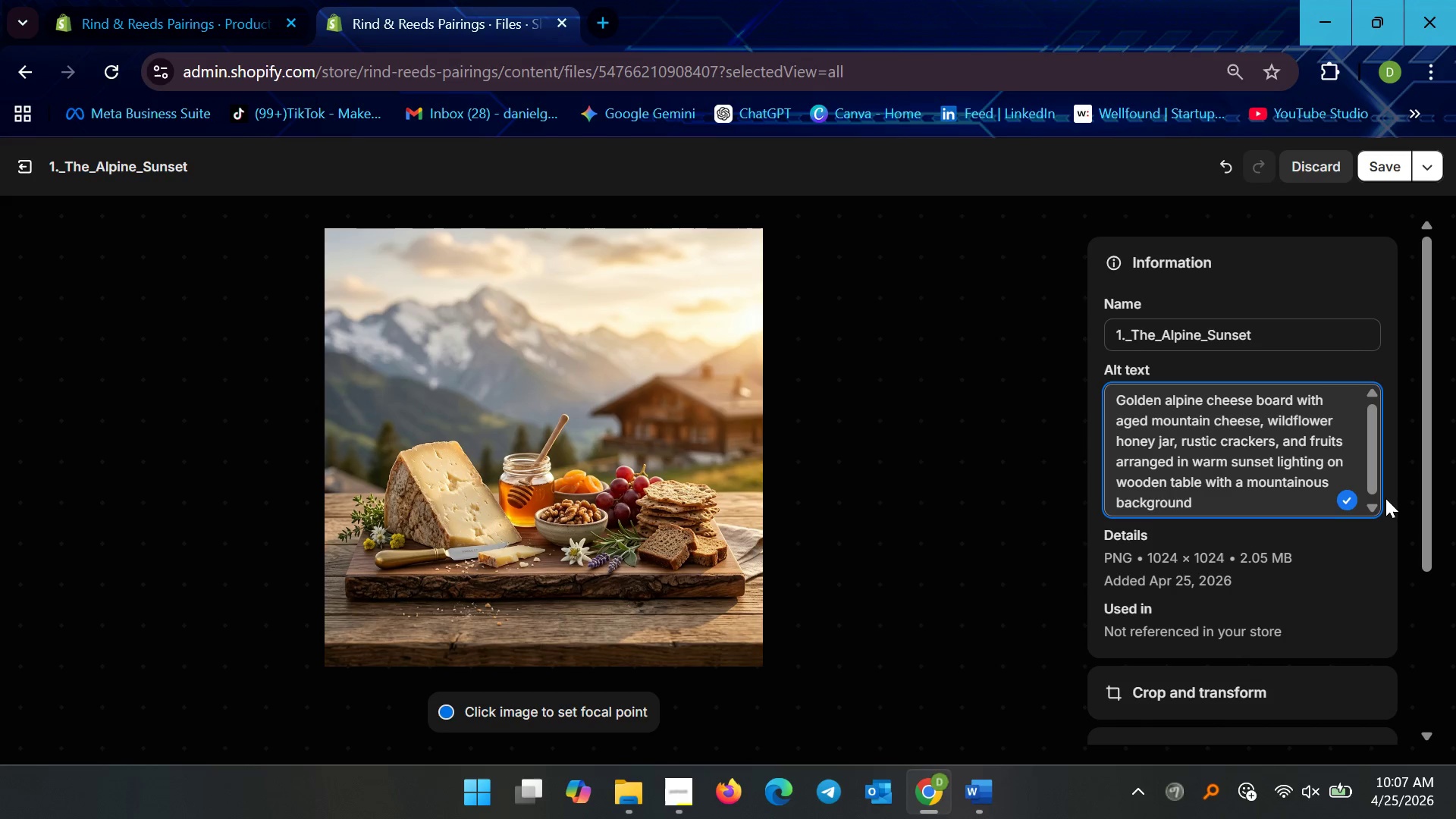 
key(A)
 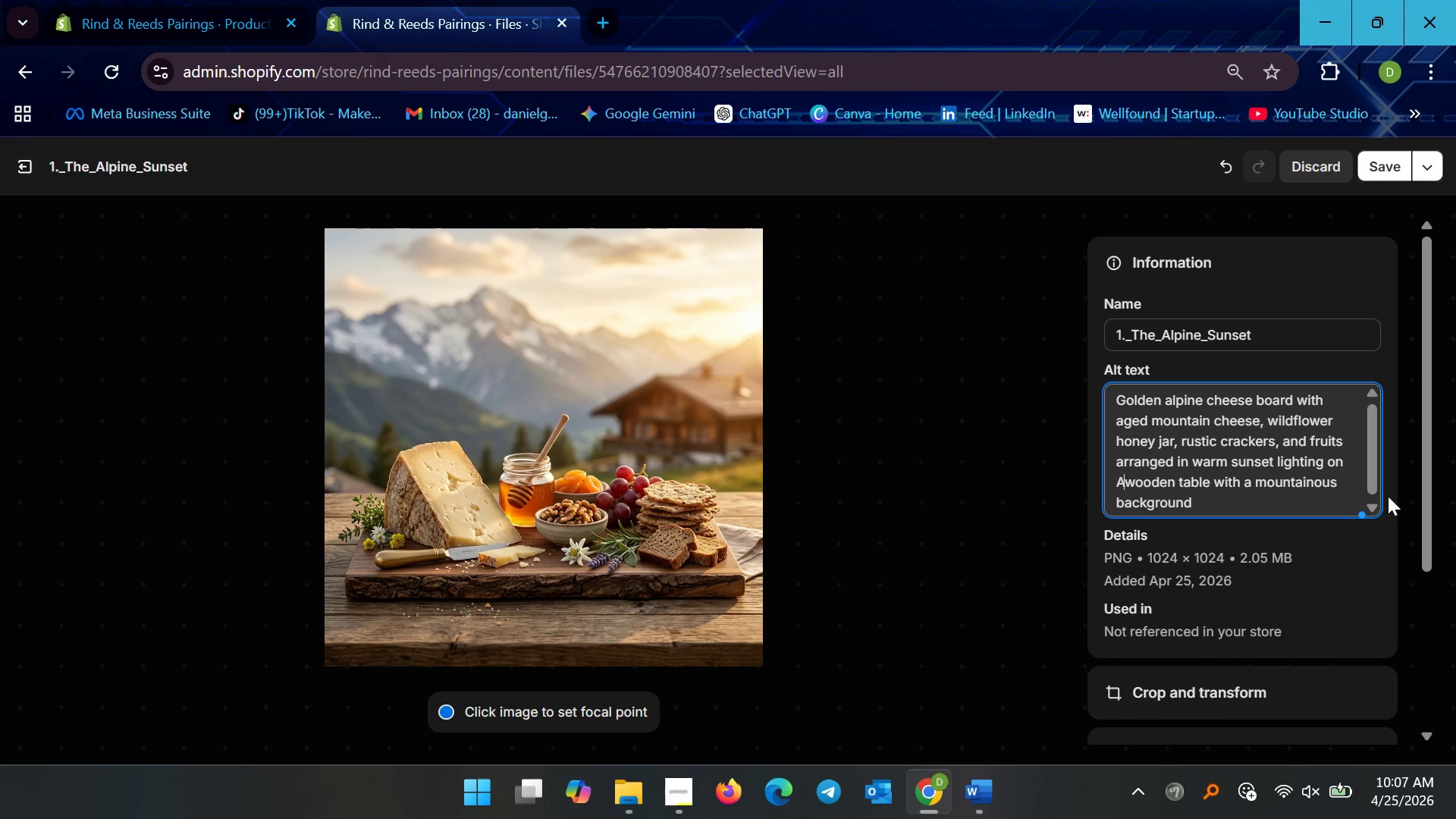 
key(Backspace)
 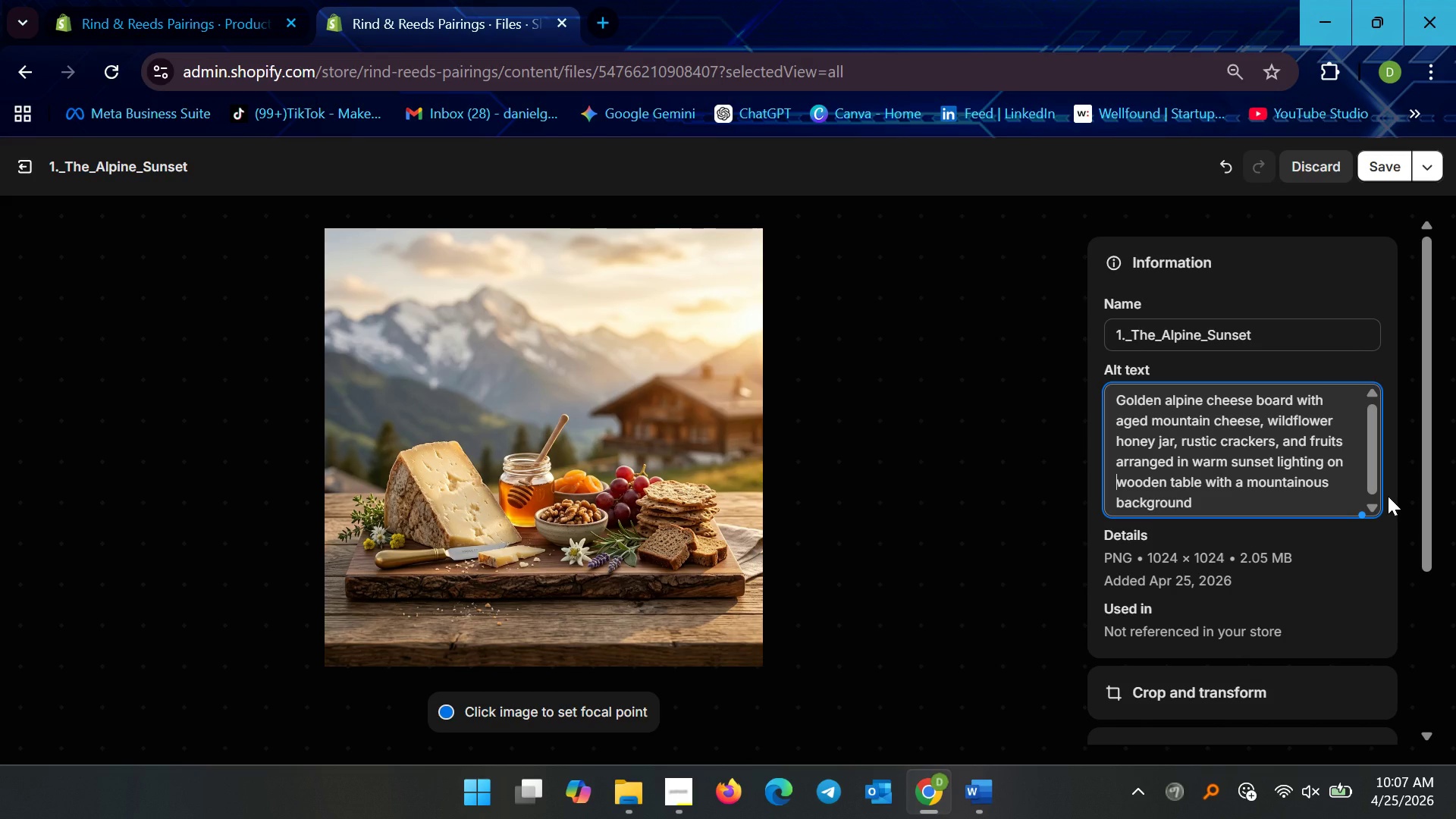 
key(CapsLock)
 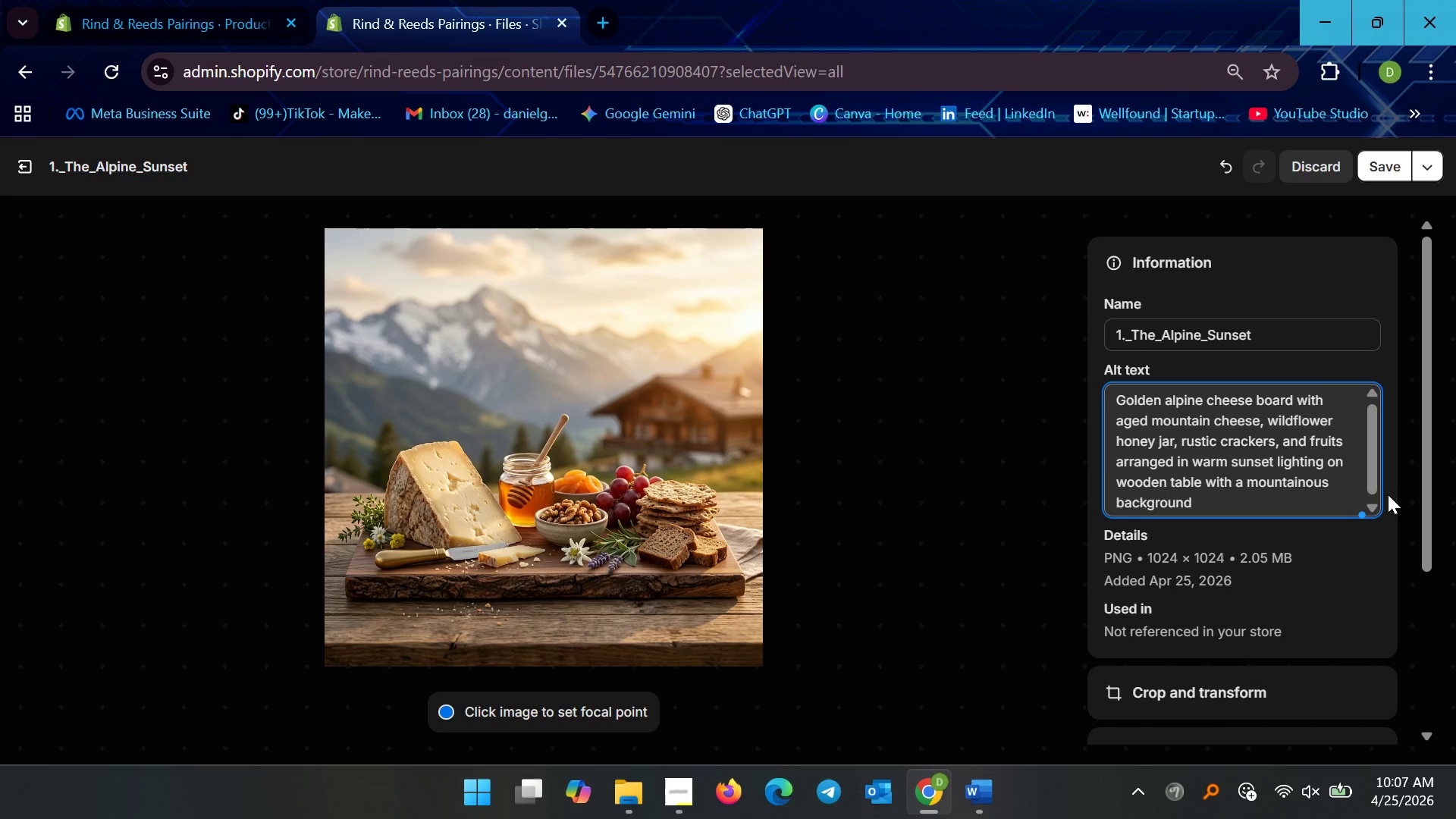 
key(A)
 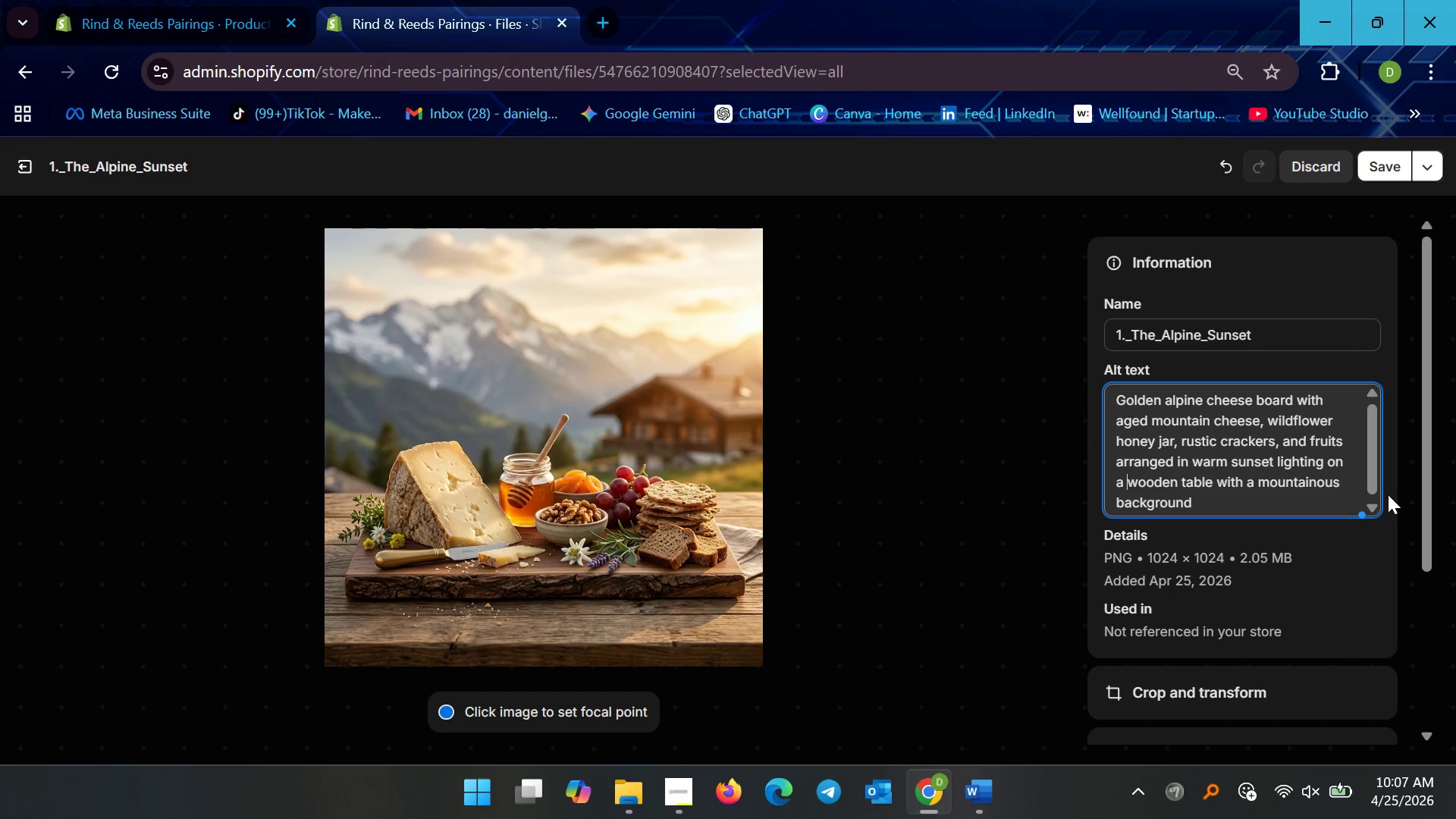 
key(Space)
 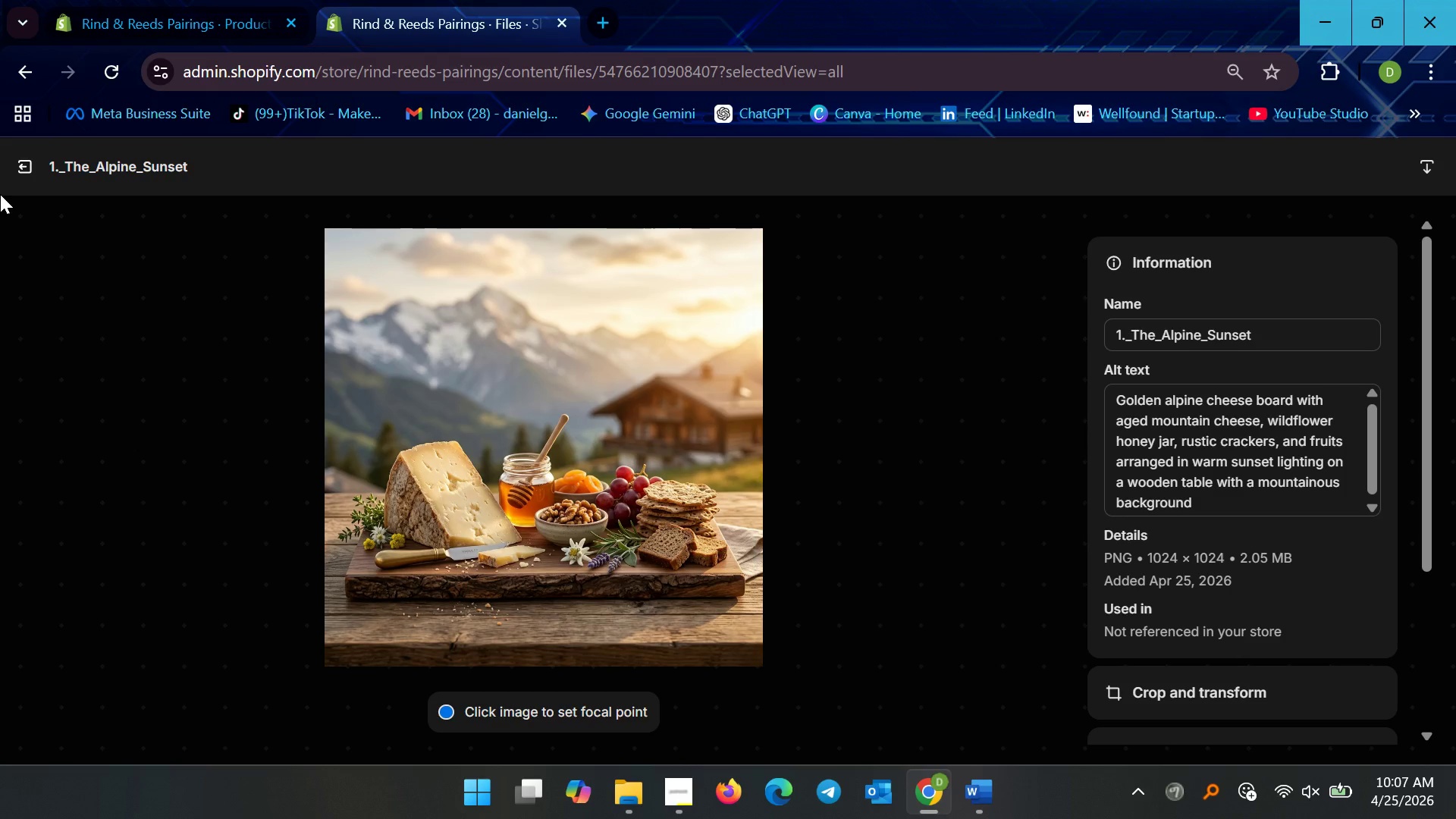 
wait(6.09)
 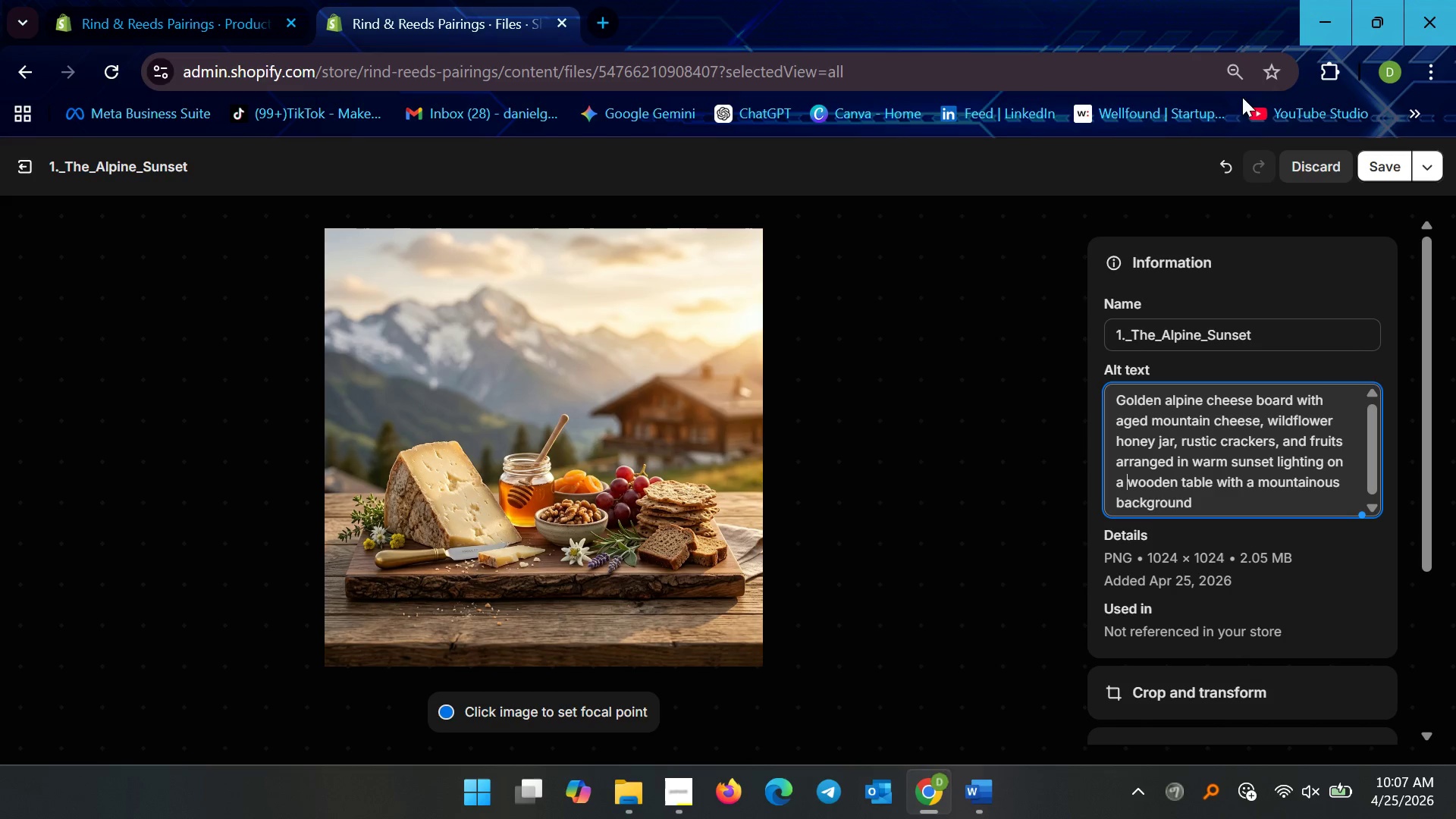 
left_click([20, 160])
 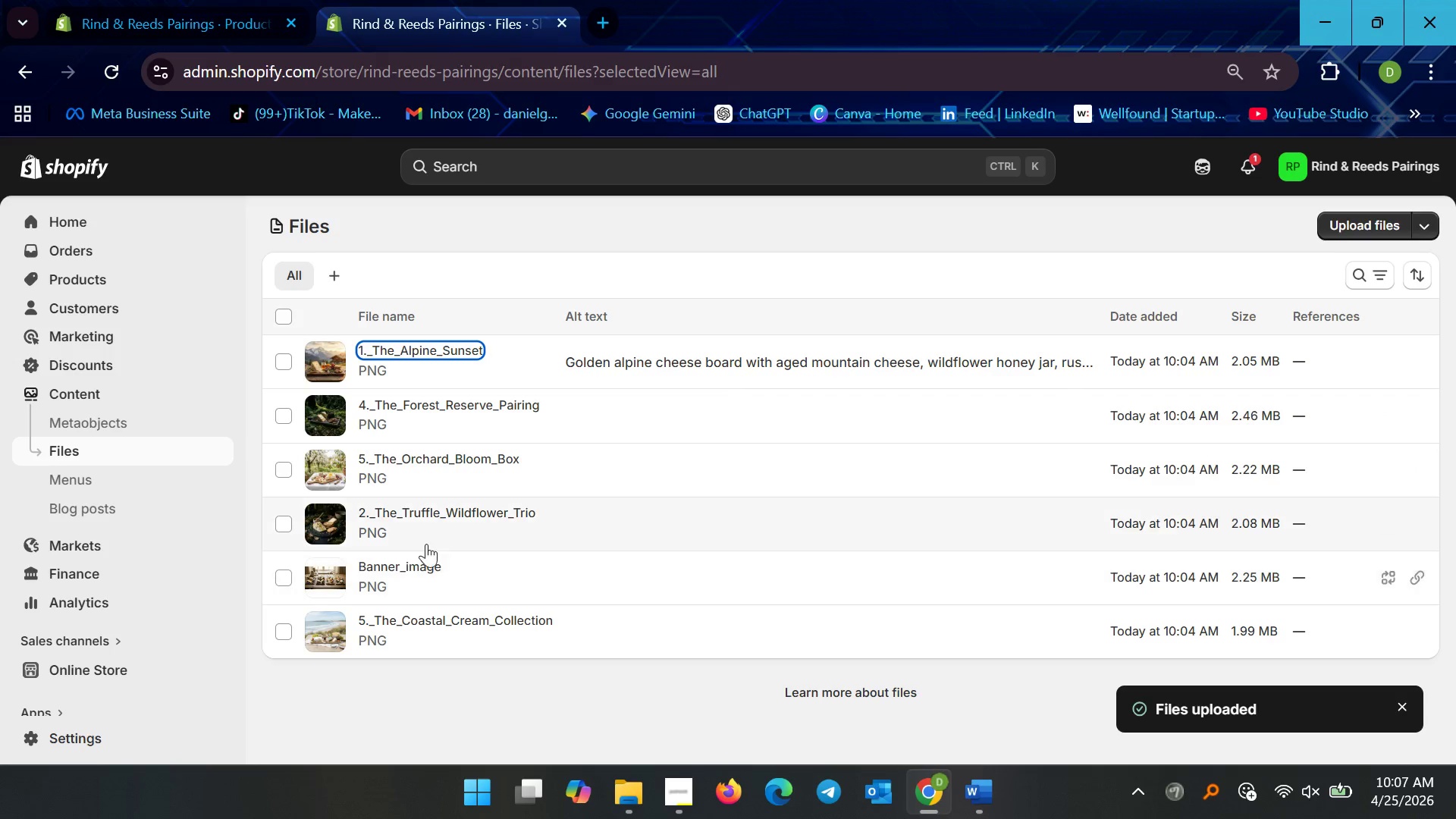 
left_click([437, 508])
 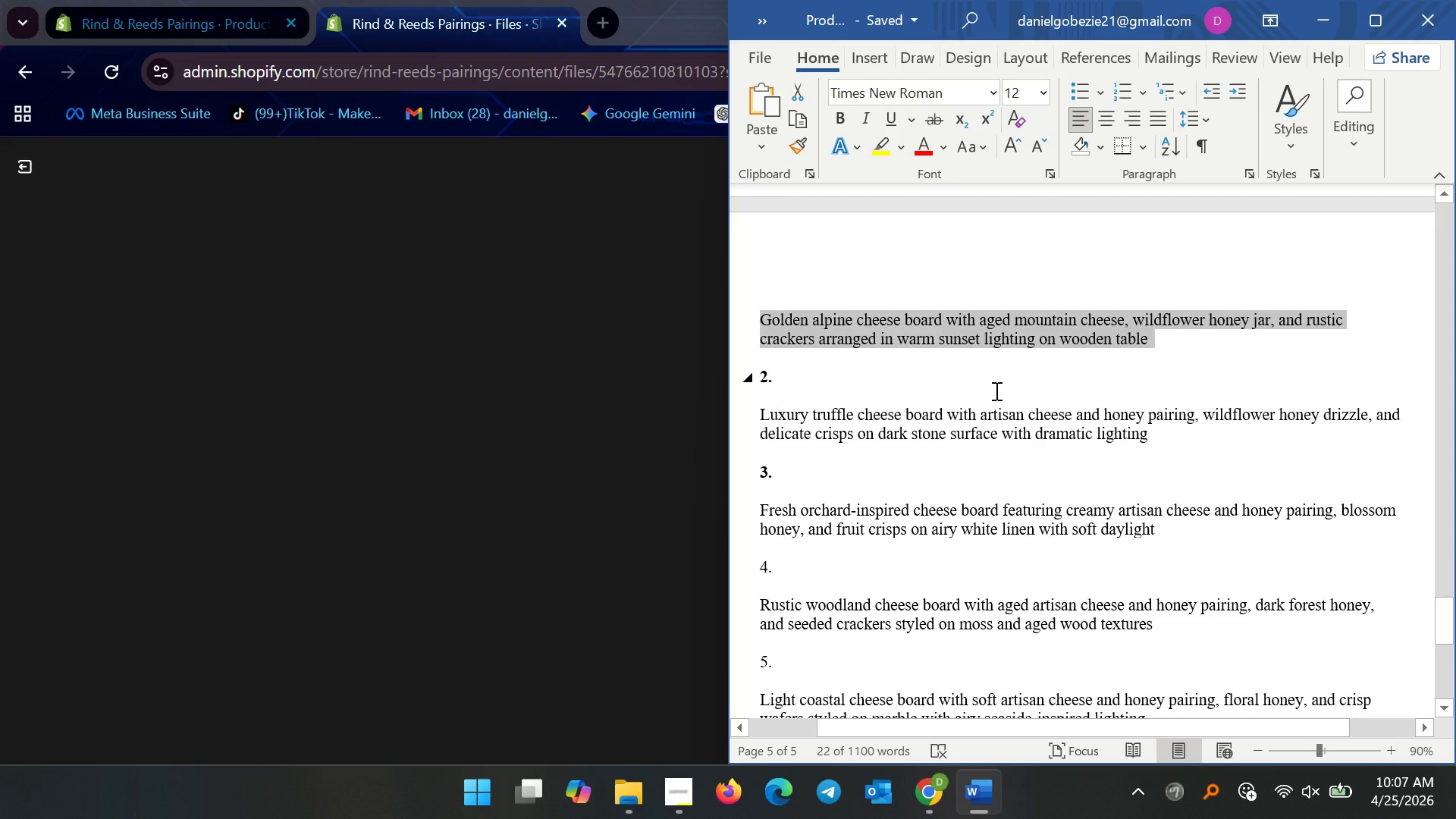 
left_click([1255, 431])
 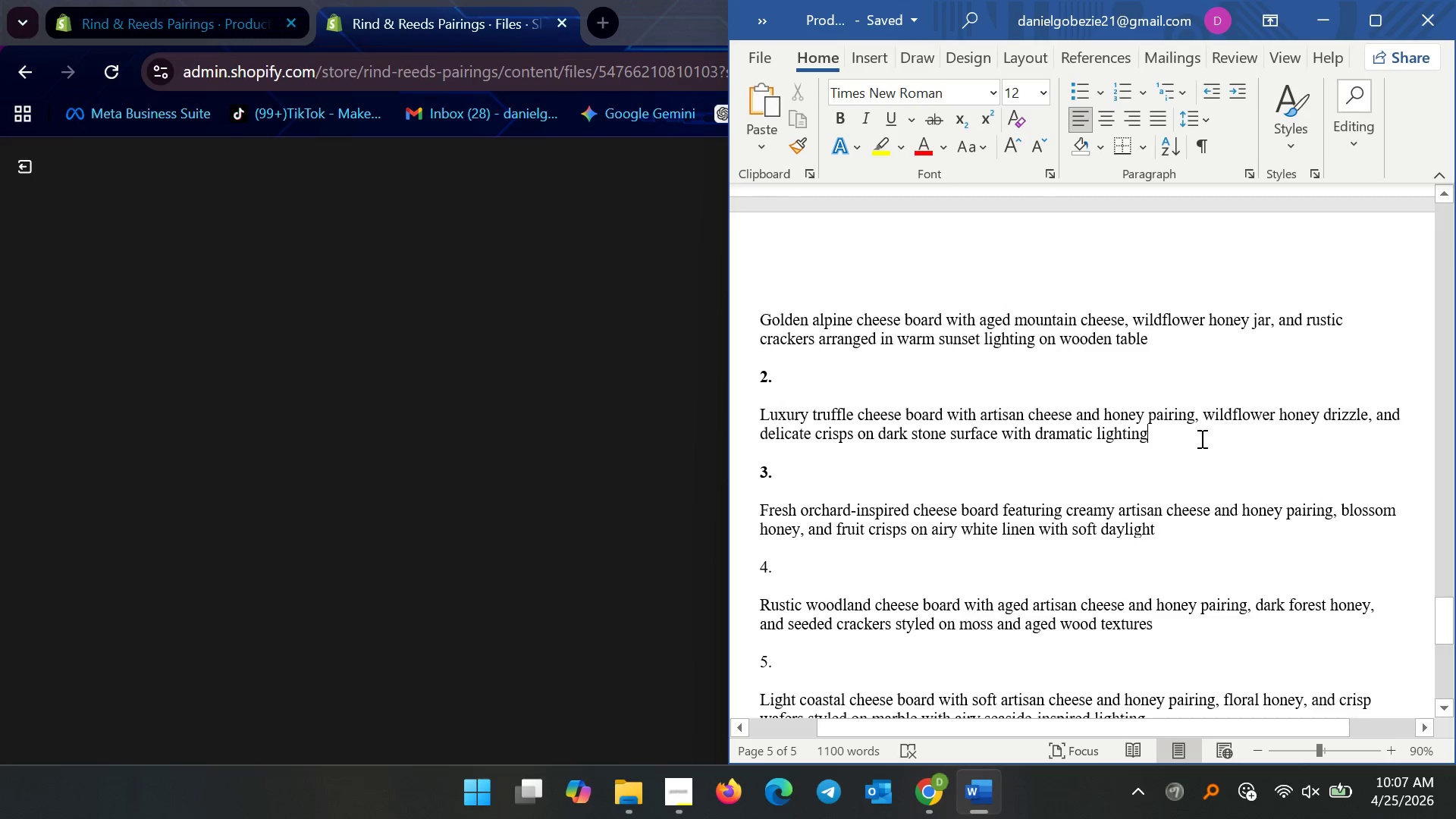 
left_click_drag(start_coordinate=[1199, 438], to_coordinate=[672, 418])
 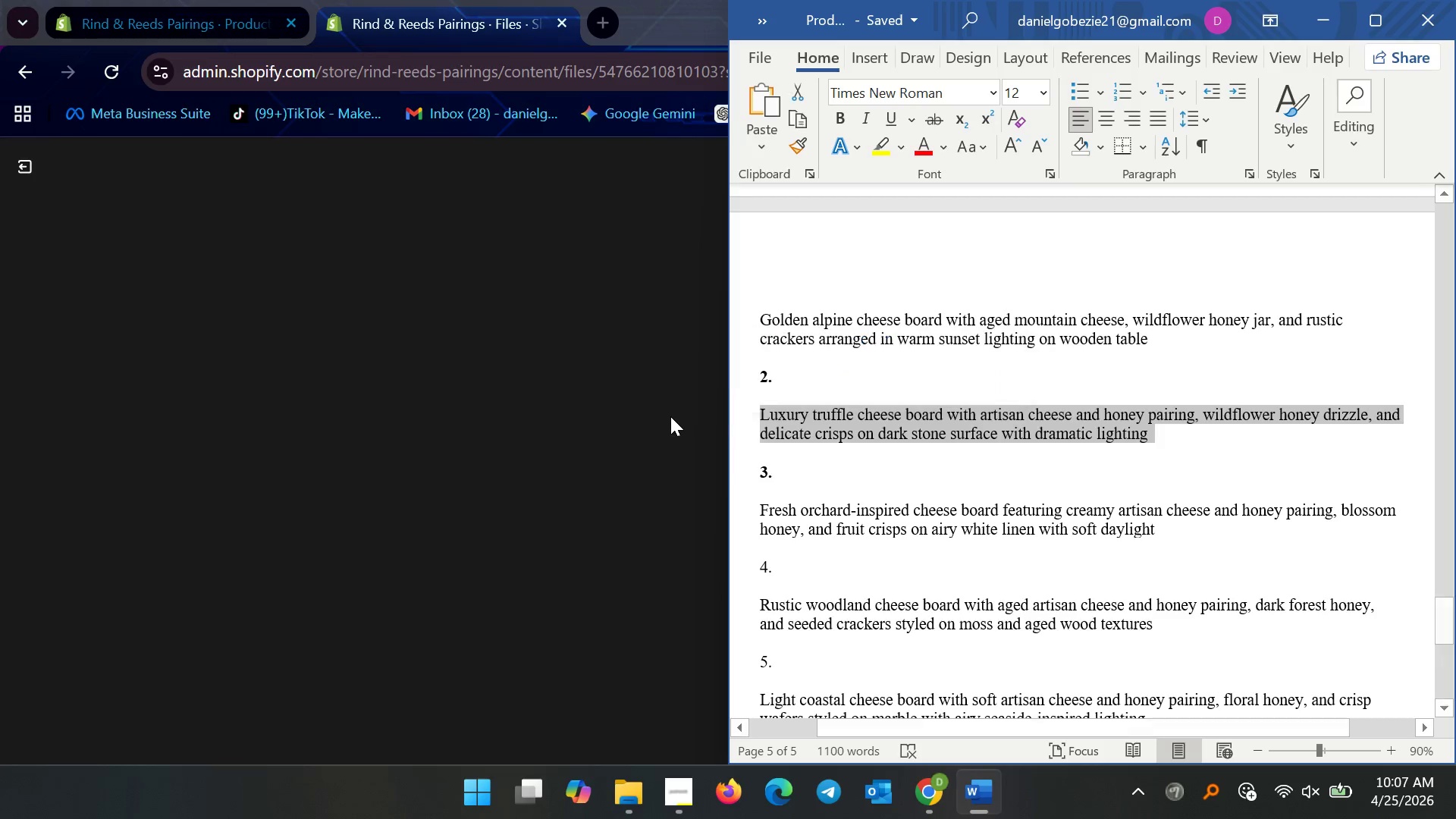 
hold_key(key=ControlLeft, duration=0.45)
 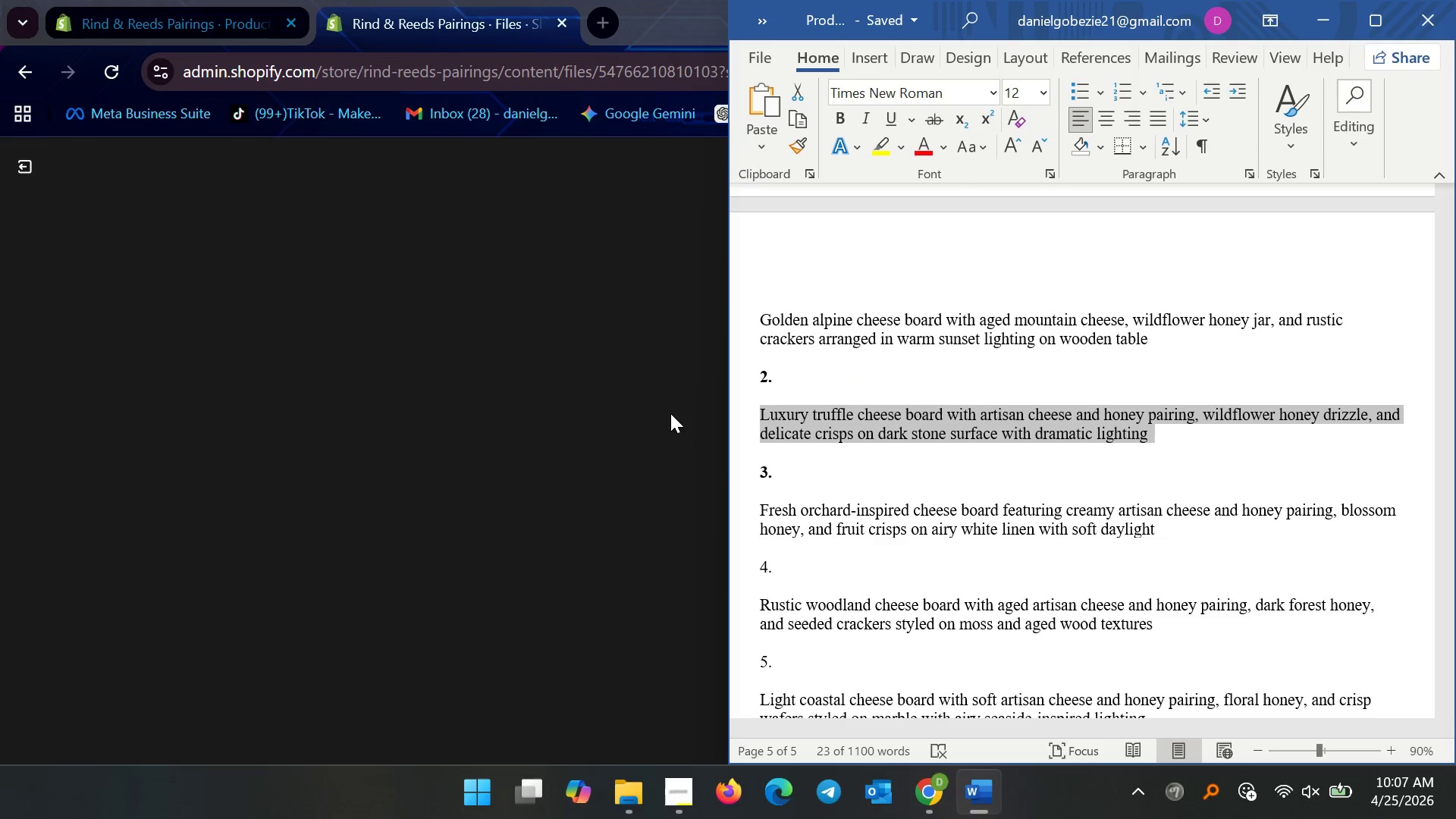 
key(Control+C)
 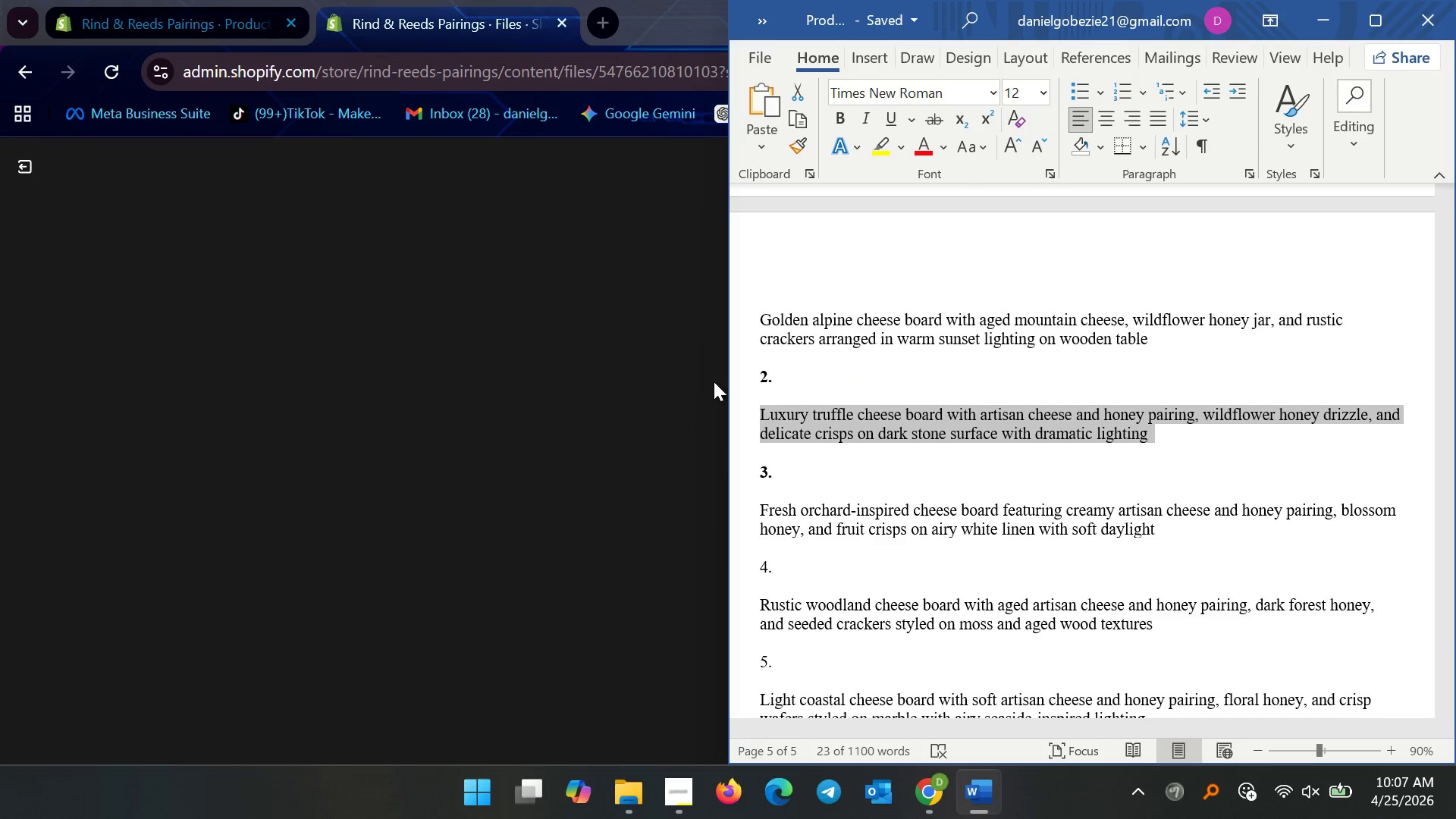 
key(Control+C)
 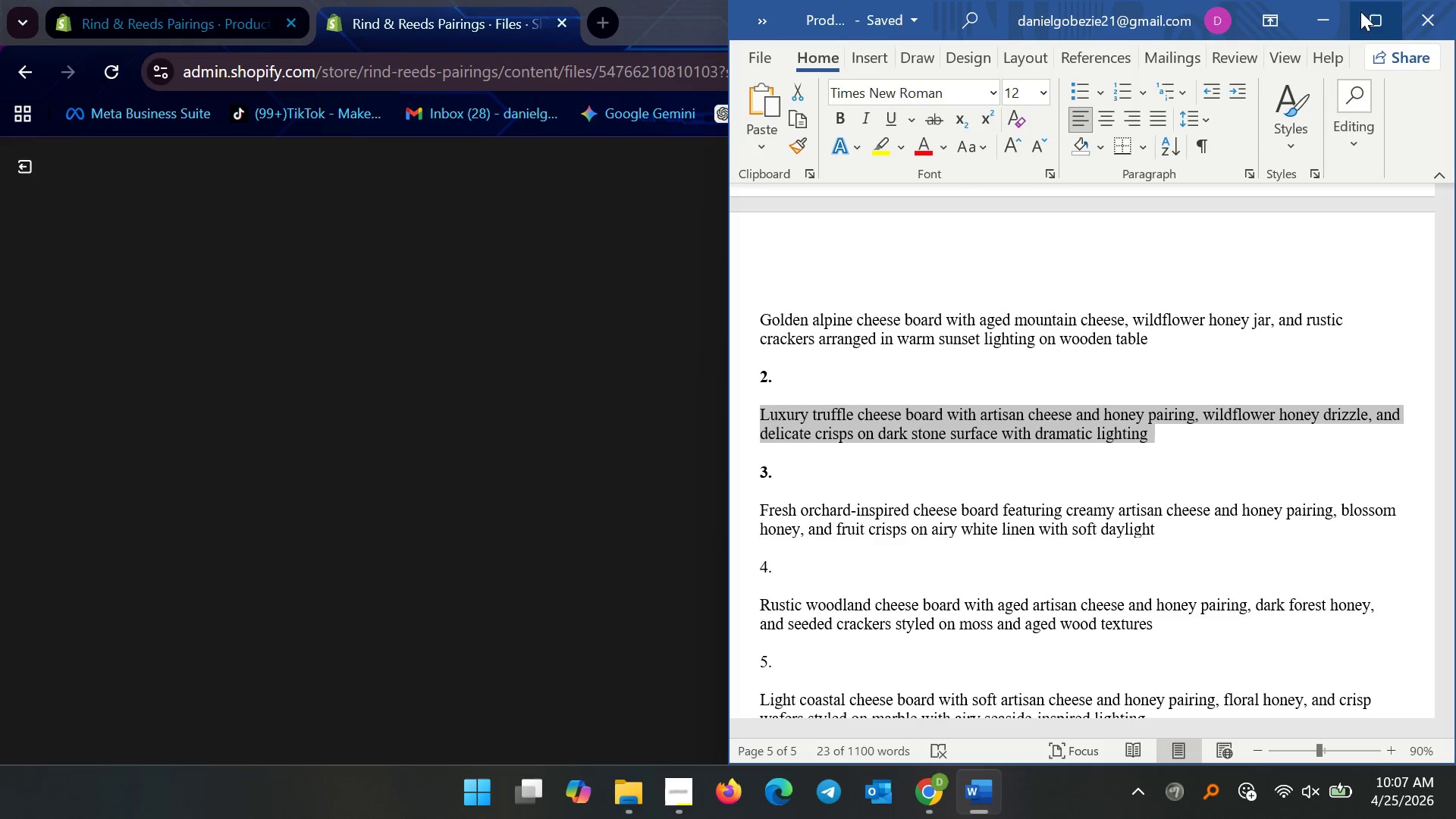 
left_click([1303, 24])
 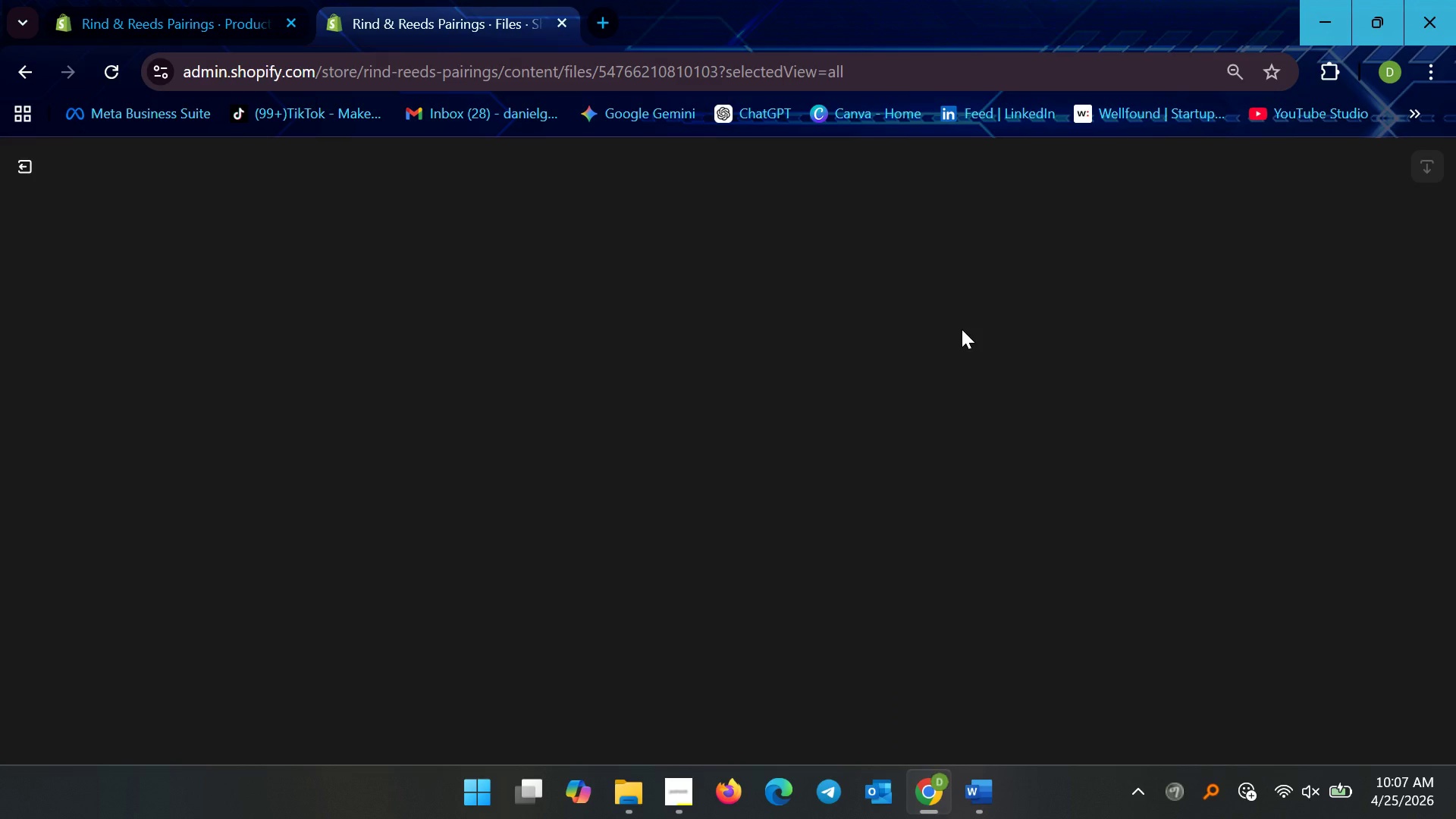 
wait(8.19)
 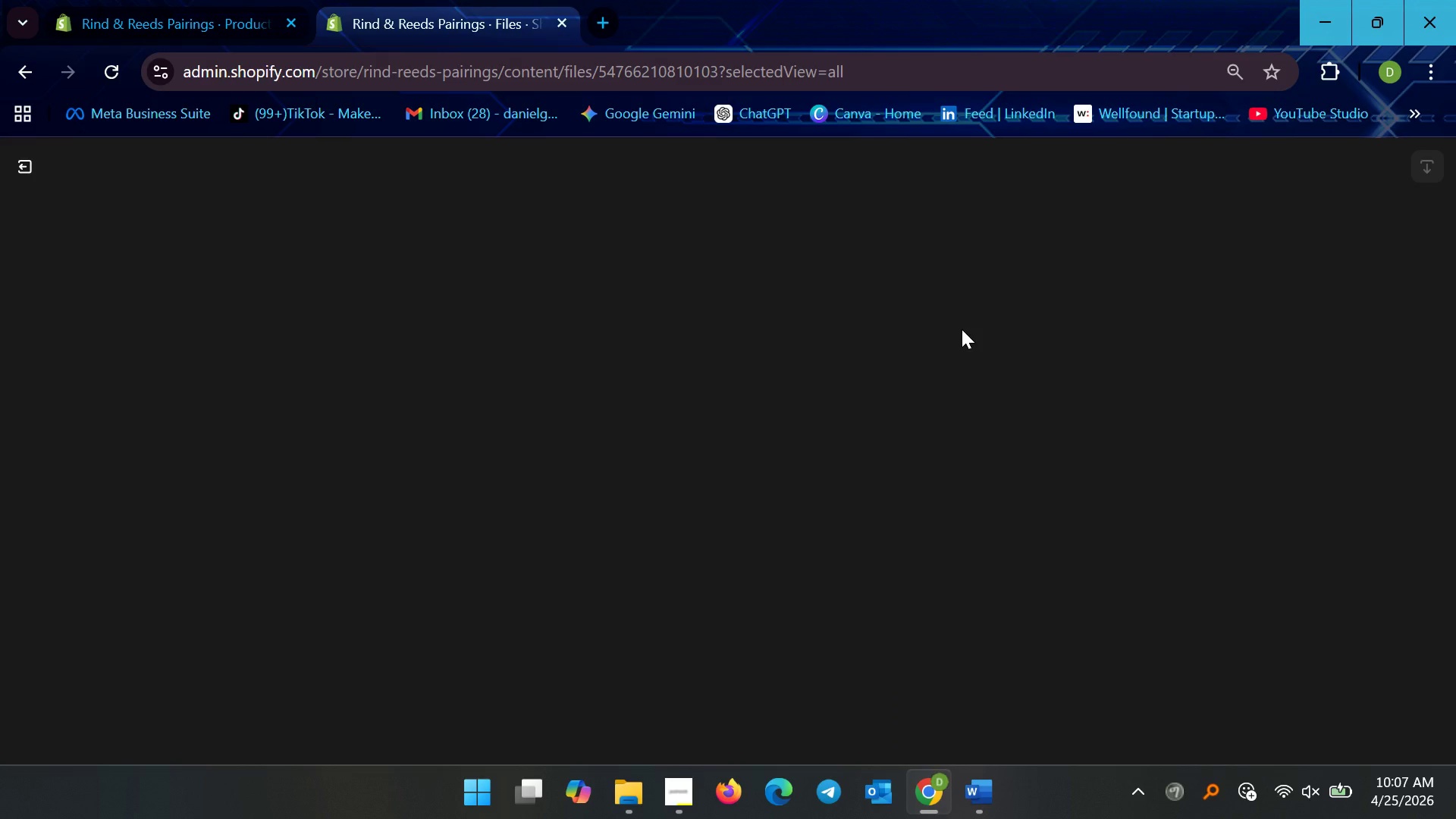 
left_click([1251, 415])
 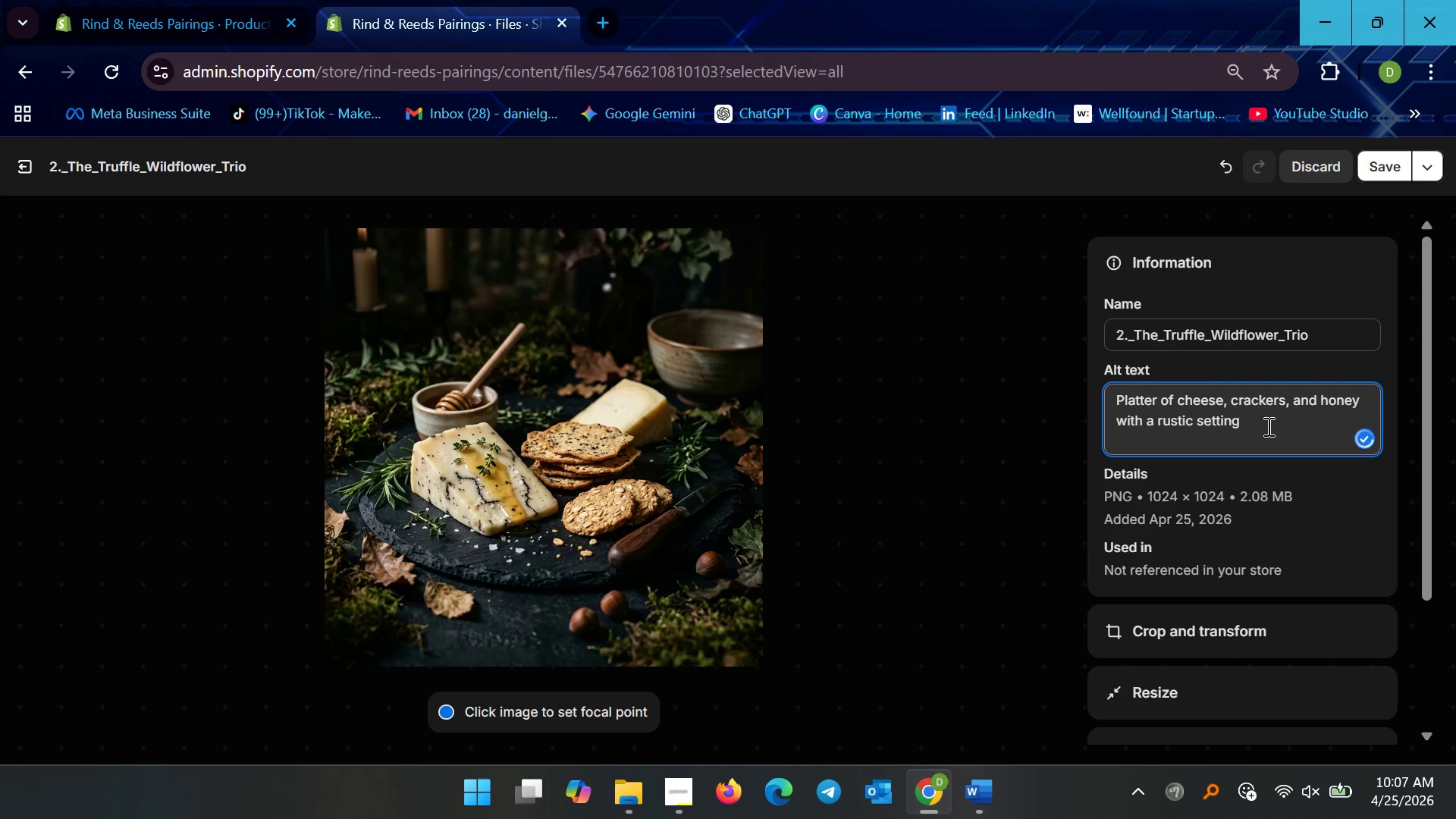 
key(Shift+Enter)
 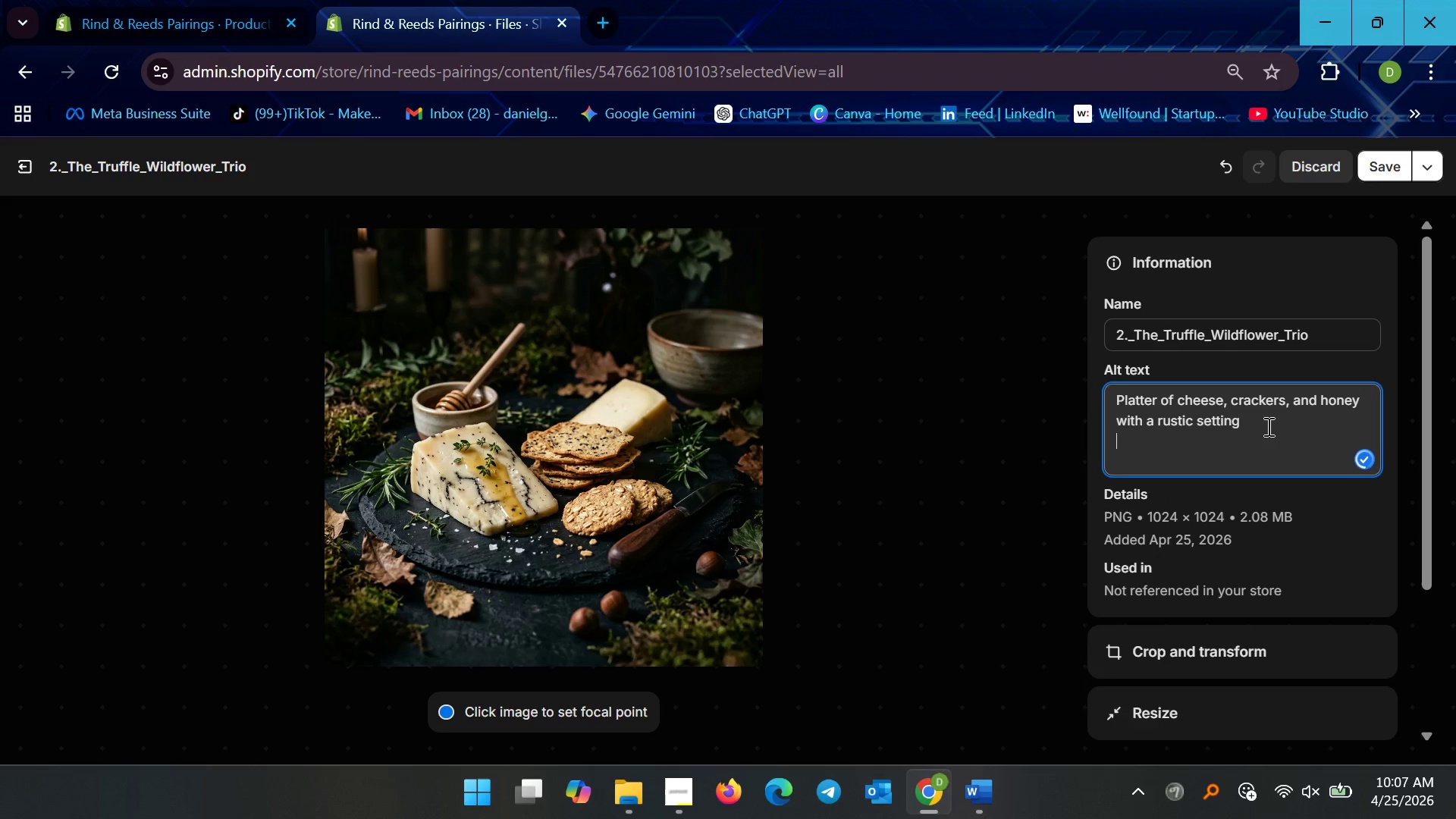 
key(Shift+Enter)
 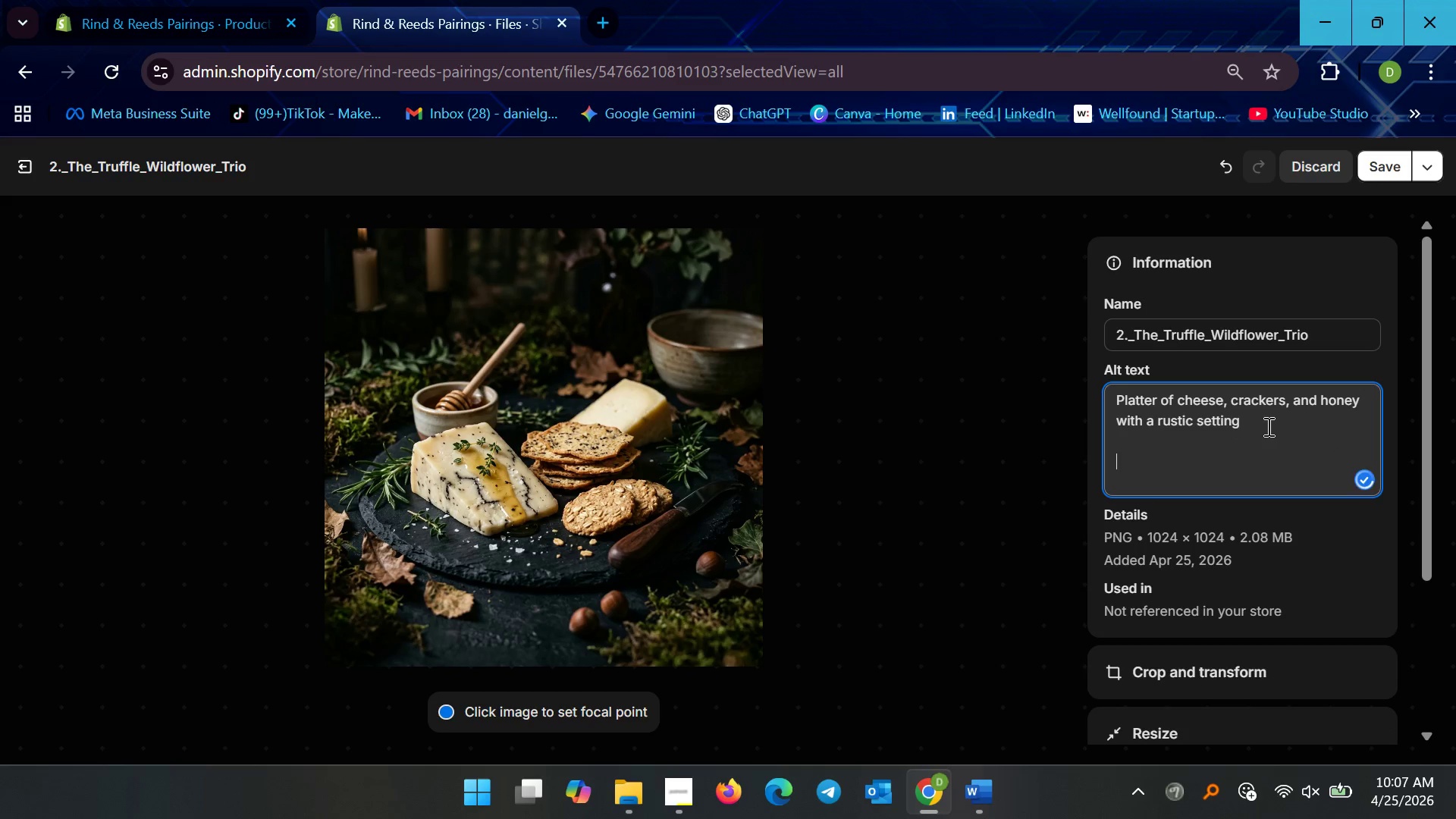 
key(Control+V)
 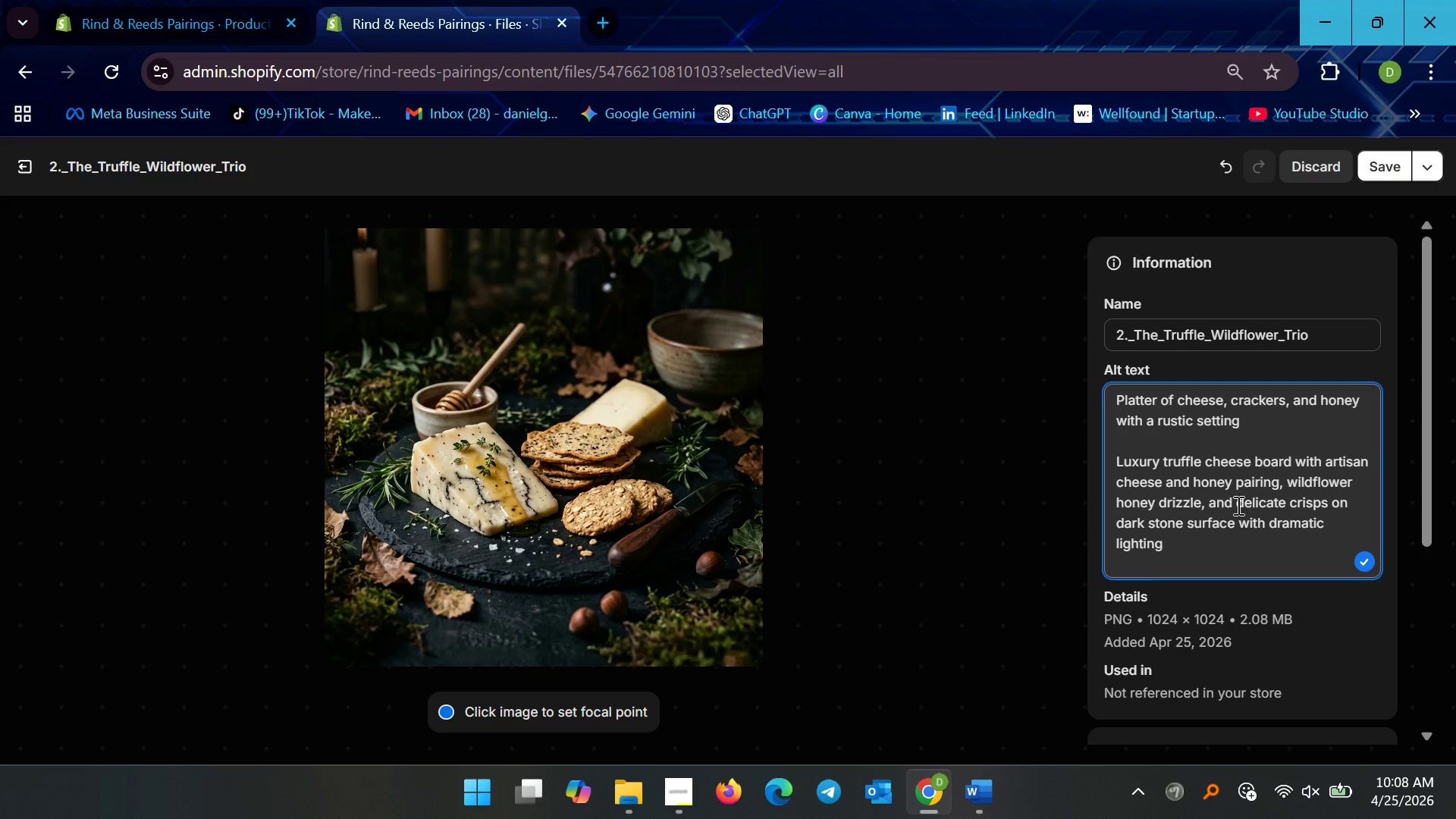 
wait(31.16)
 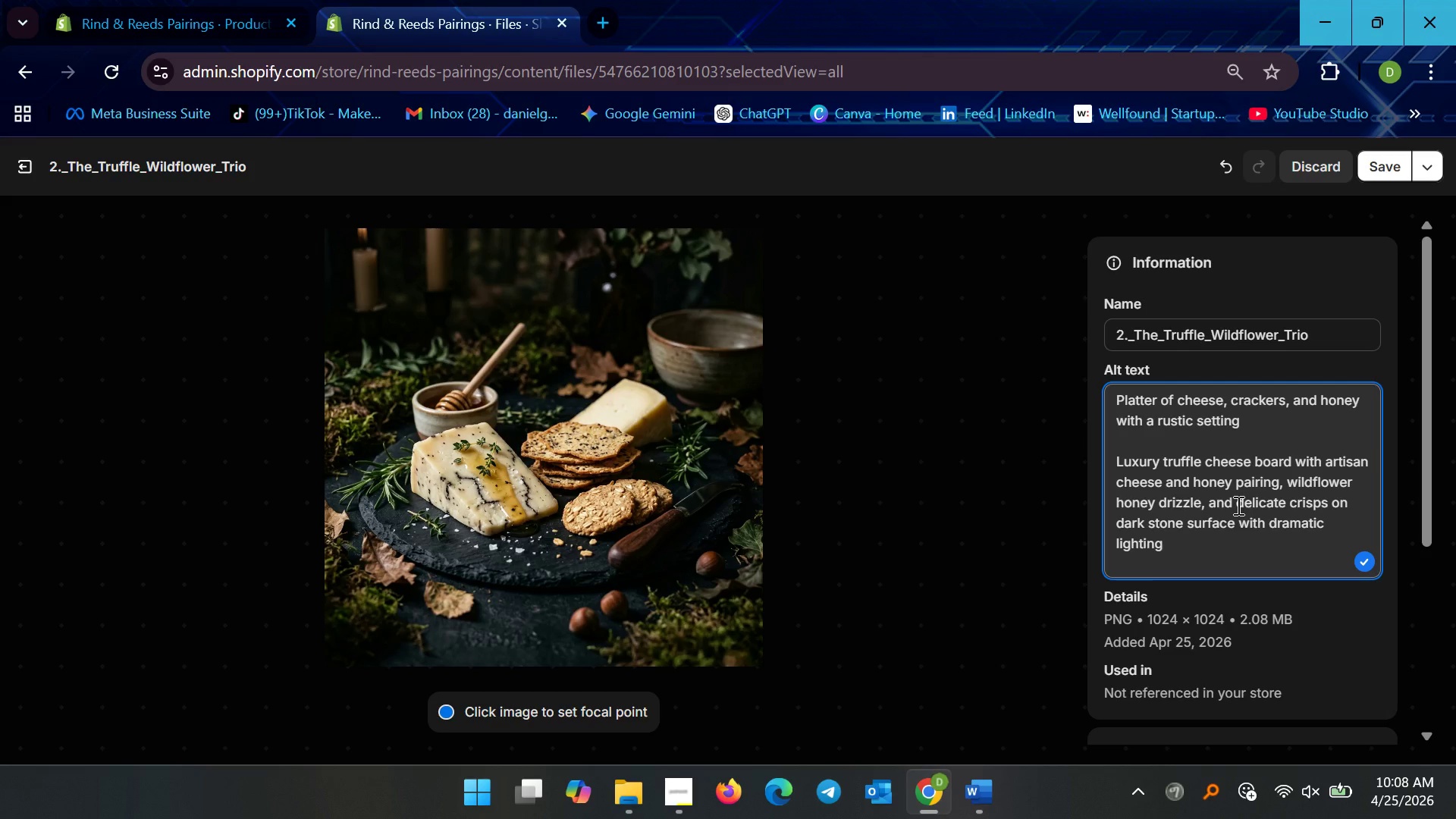 
left_click([1252, 417])
 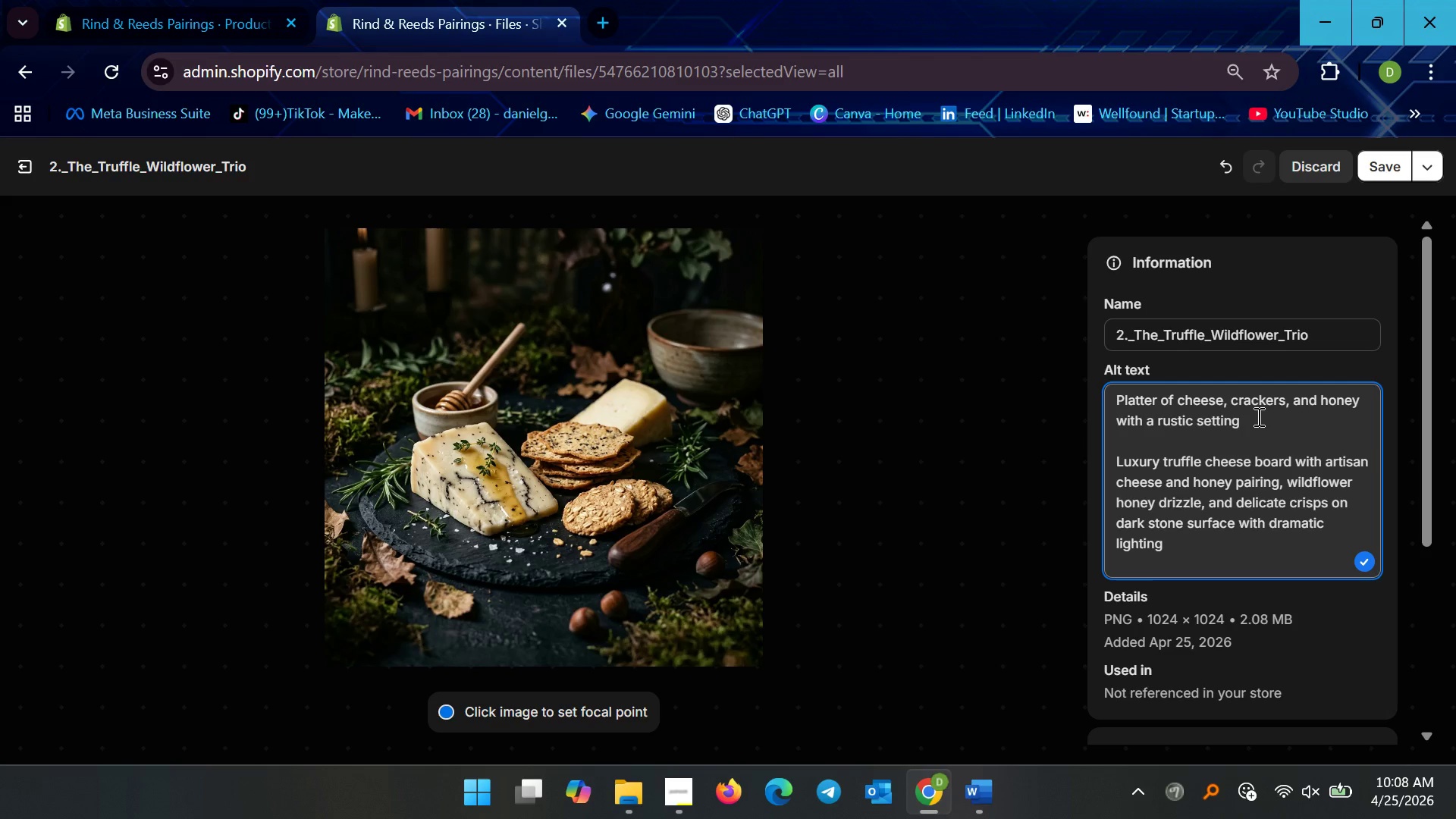 
left_click_drag(start_coordinate=[1257, 415], to_coordinate=[620, 334])
 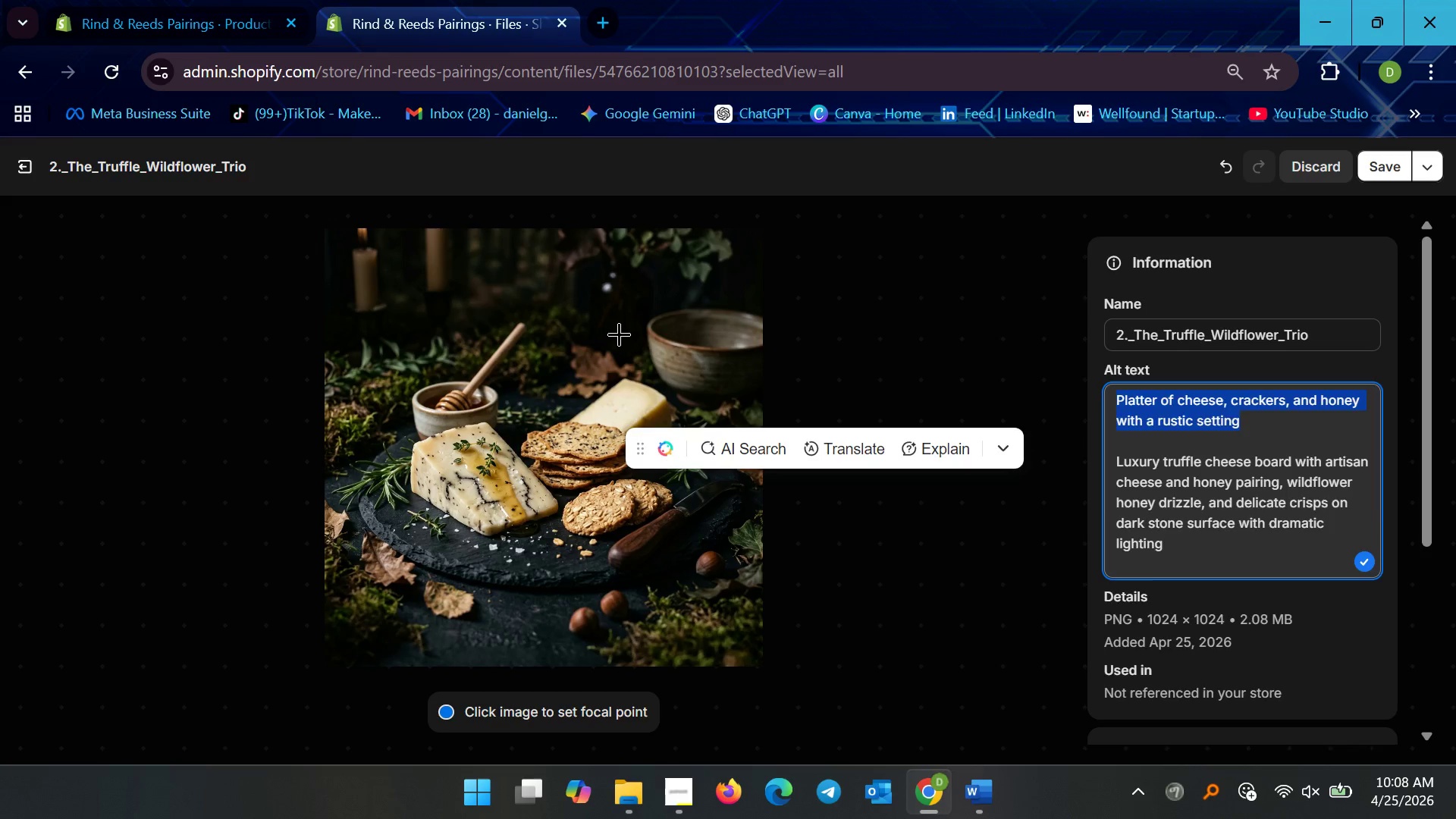 
key(Backspace)
 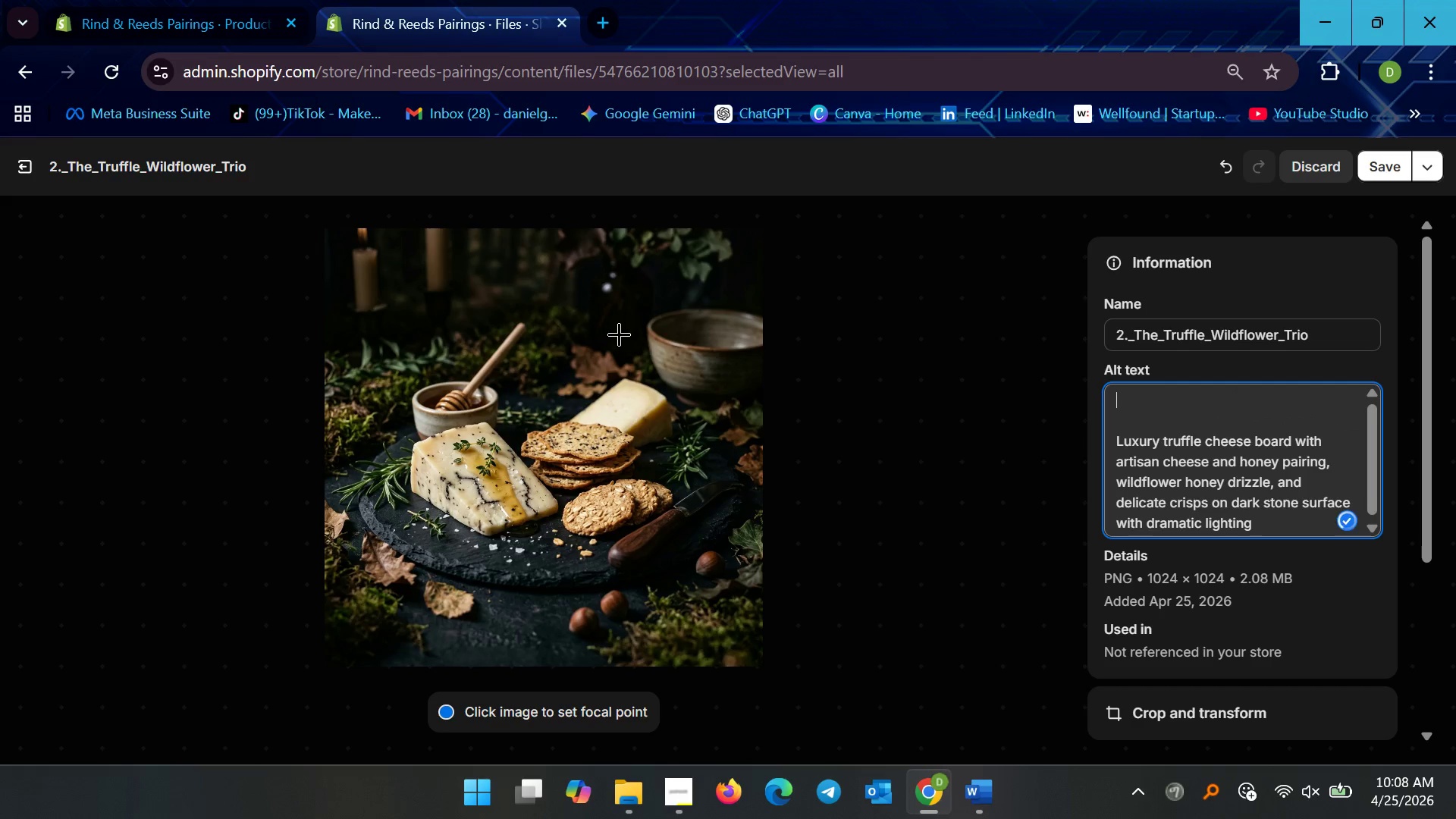 
key(Delete)
 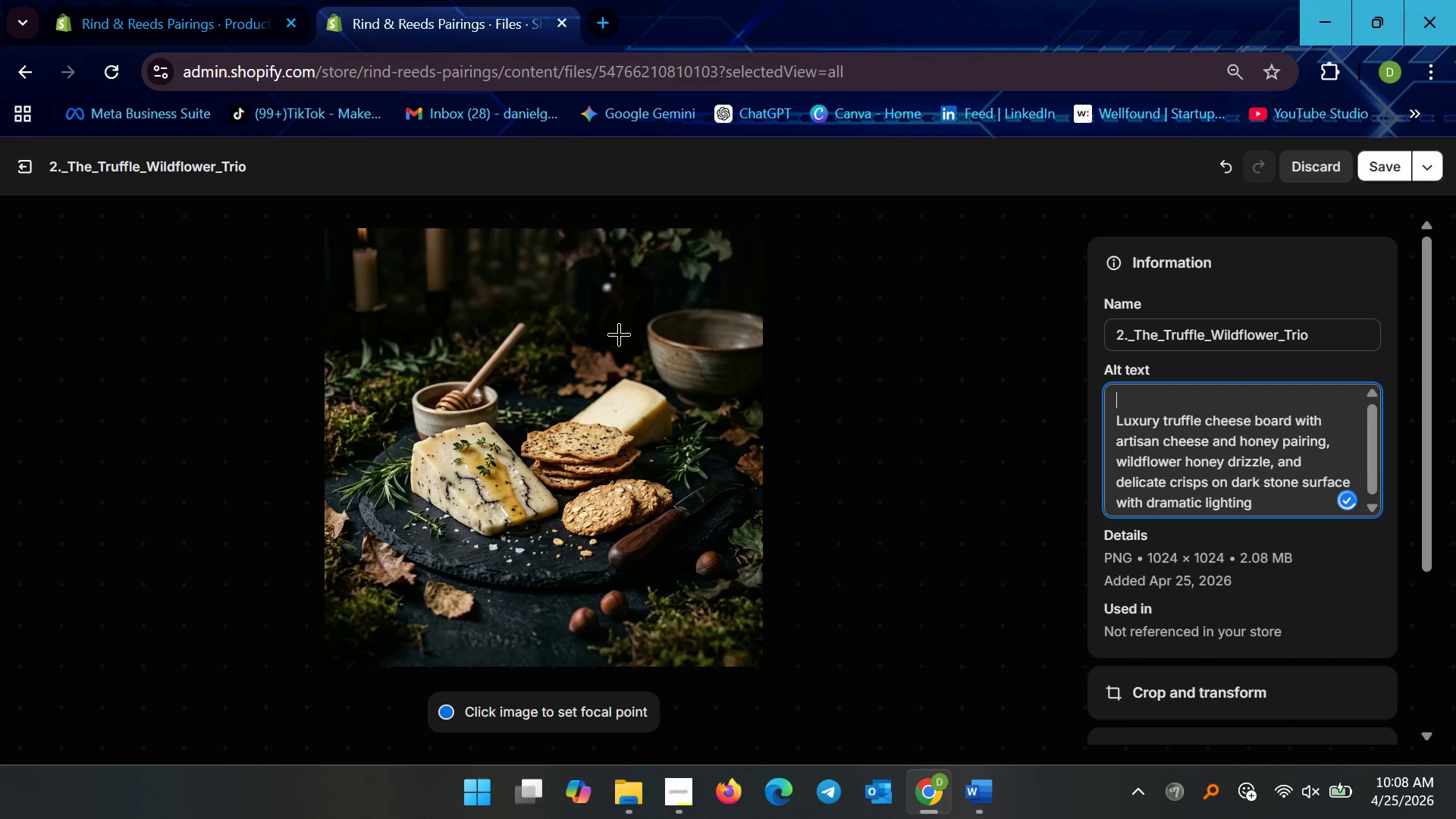 
key(Delete)
 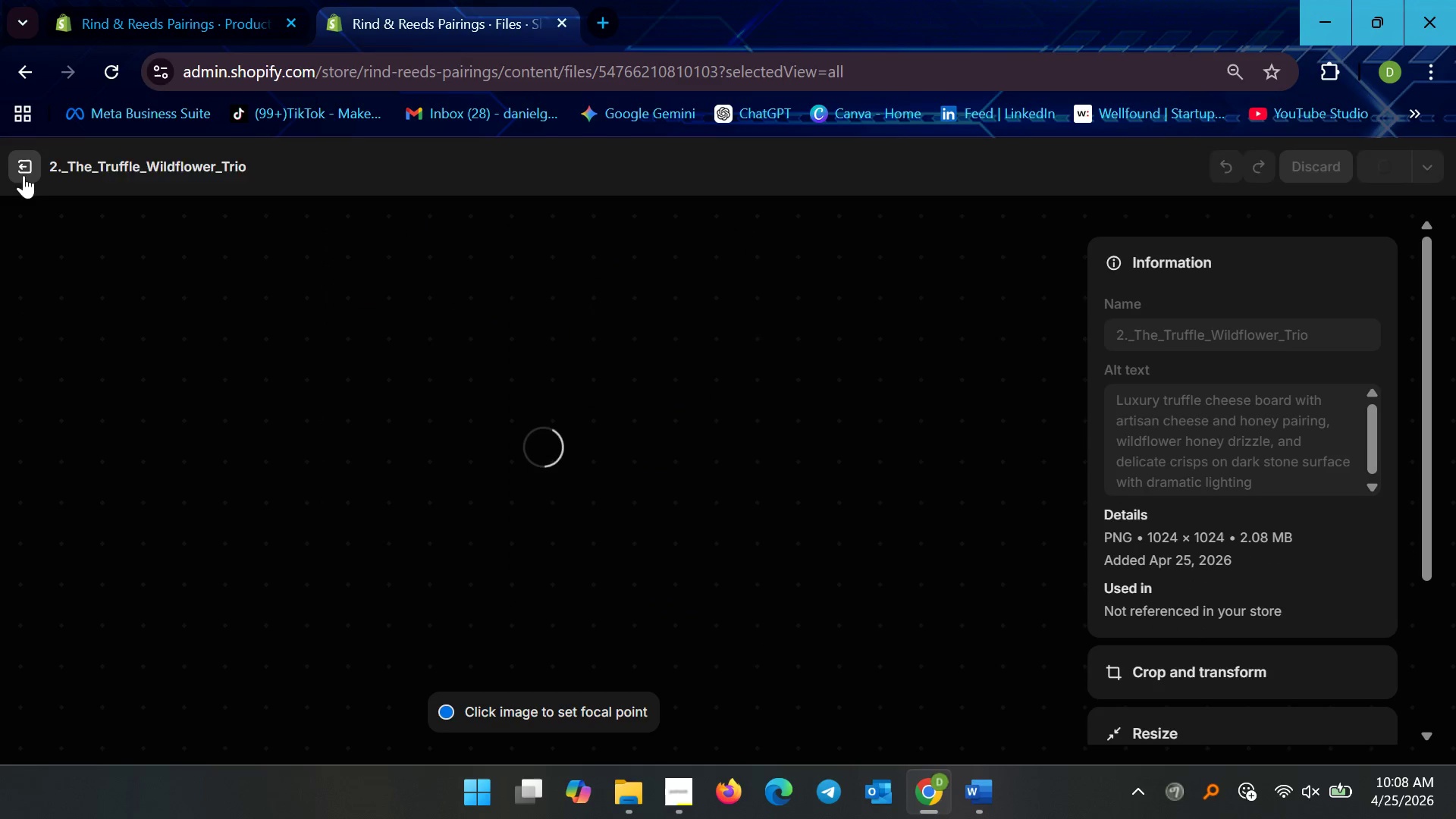 
wait(5.12)
 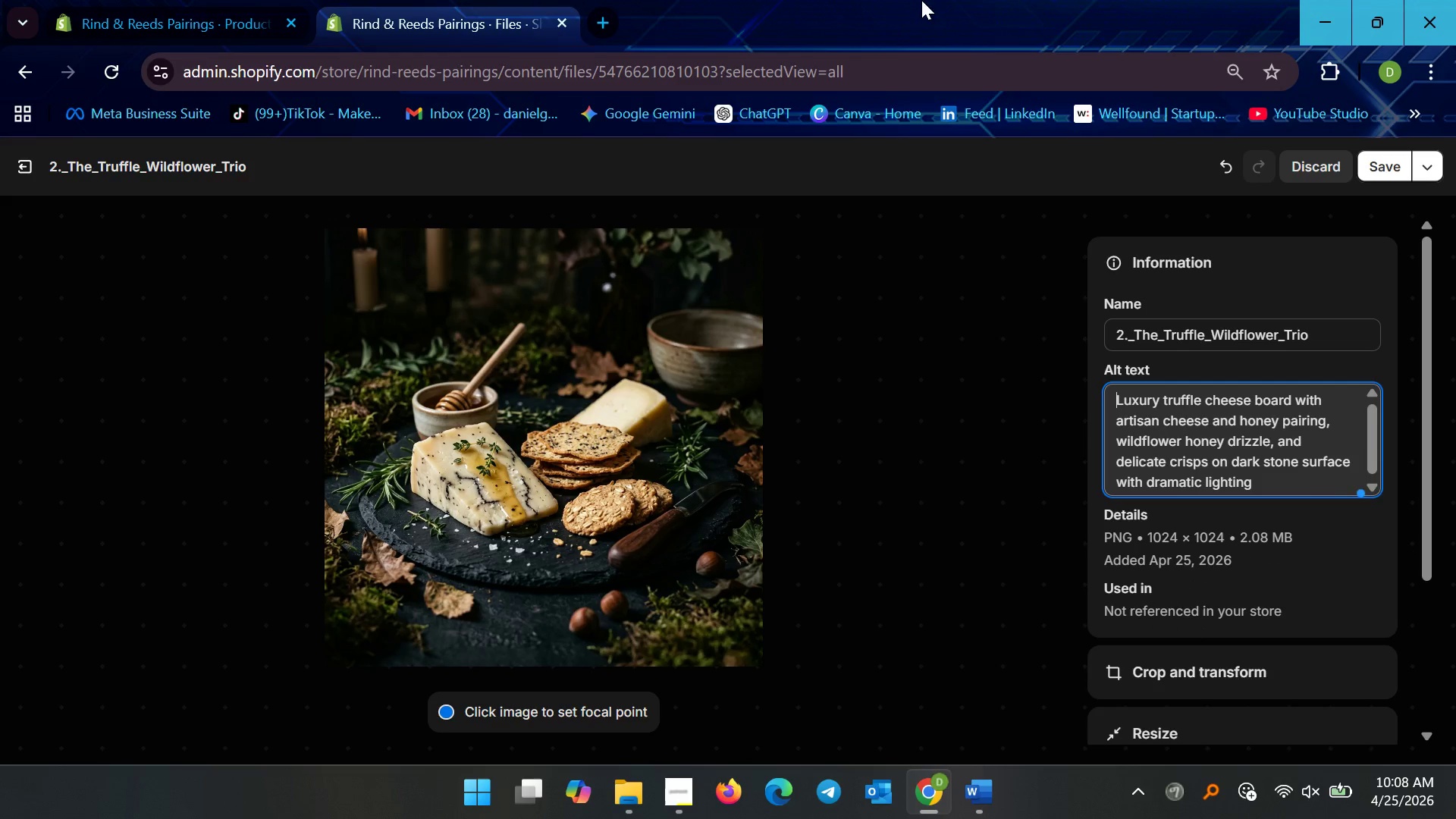 
left_click([24, 170])
 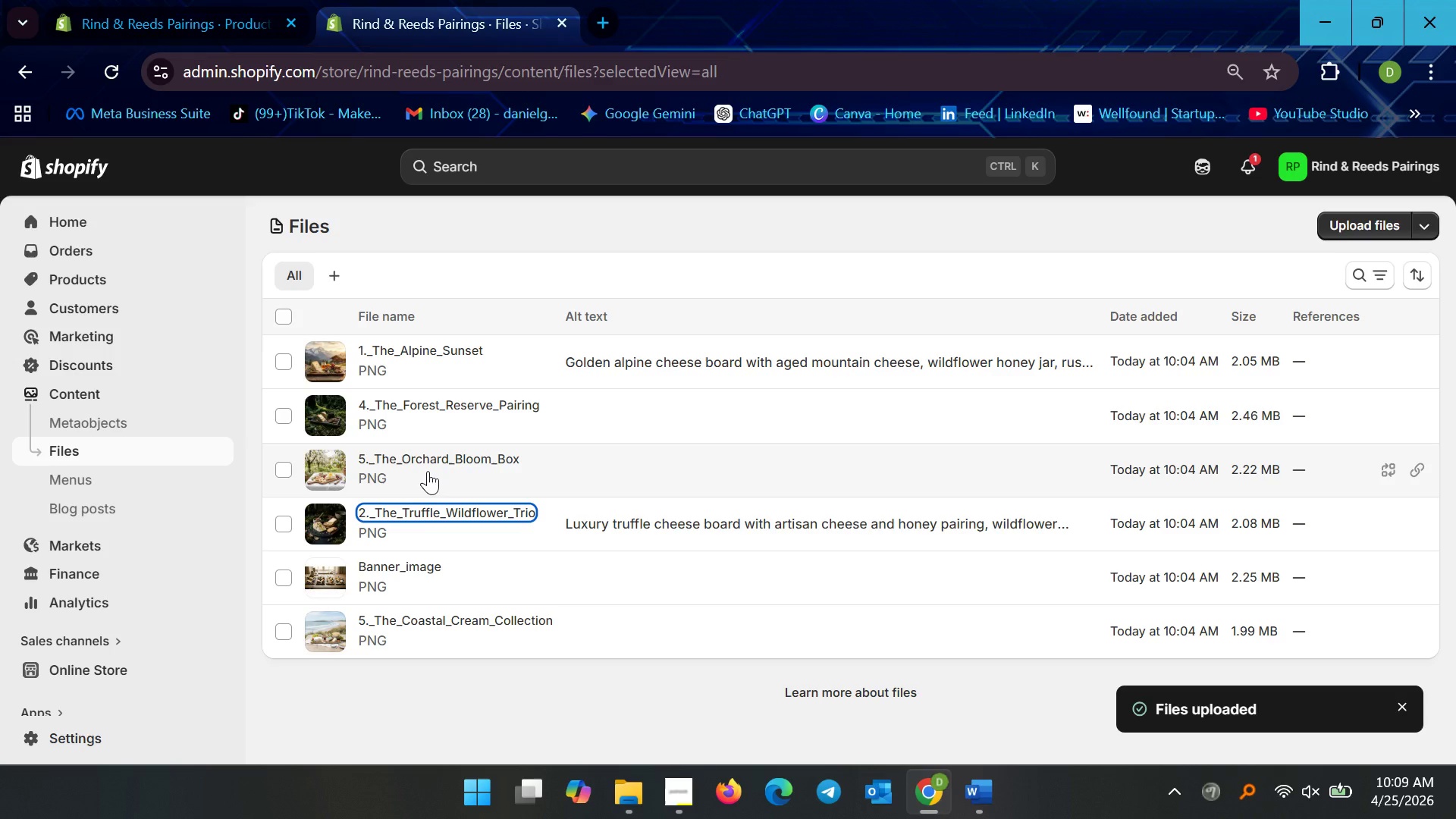 
wait(73.52)
 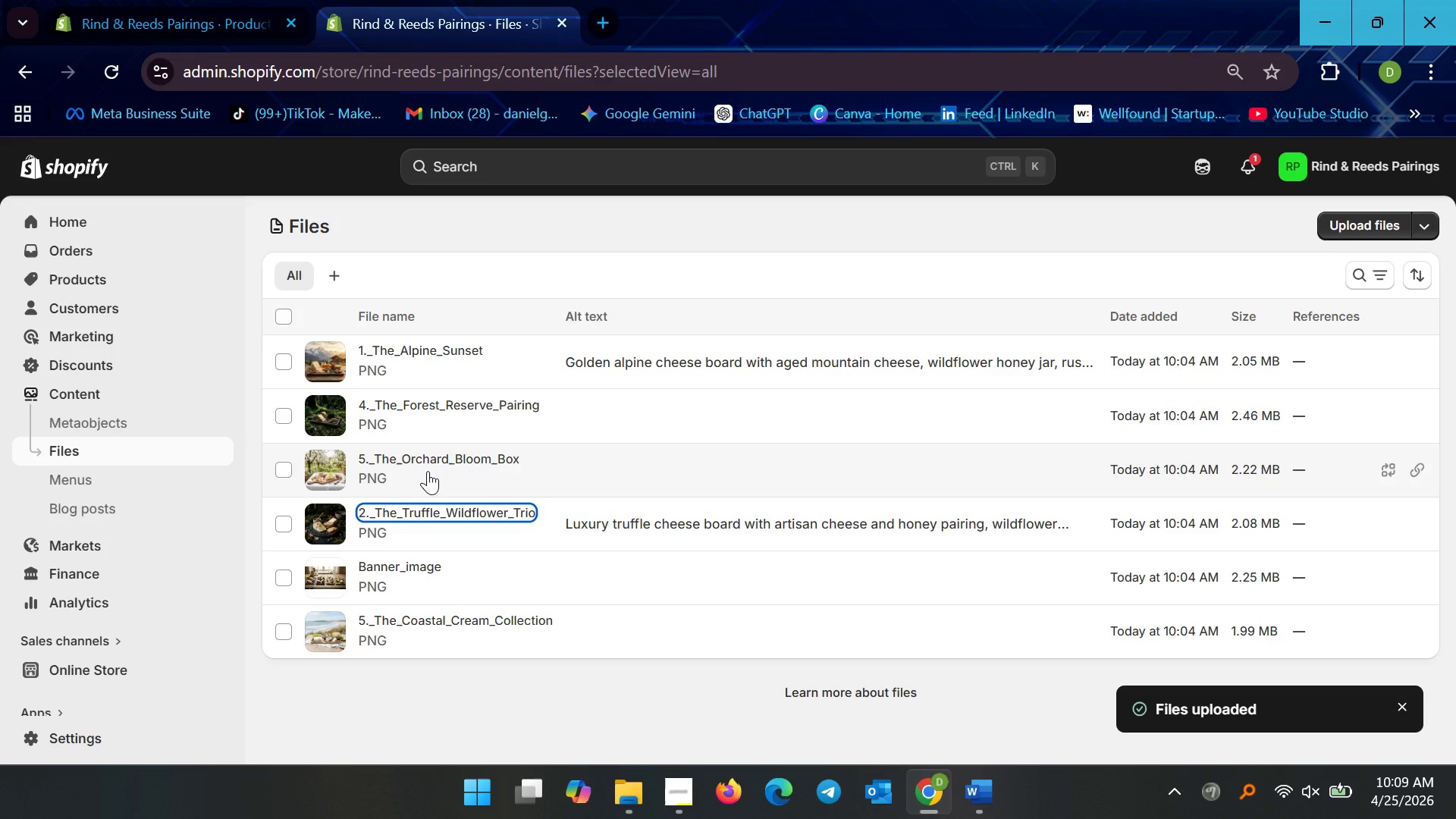 
left_click([987, 802])
 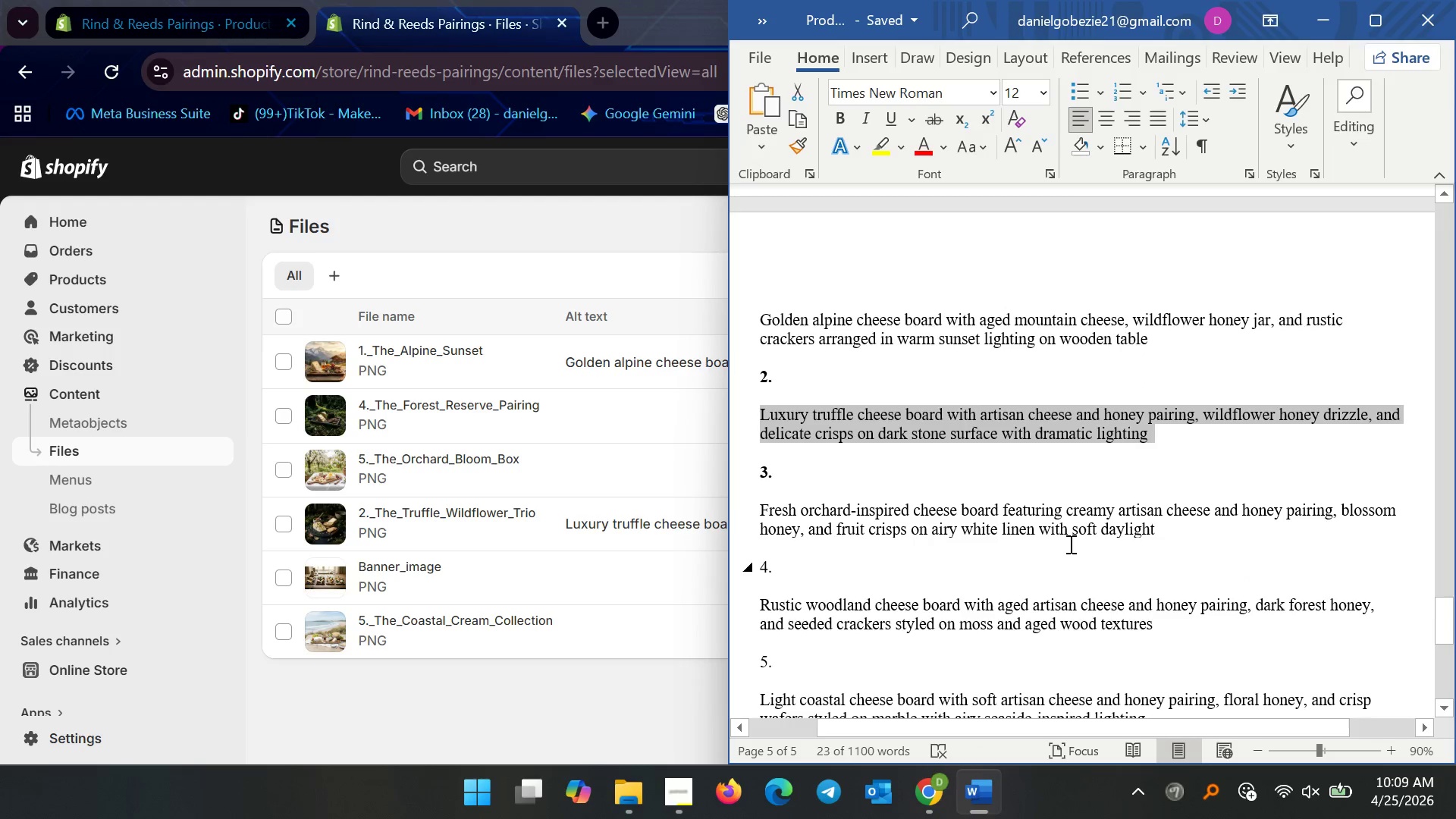 
mouse_move([1436, 605])
 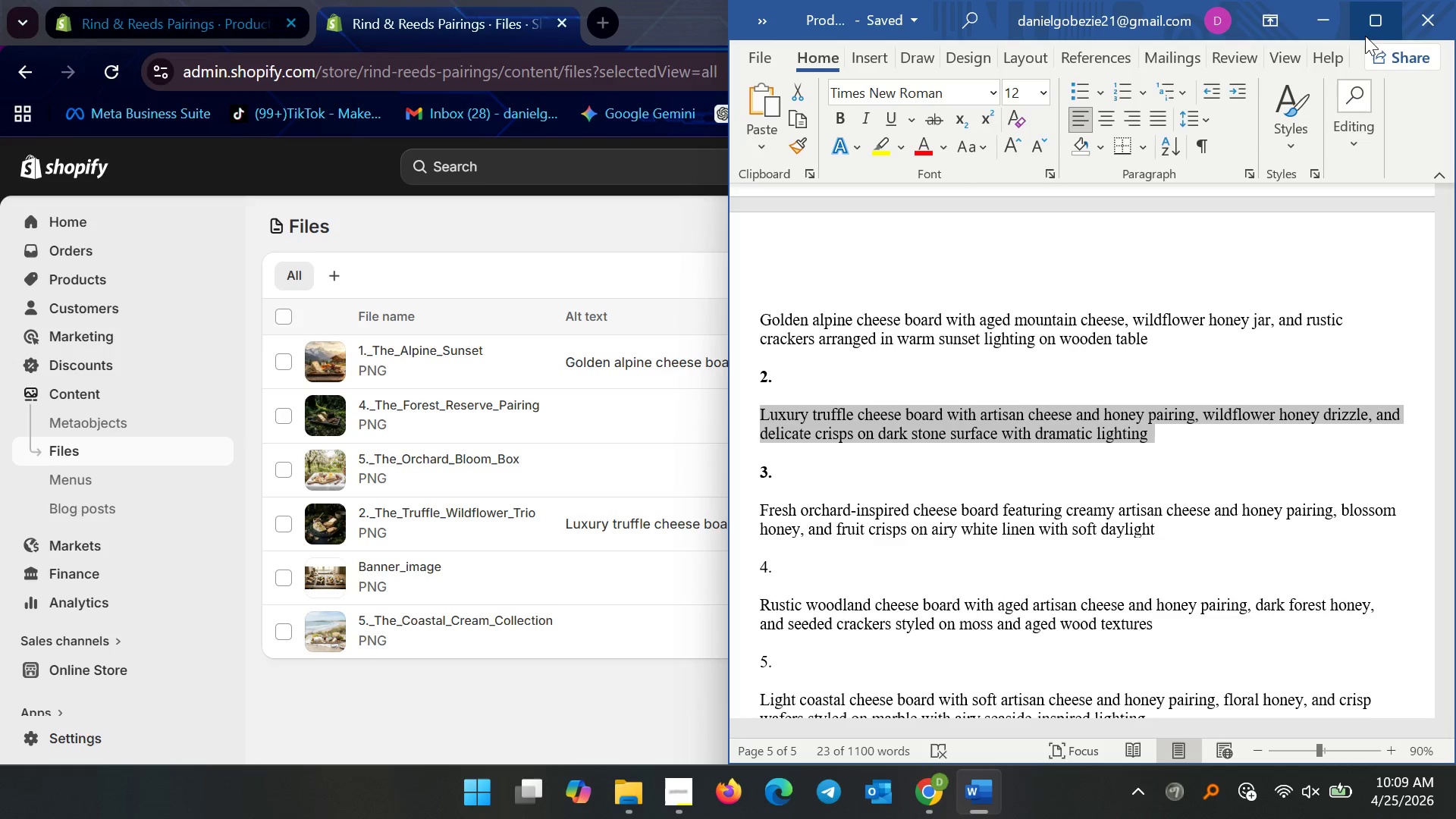 
left_click([1323, 26])
 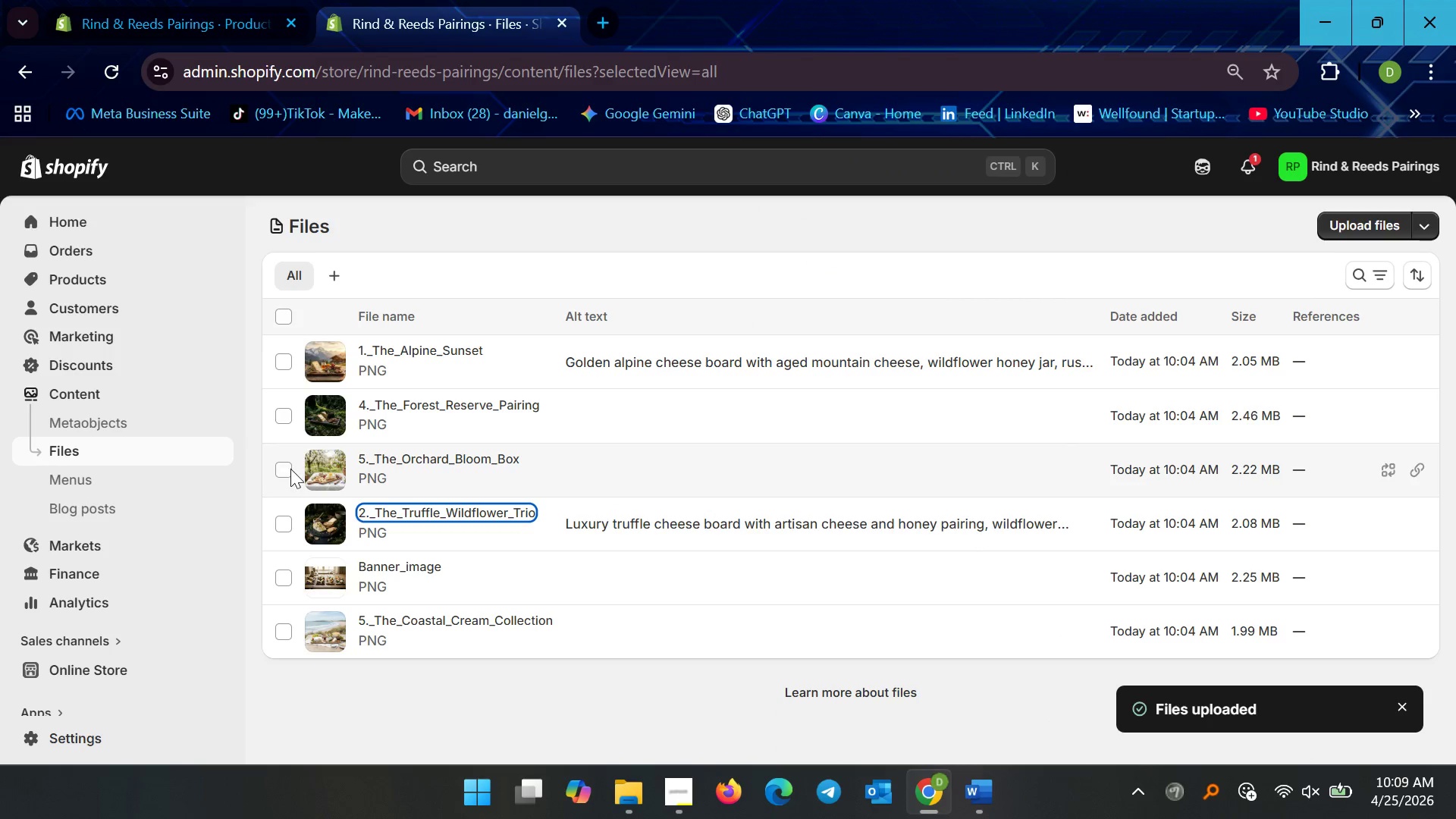 
left_click([281, 472])
 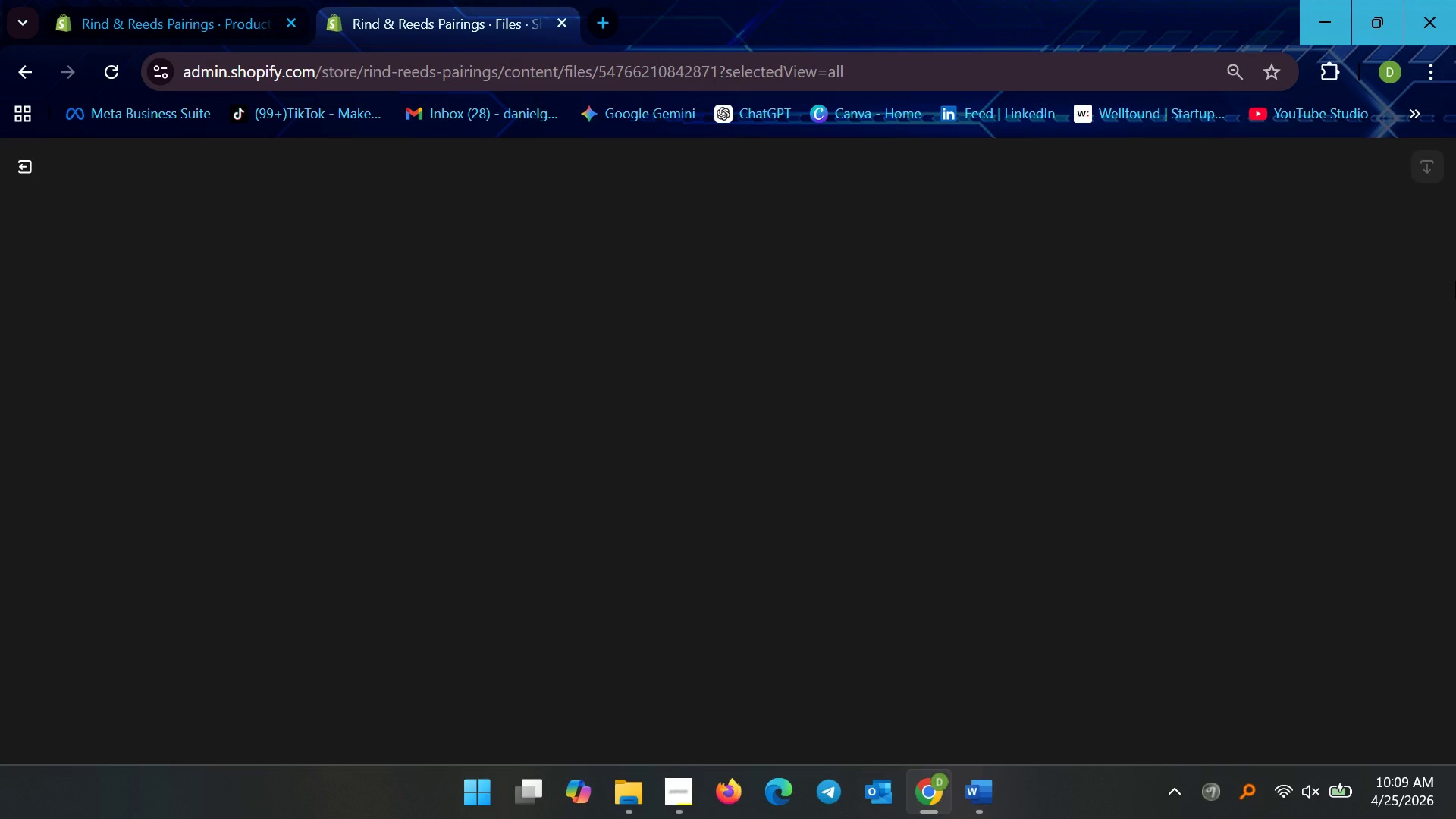 
wait(16.18)
 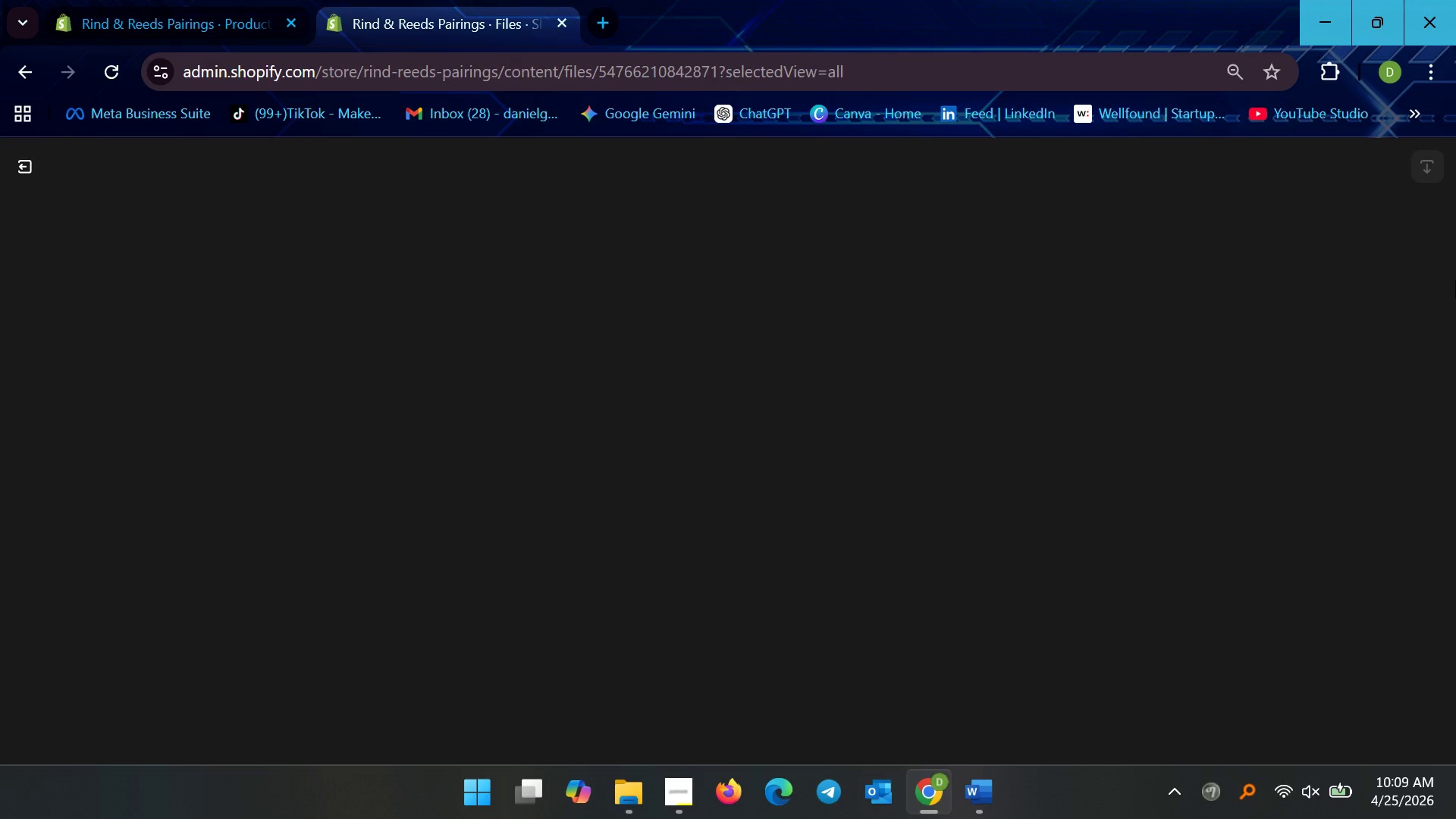 
mouse_move([39, 173])
 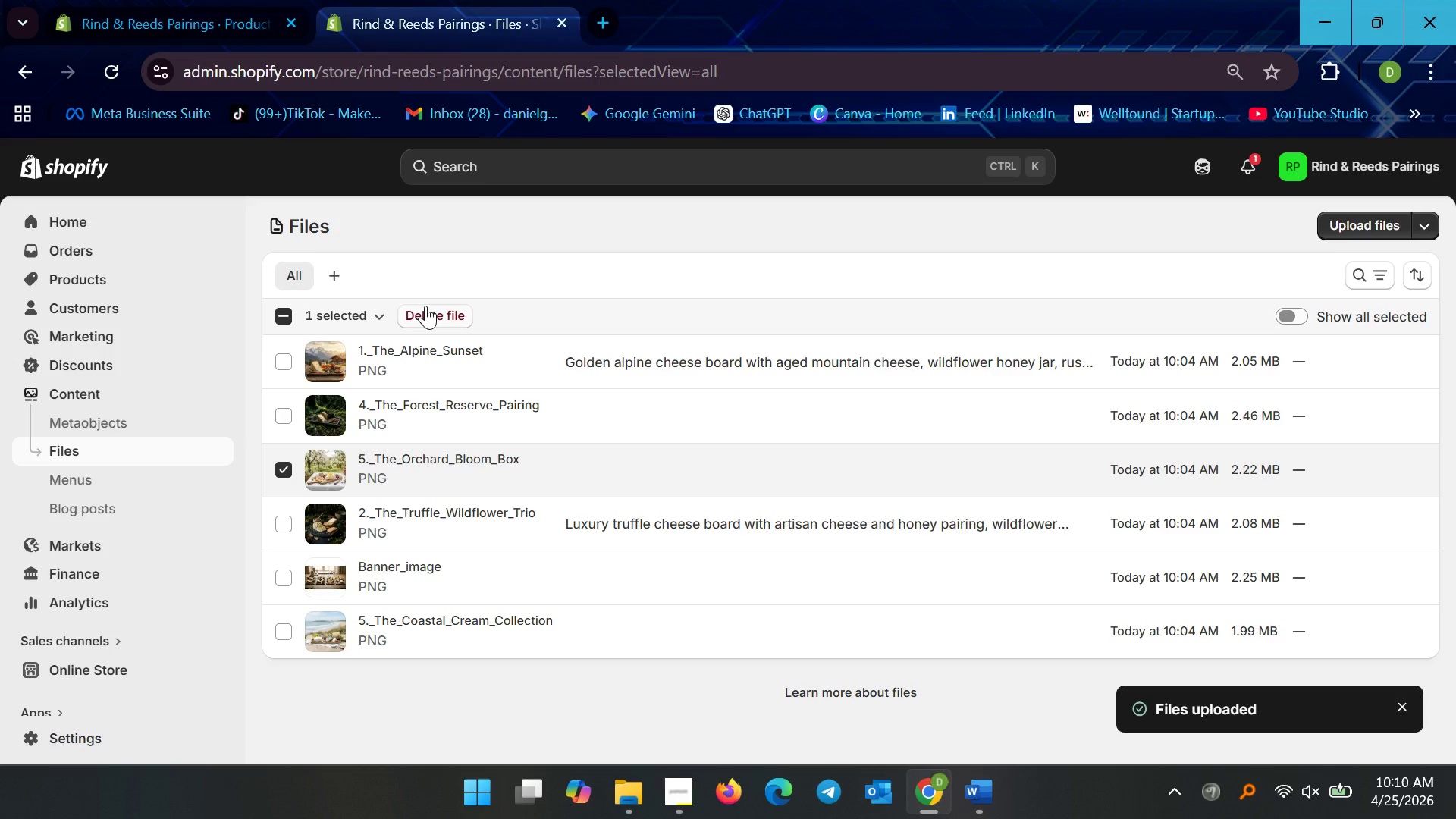 
wait(5.59)
 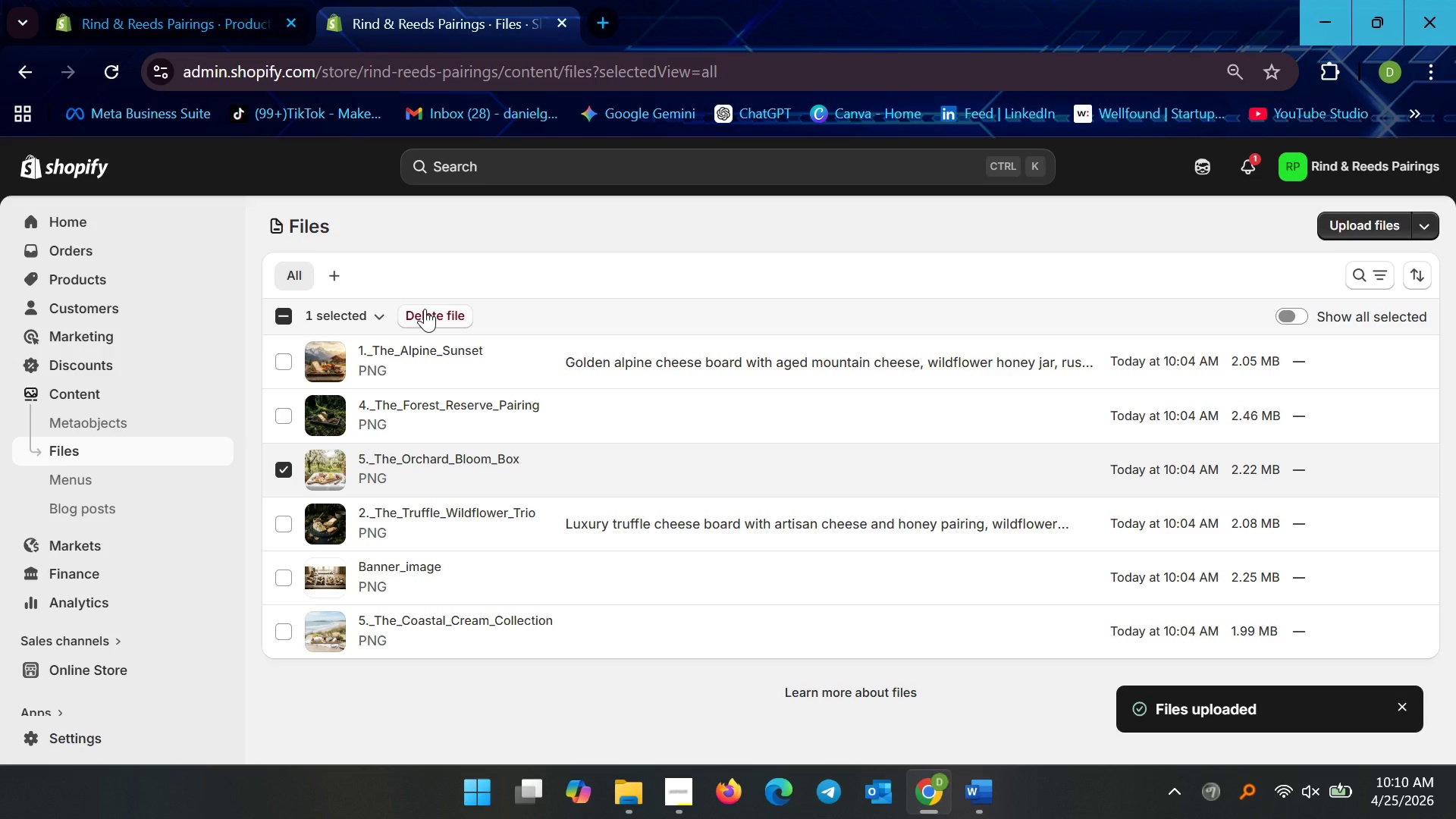 
left_click([450, 315])
 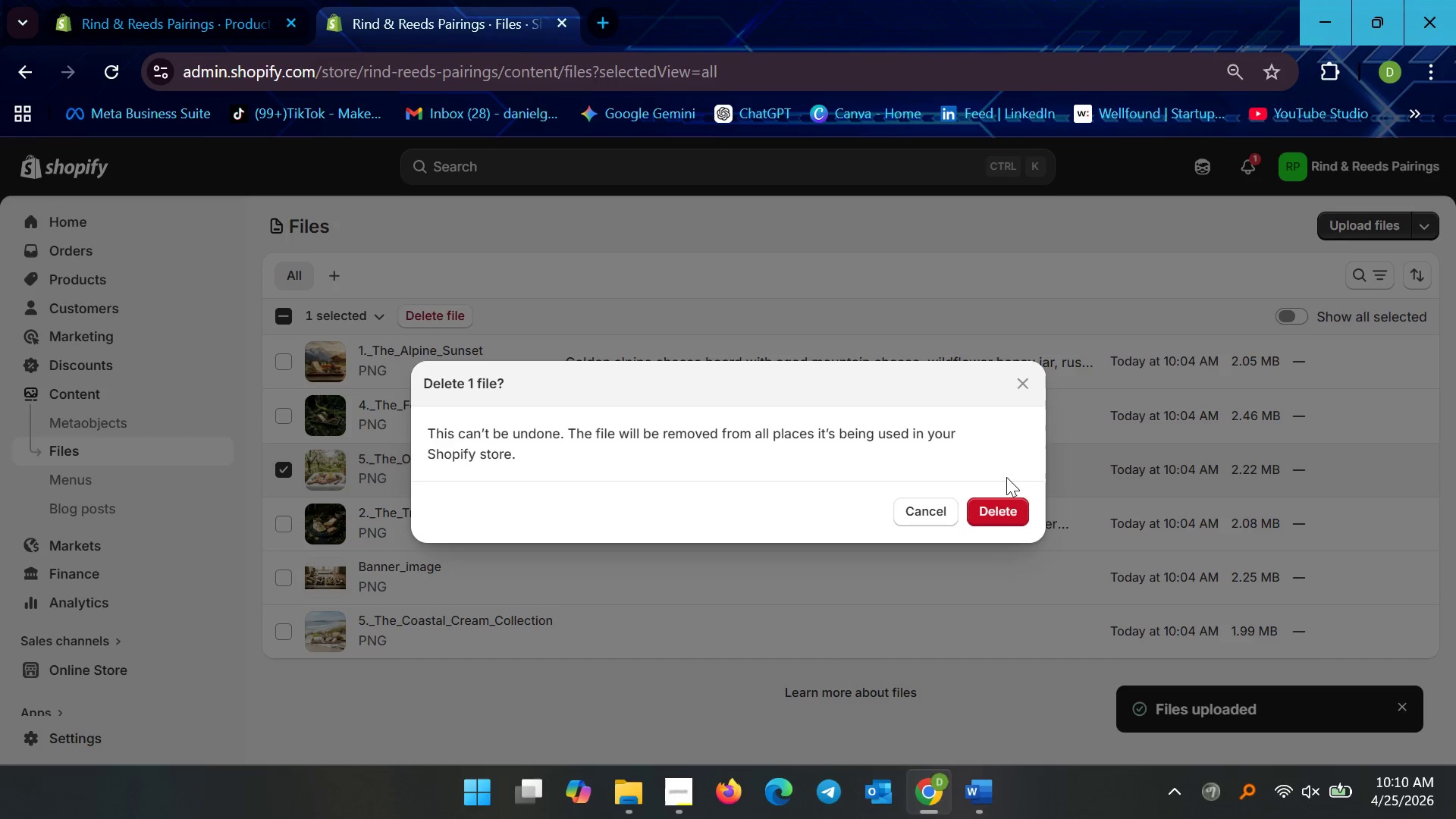 
left_click([1006, 504])
 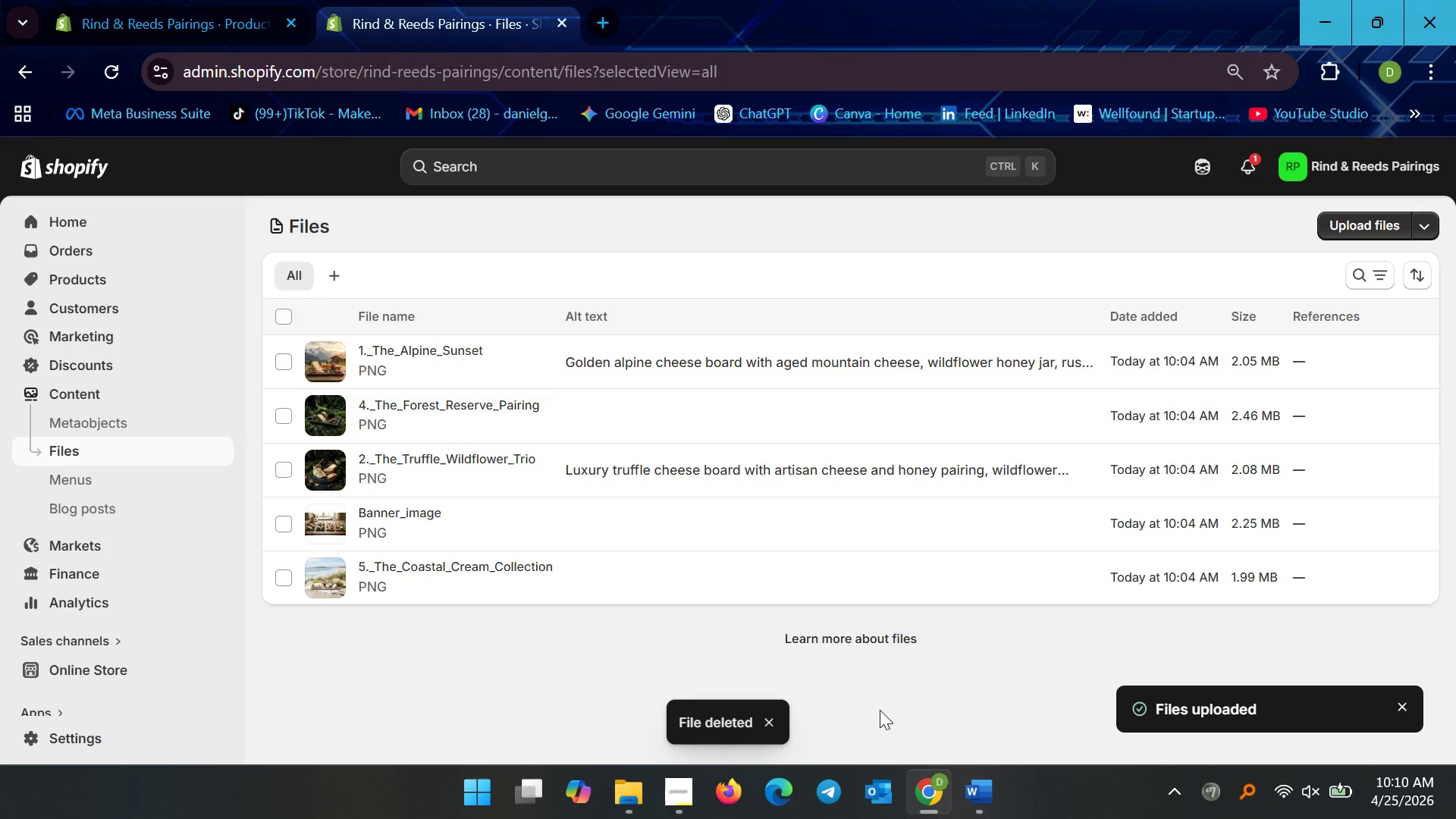 
wait(7.19)
 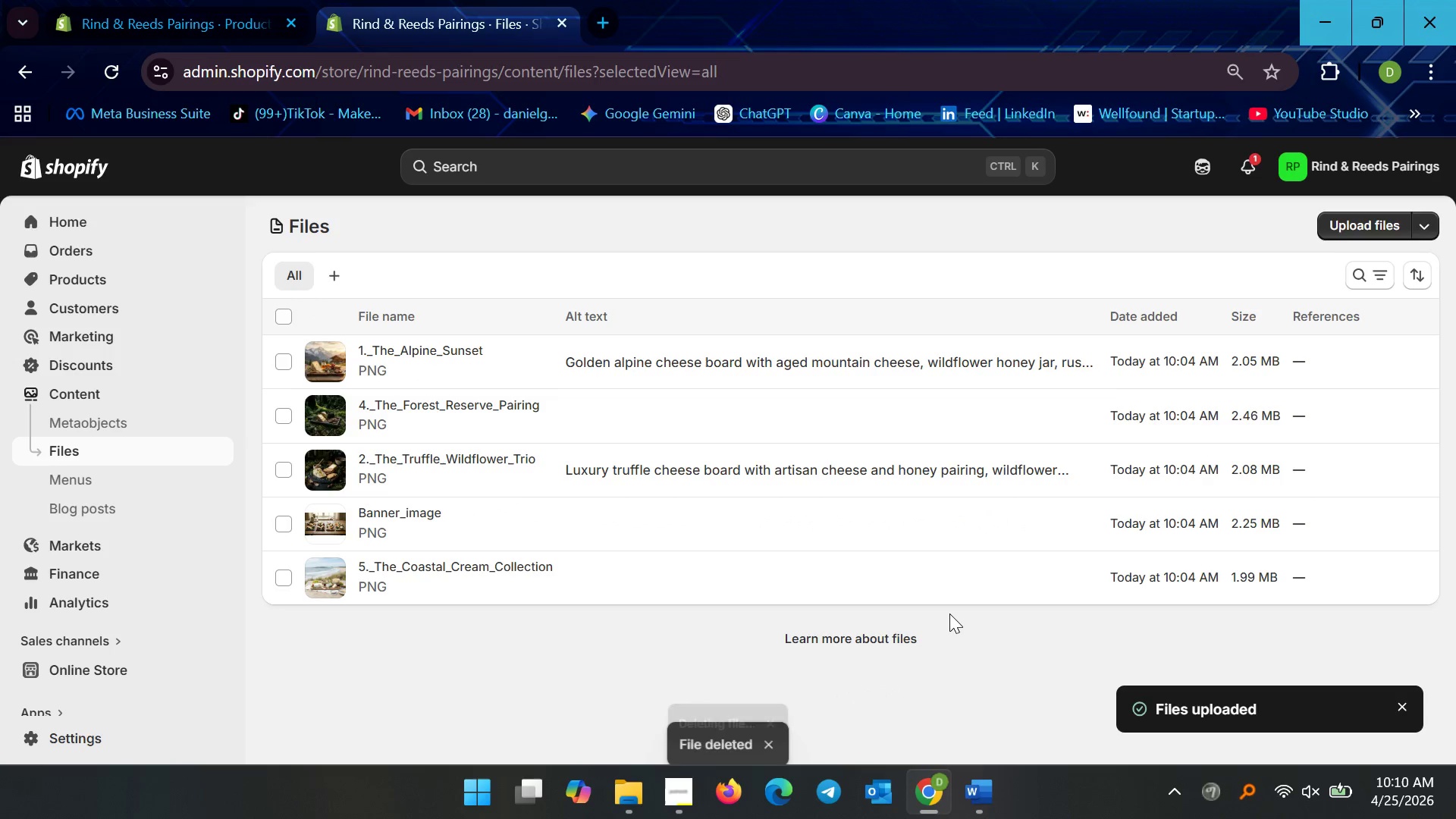 
left_click([638, 792])
 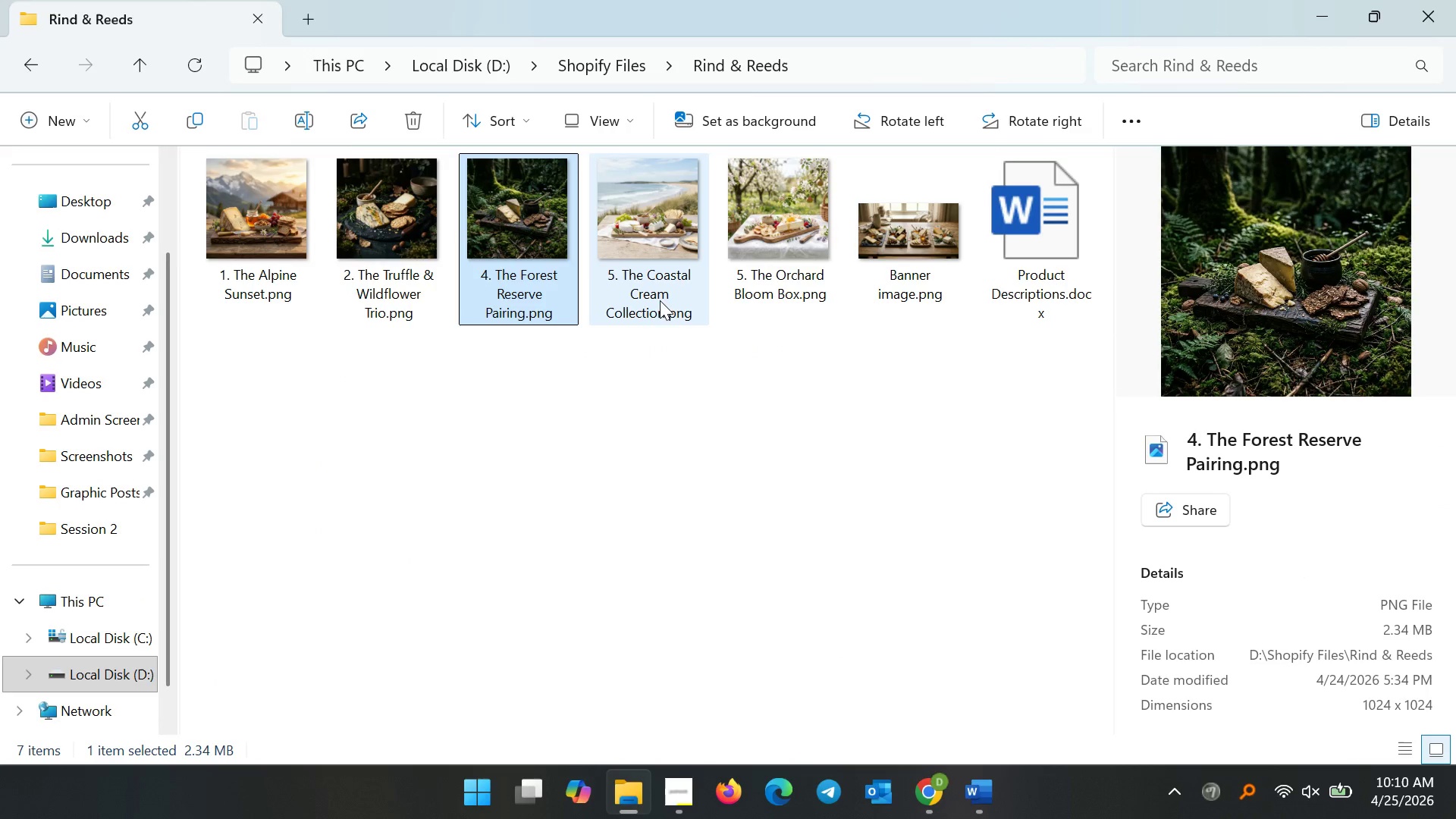 
left_click([780, 280])
 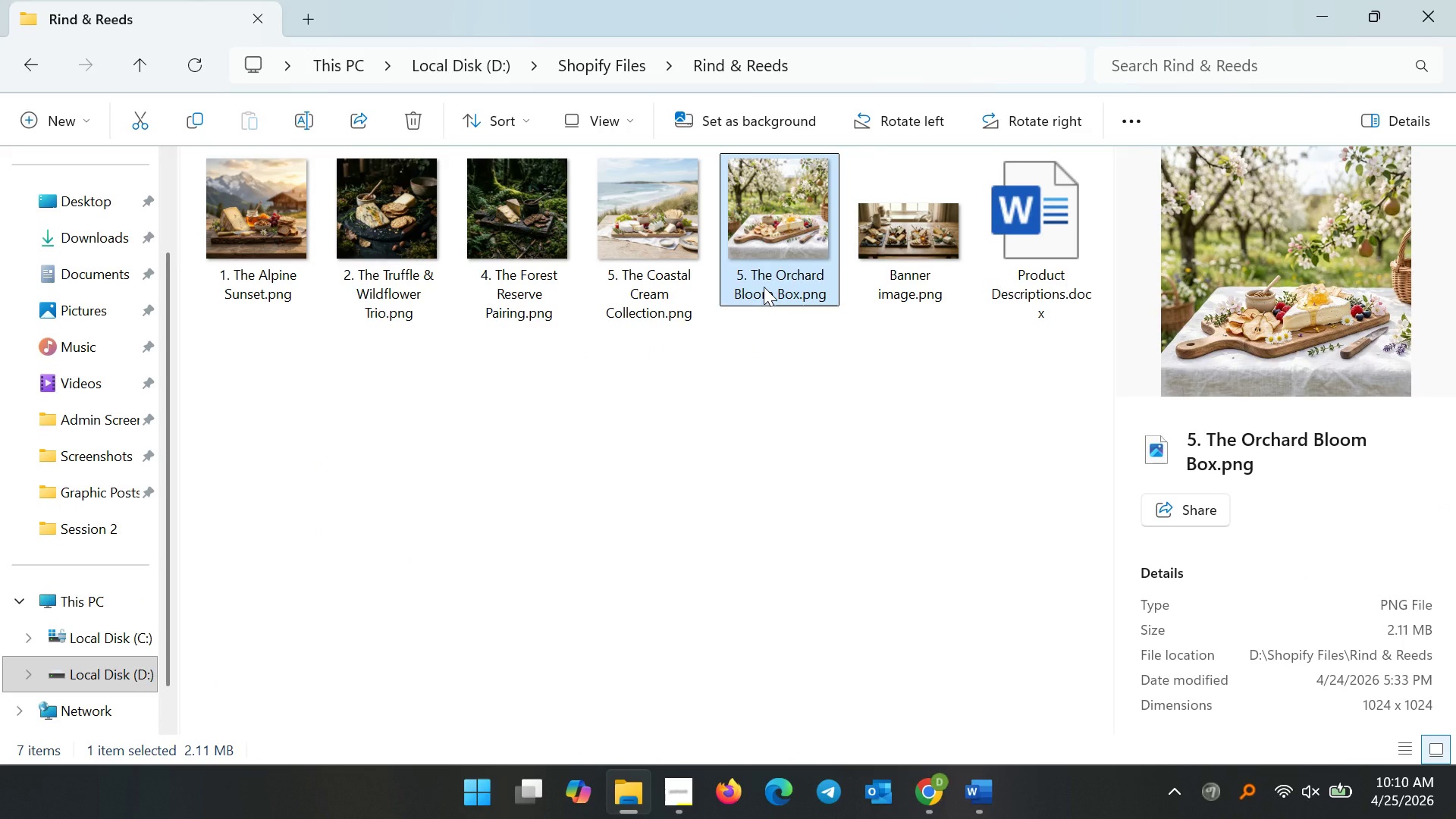 
left_click([764, 285])
 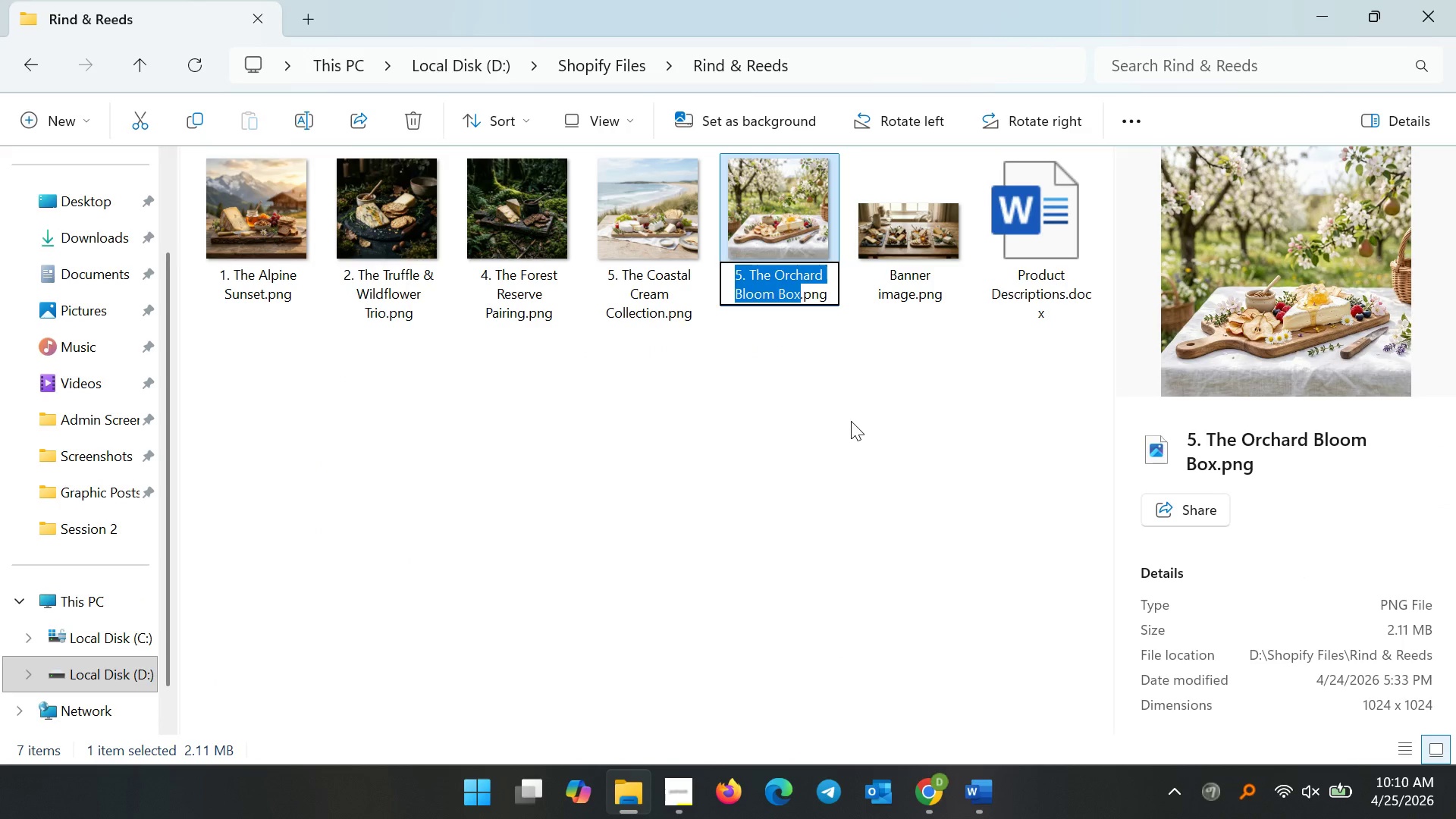 
key(ArrowLeft)
 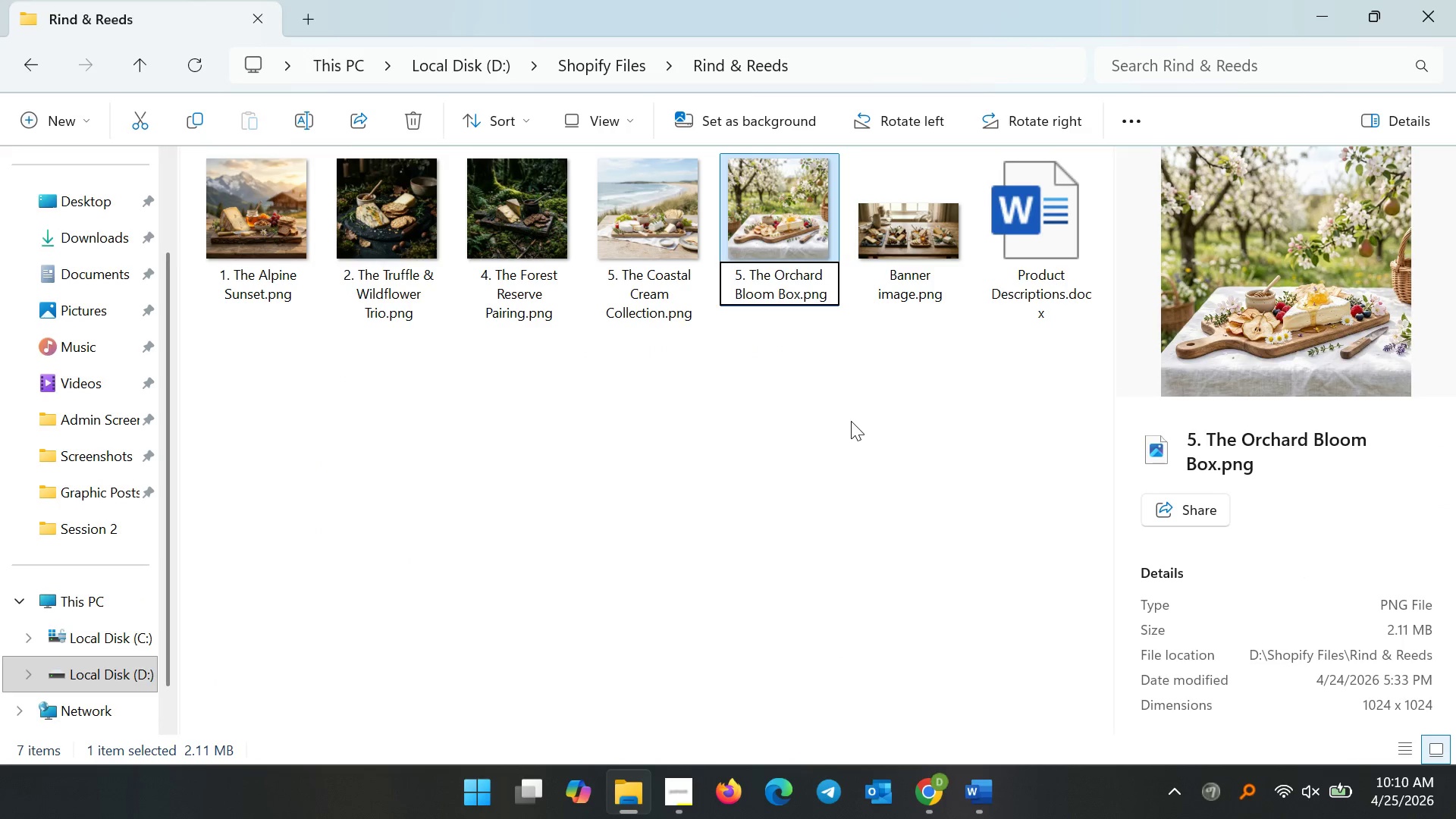 
key(ArrowRight)
 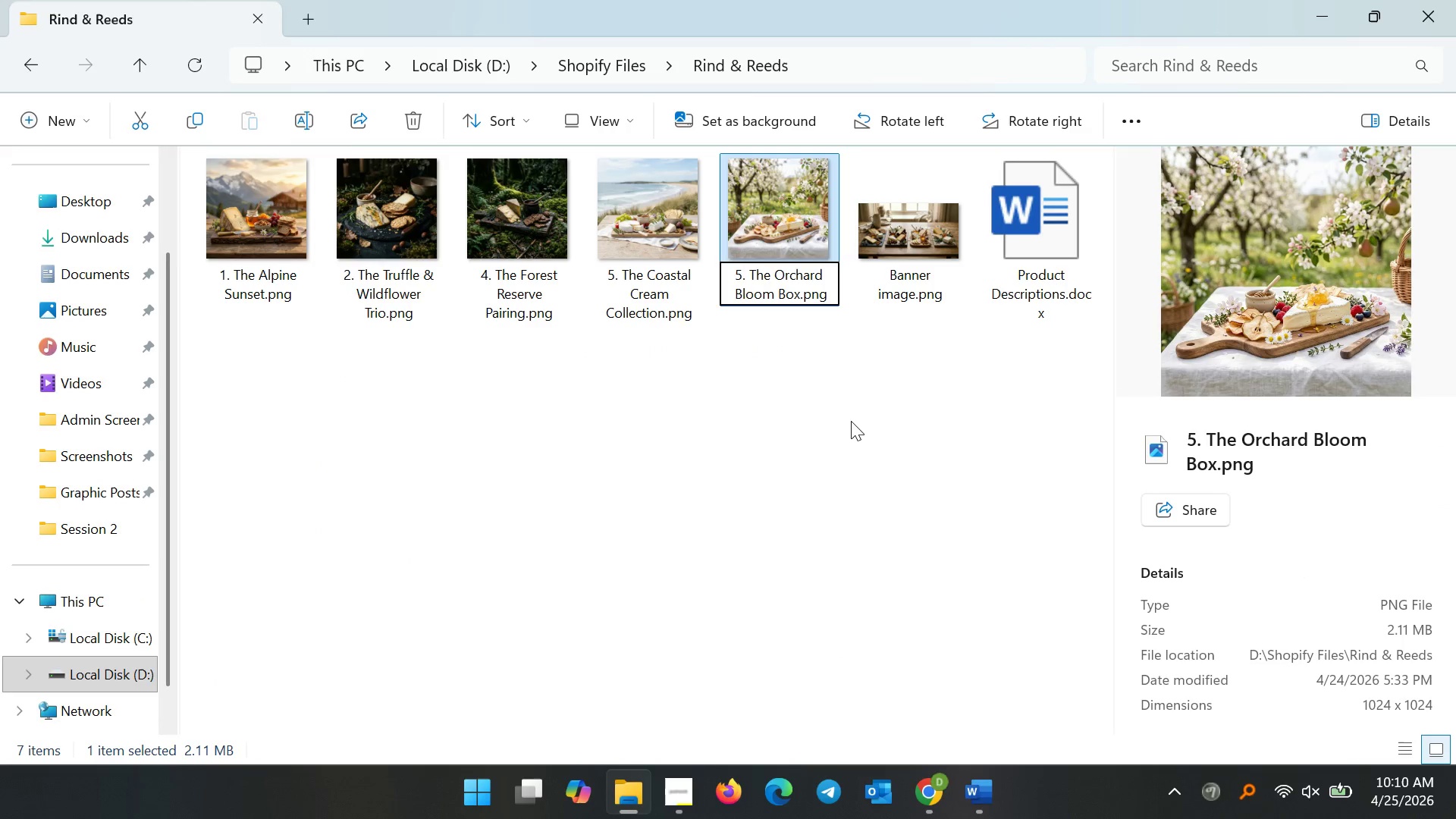 
key(Backspace)
 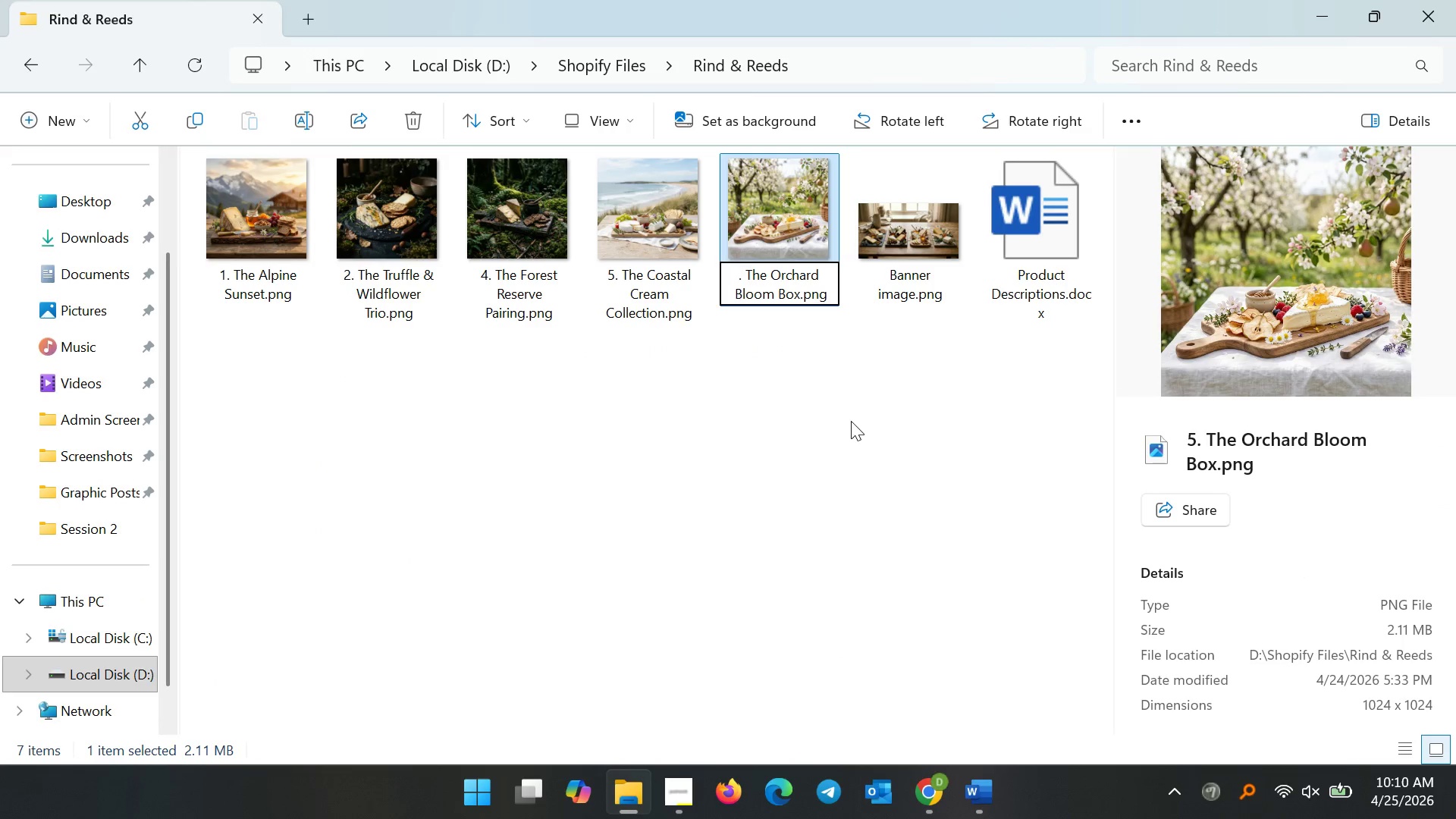 
key(3)
 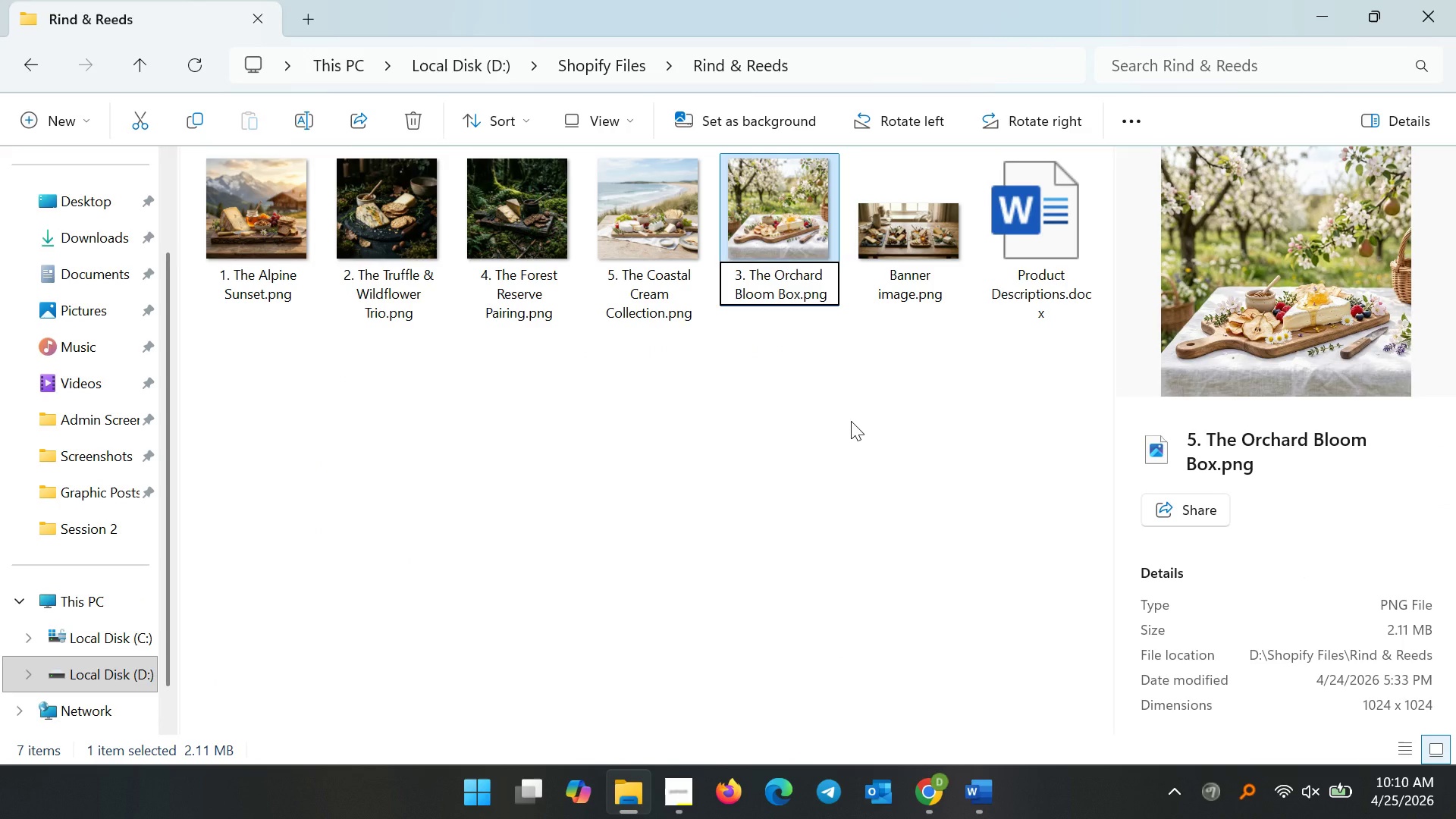 
key(Enter)
 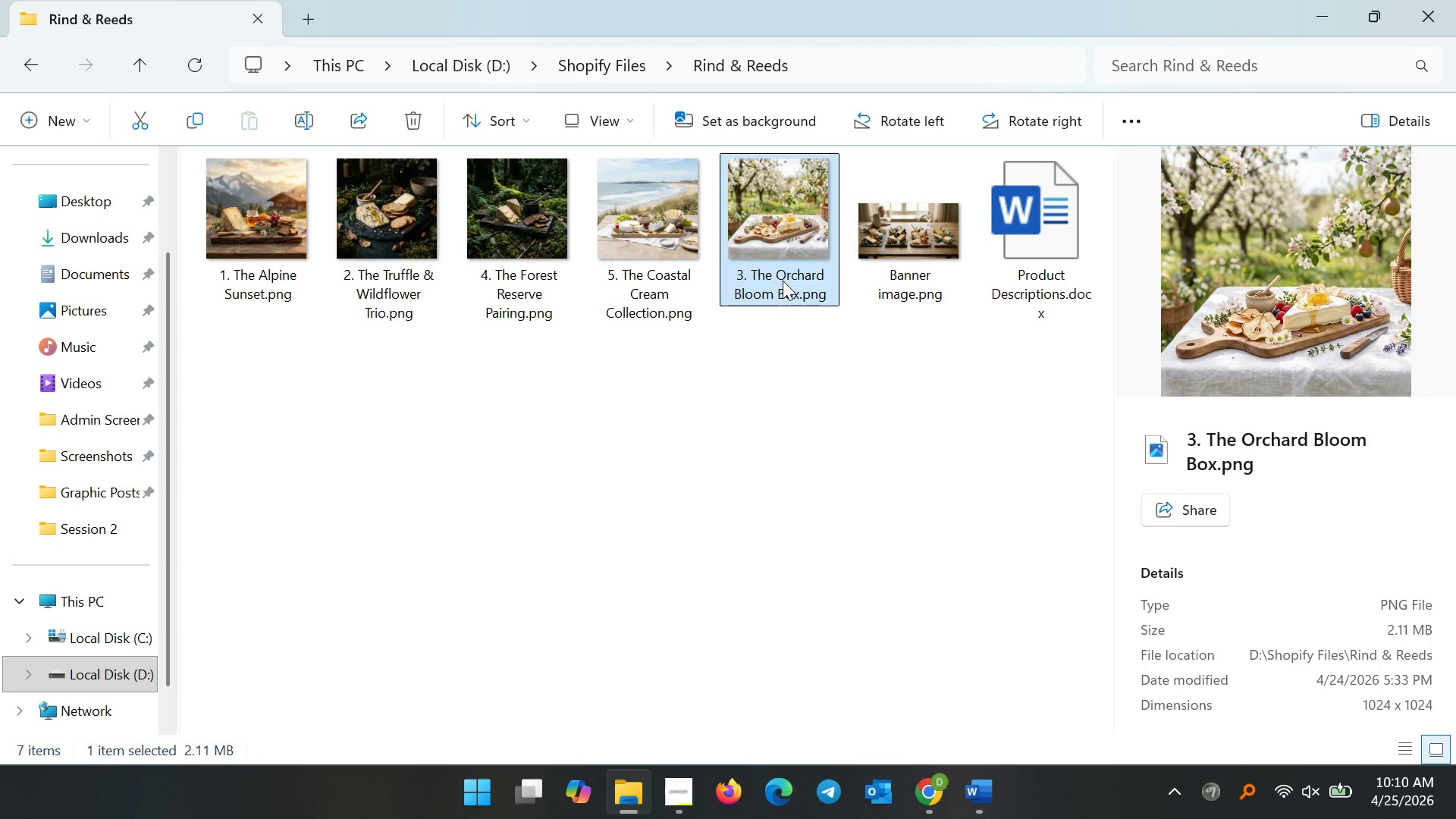 
left_click_drag(start_coordinate=[778, 253], to_coordinate=[702, 496])
 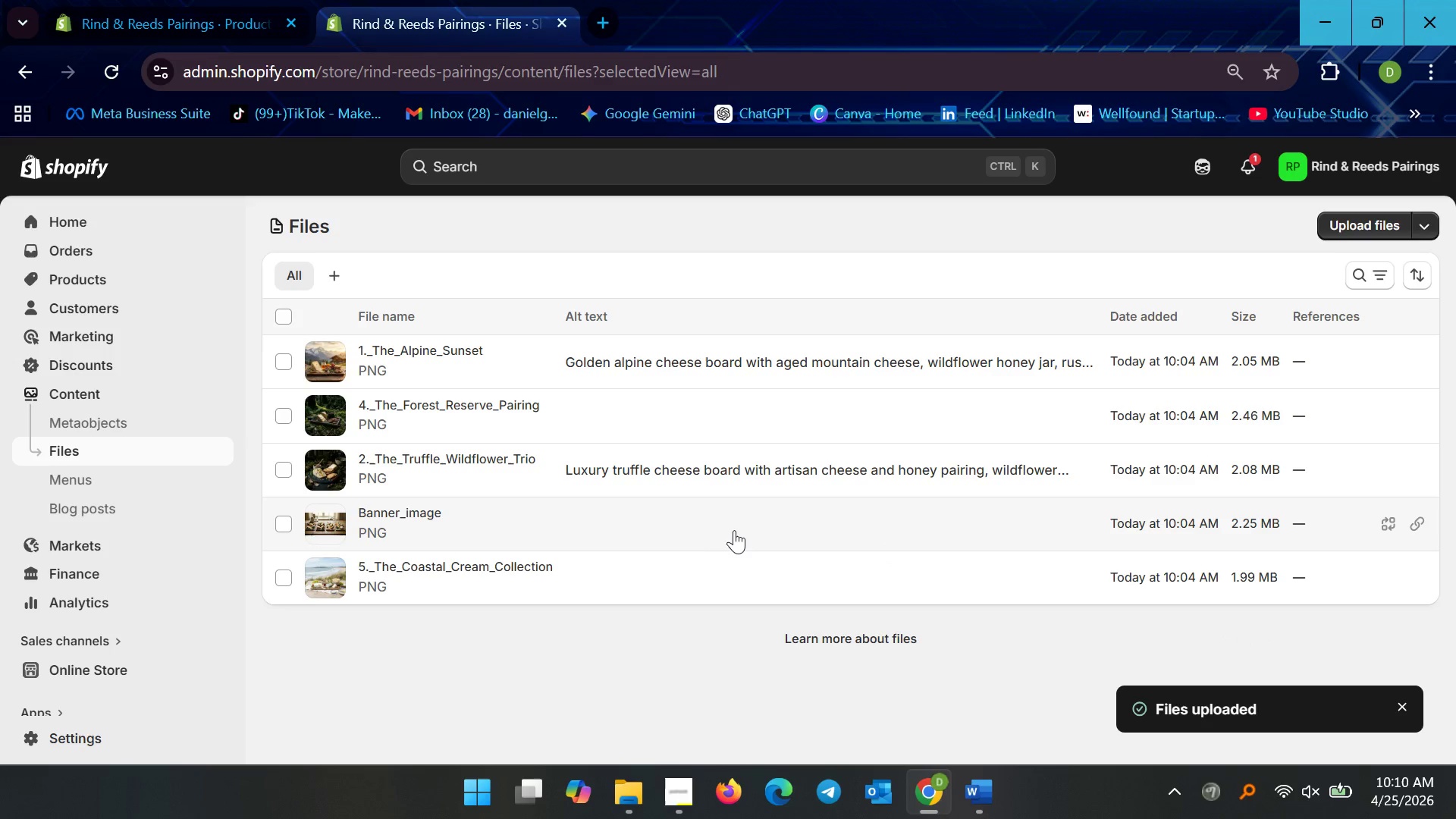 
wait(16.06)
 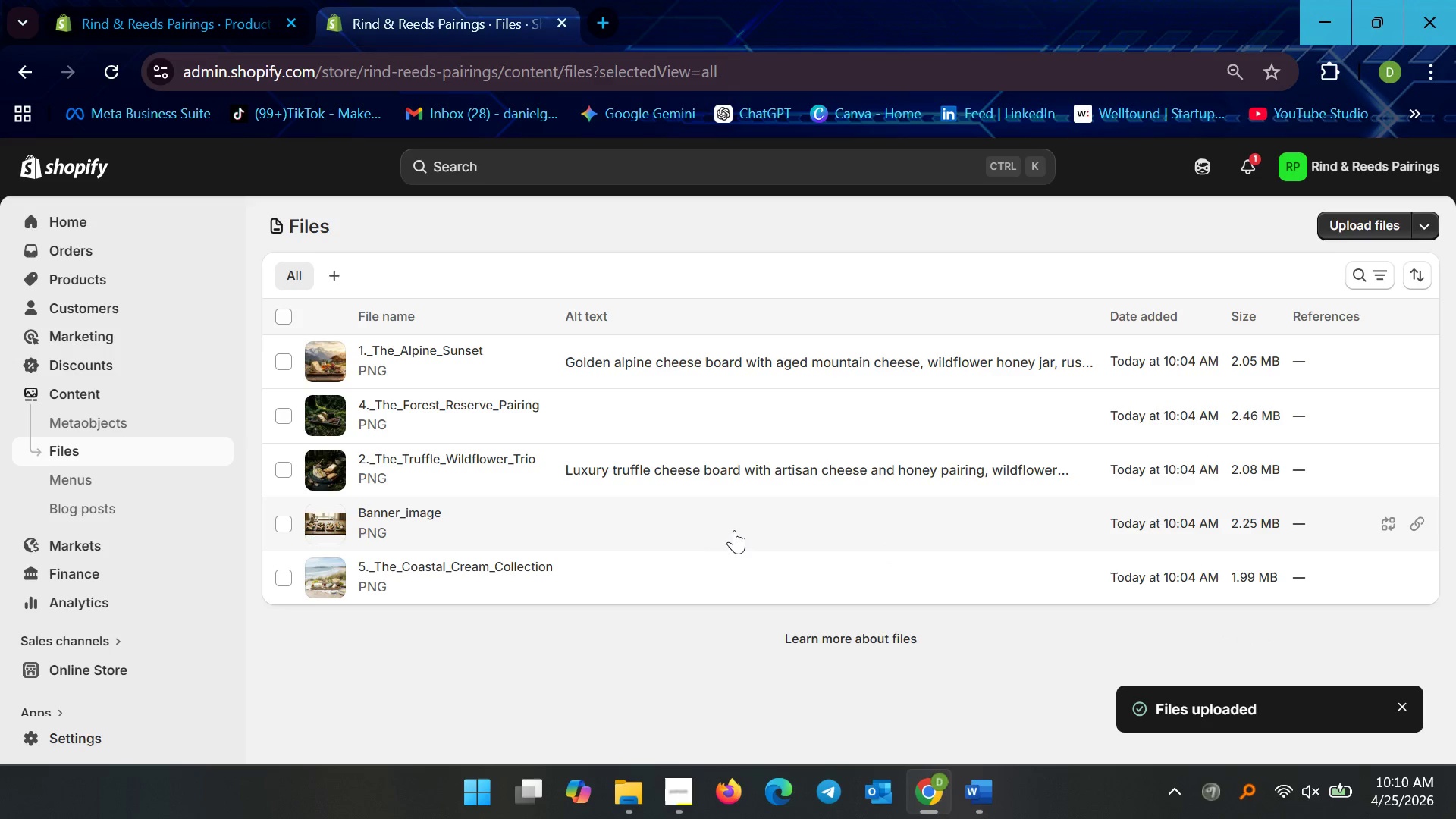 
left_click([418, 347])
 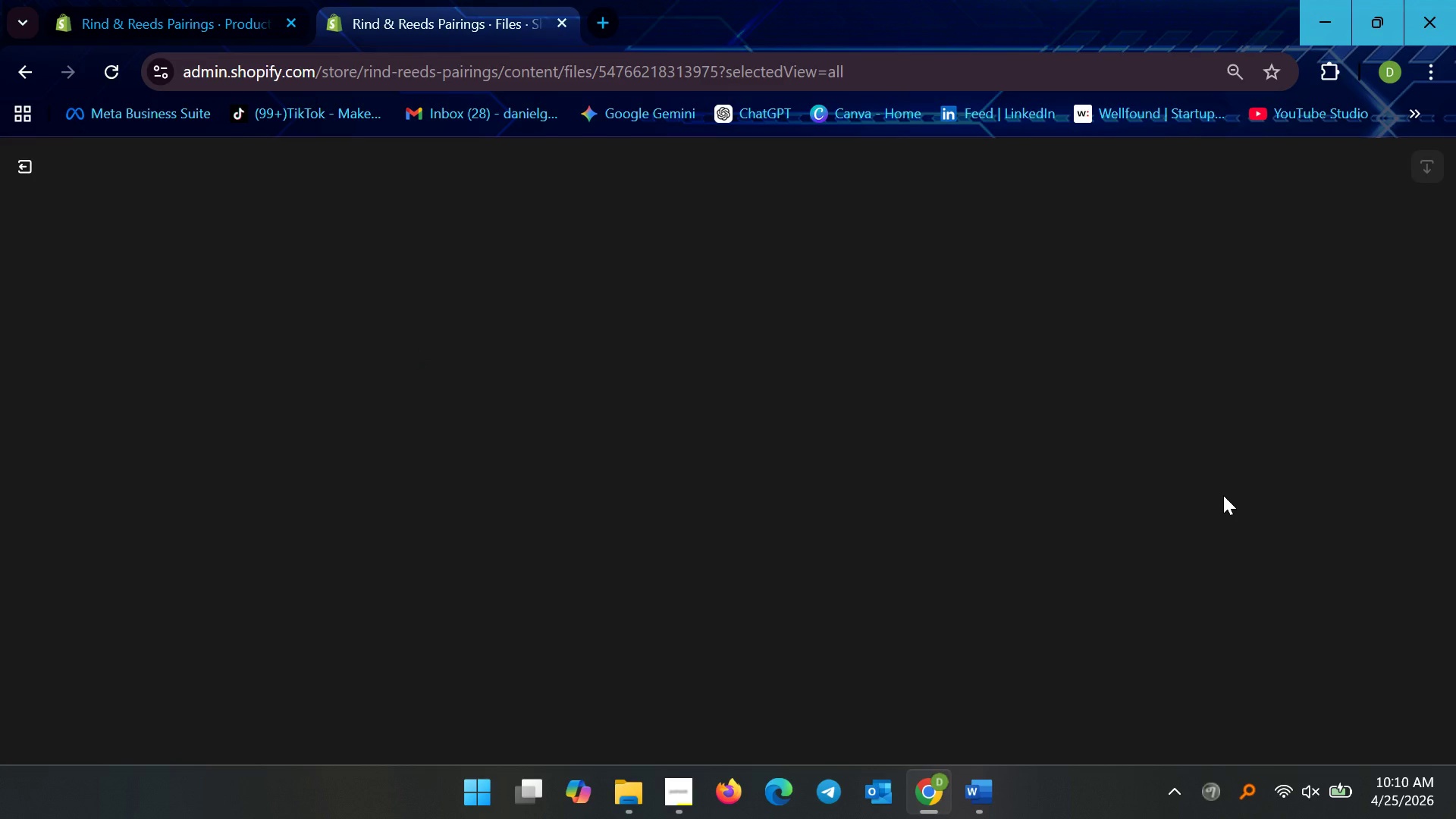 
wait(13.31)
 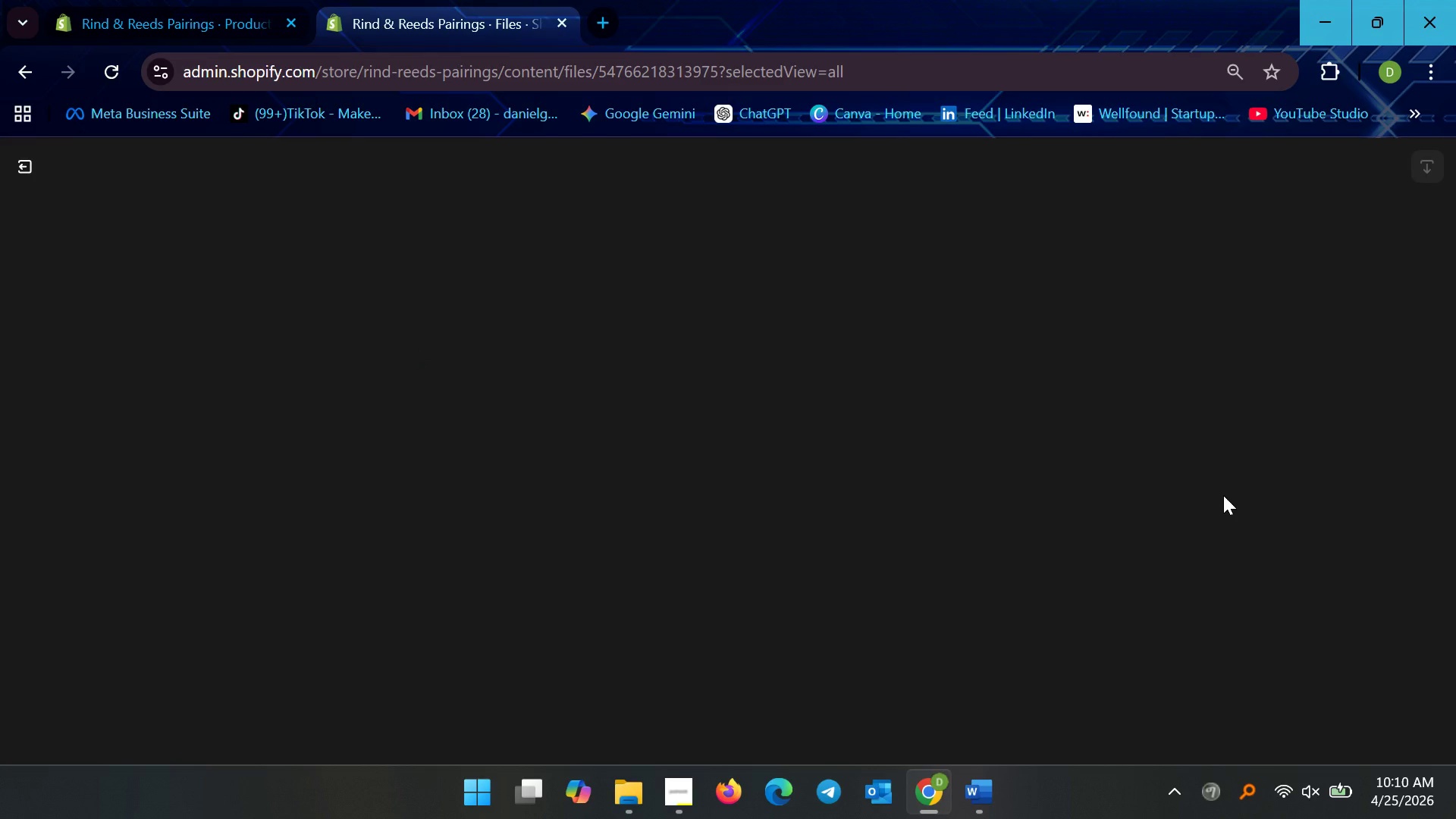 
left_click([1344, 434])
 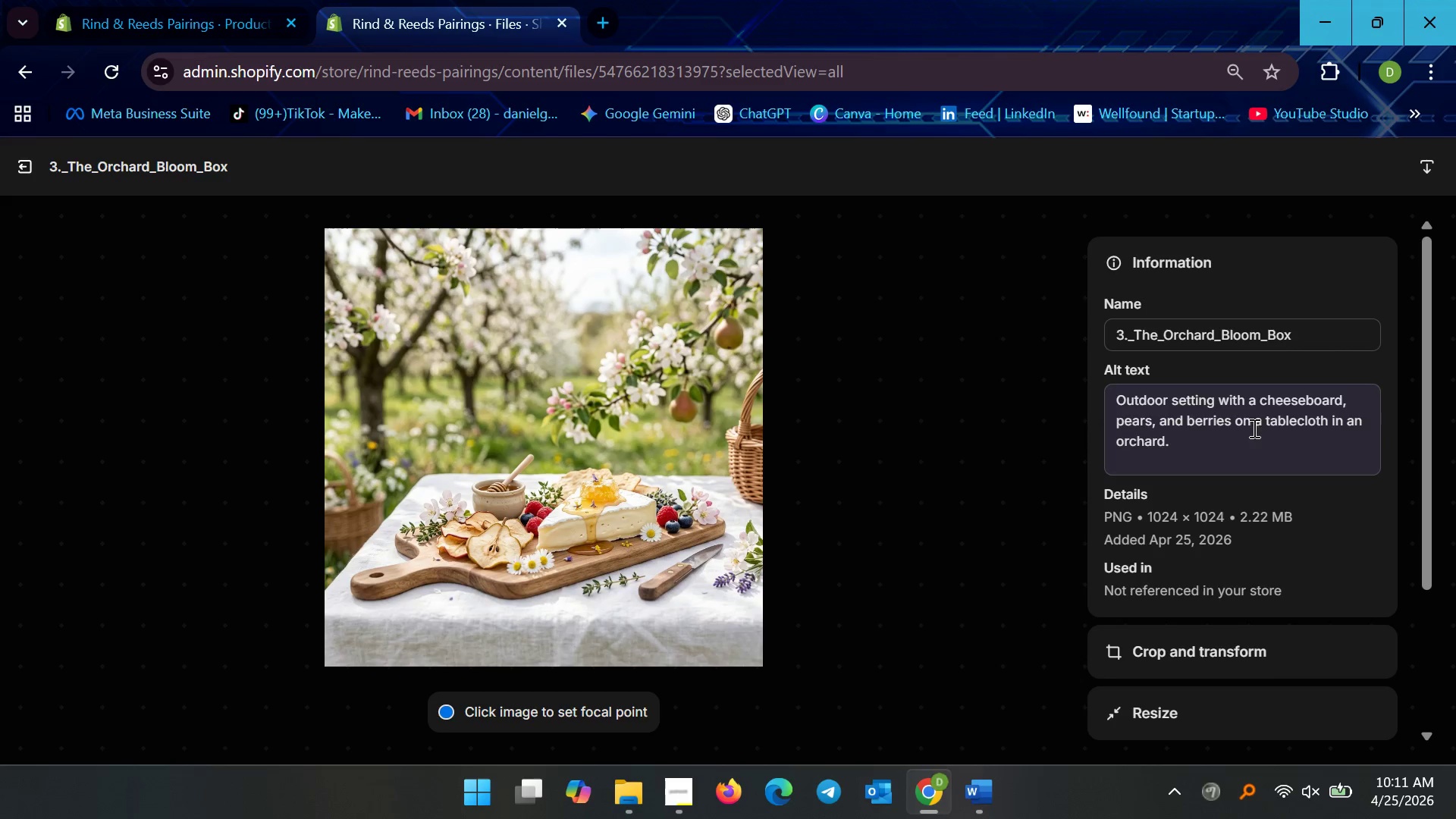 
left_click([1251, 450])
 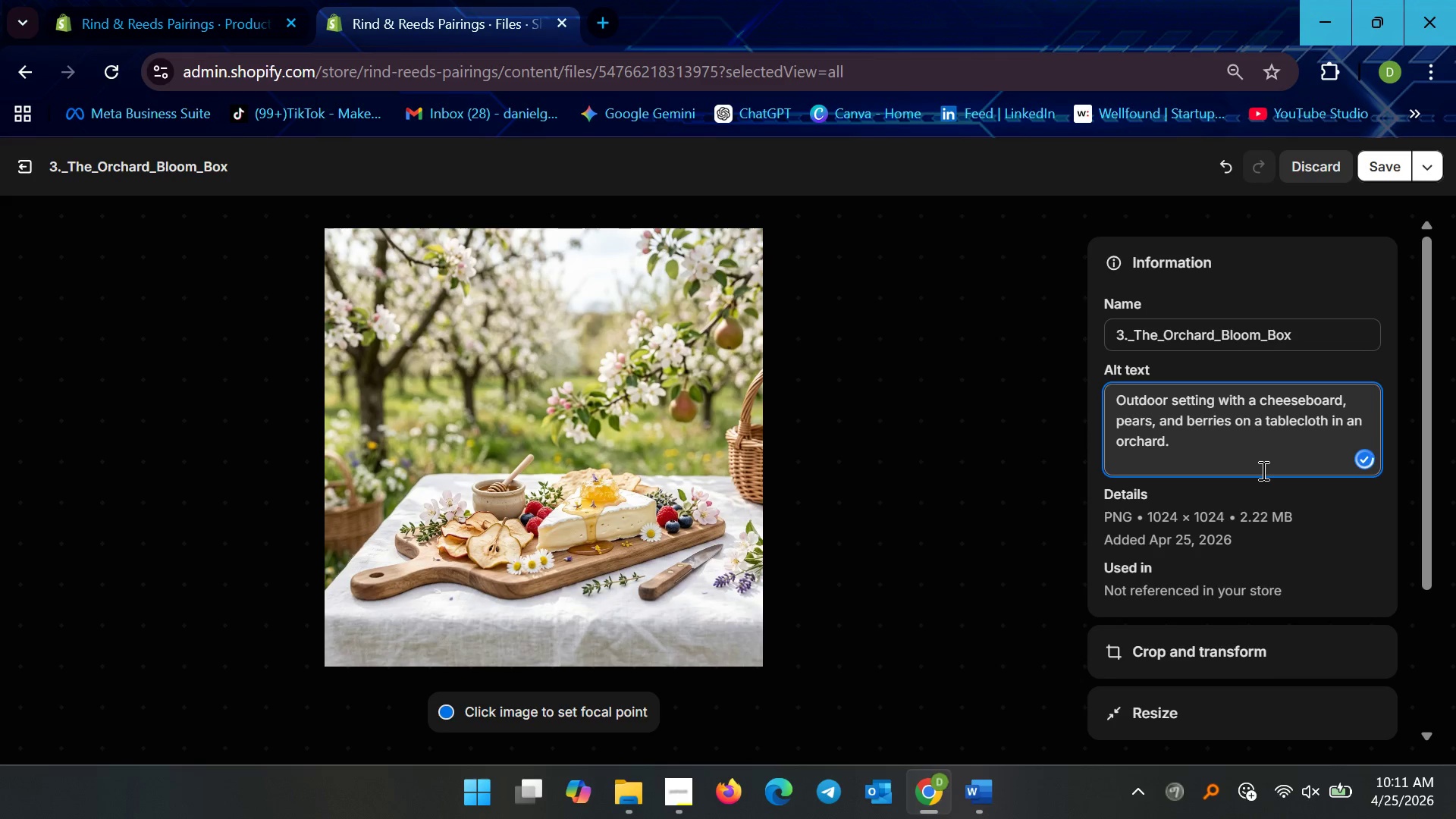 
key(Shift+Enter)
 